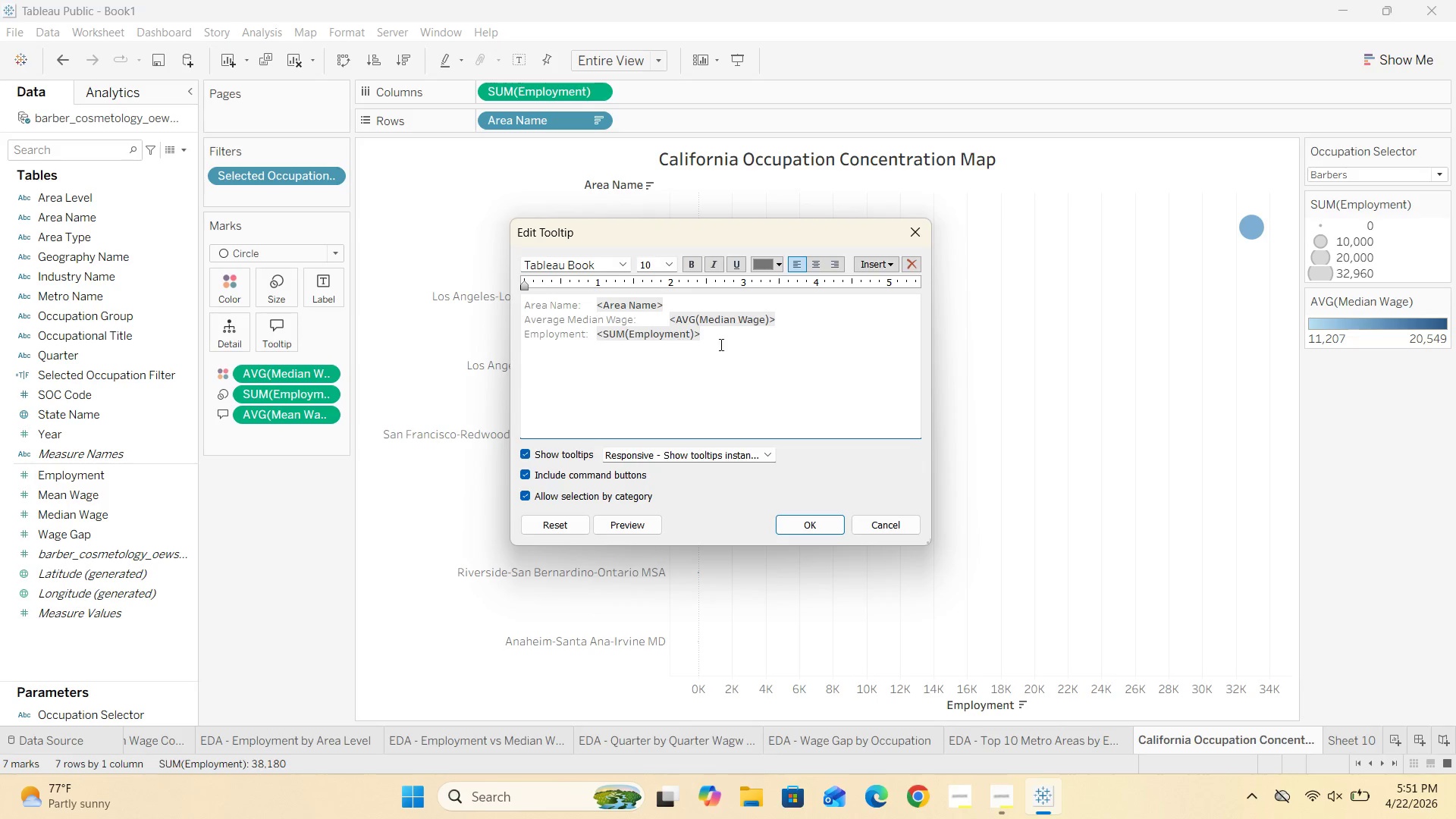 
left_click([721, 341])
 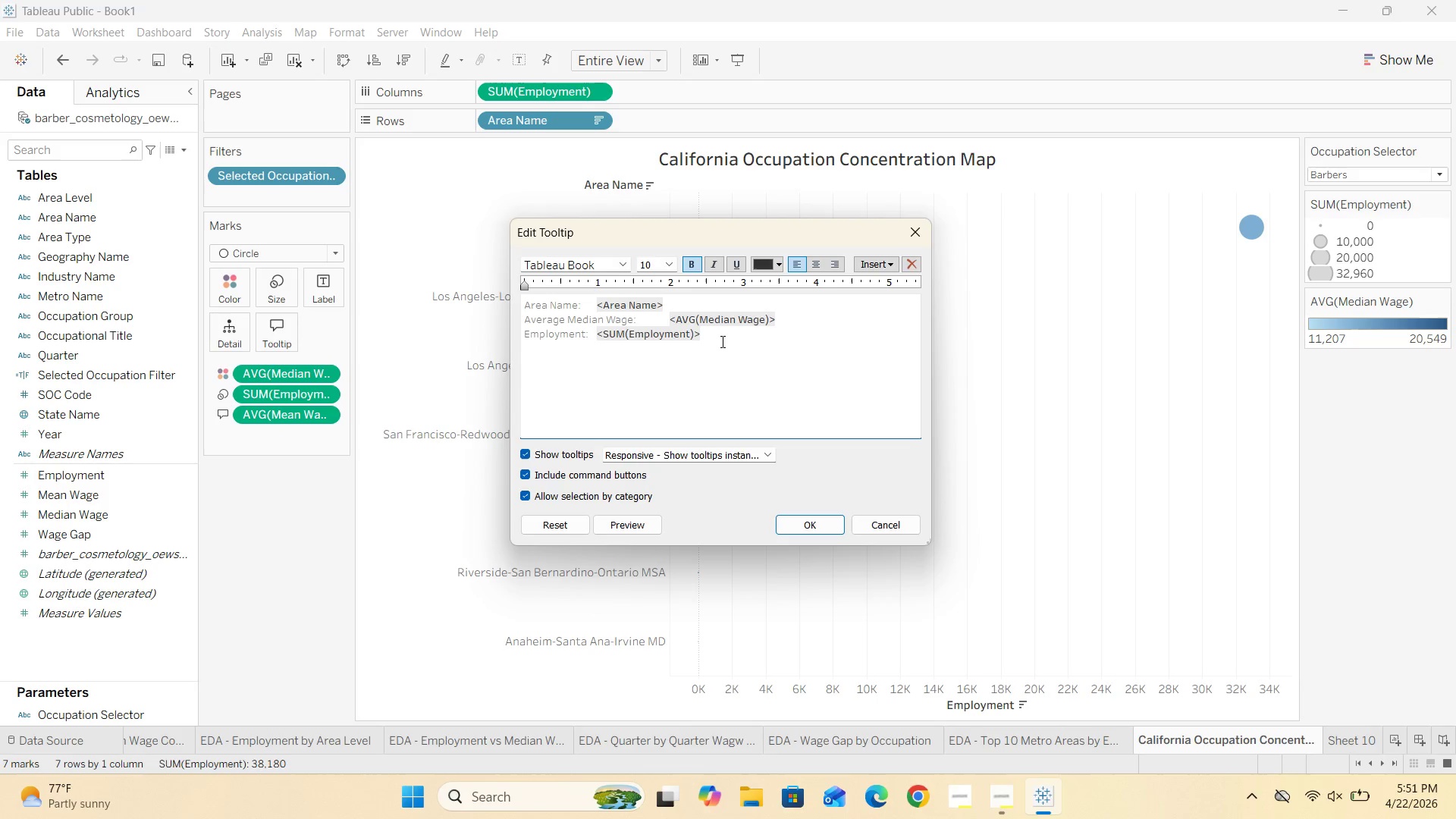 
key(Enter)
 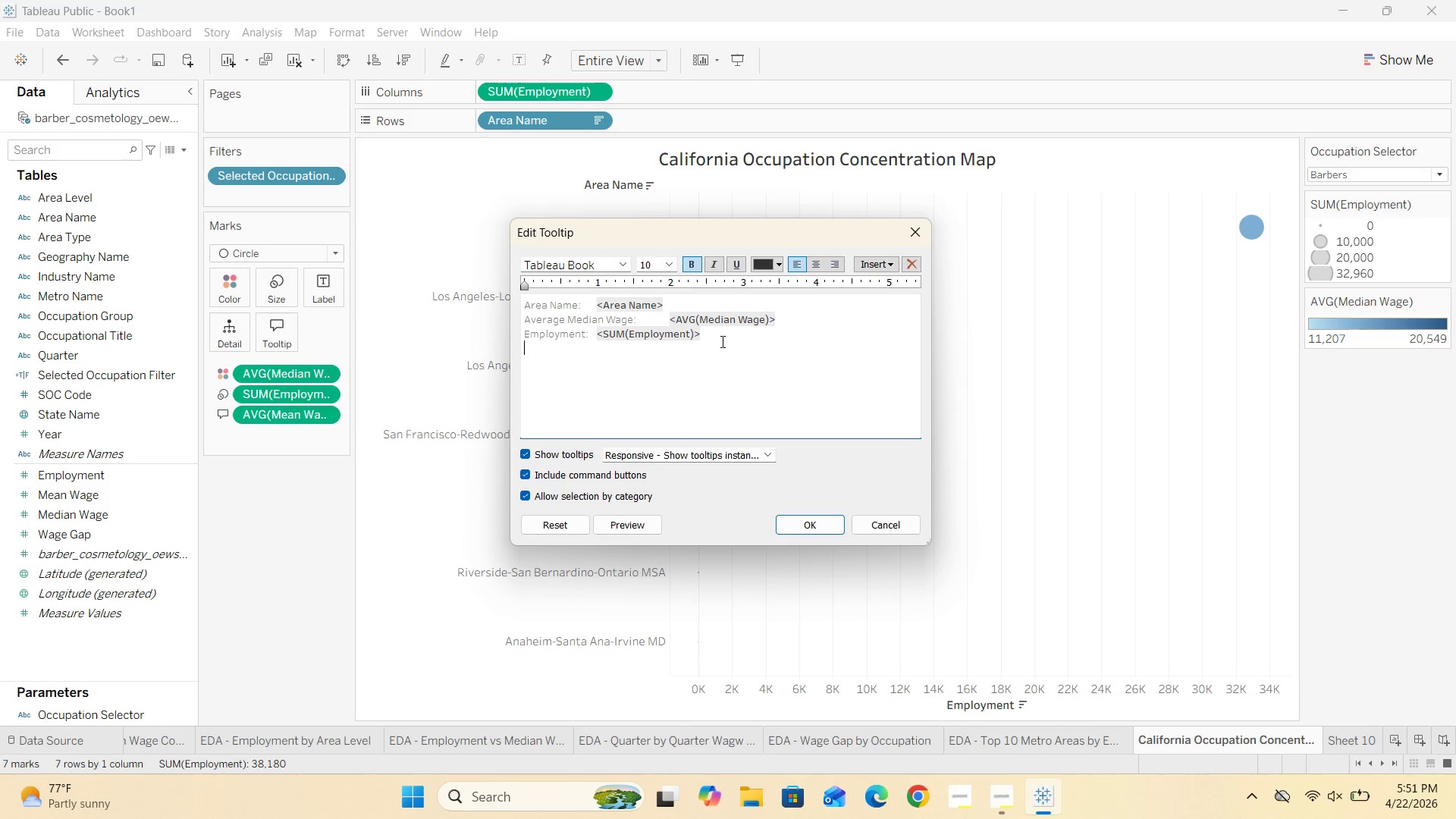 
key(Control+V)
 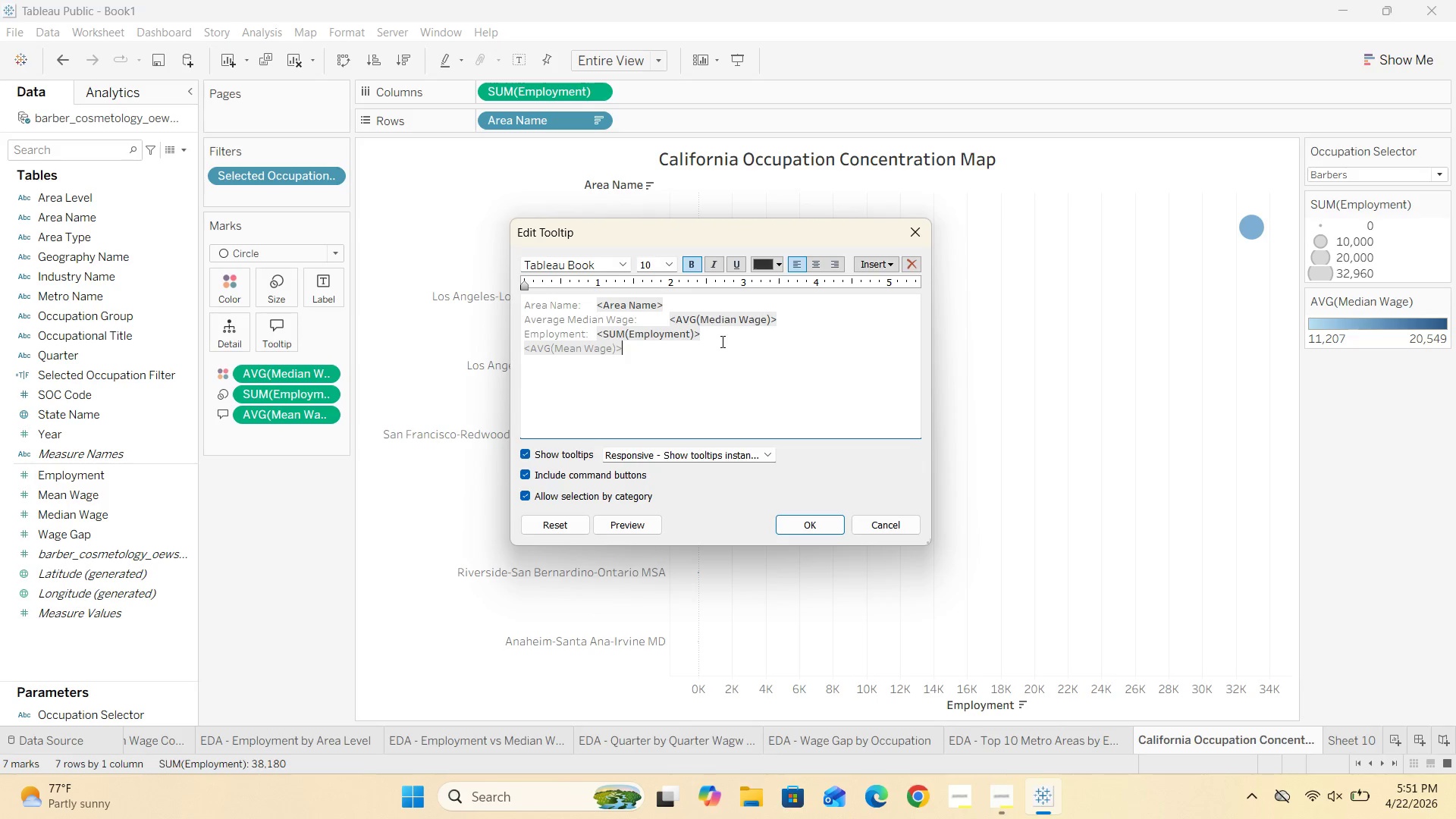 
hold_key(key=ArrowLeft, duration=1.09)
 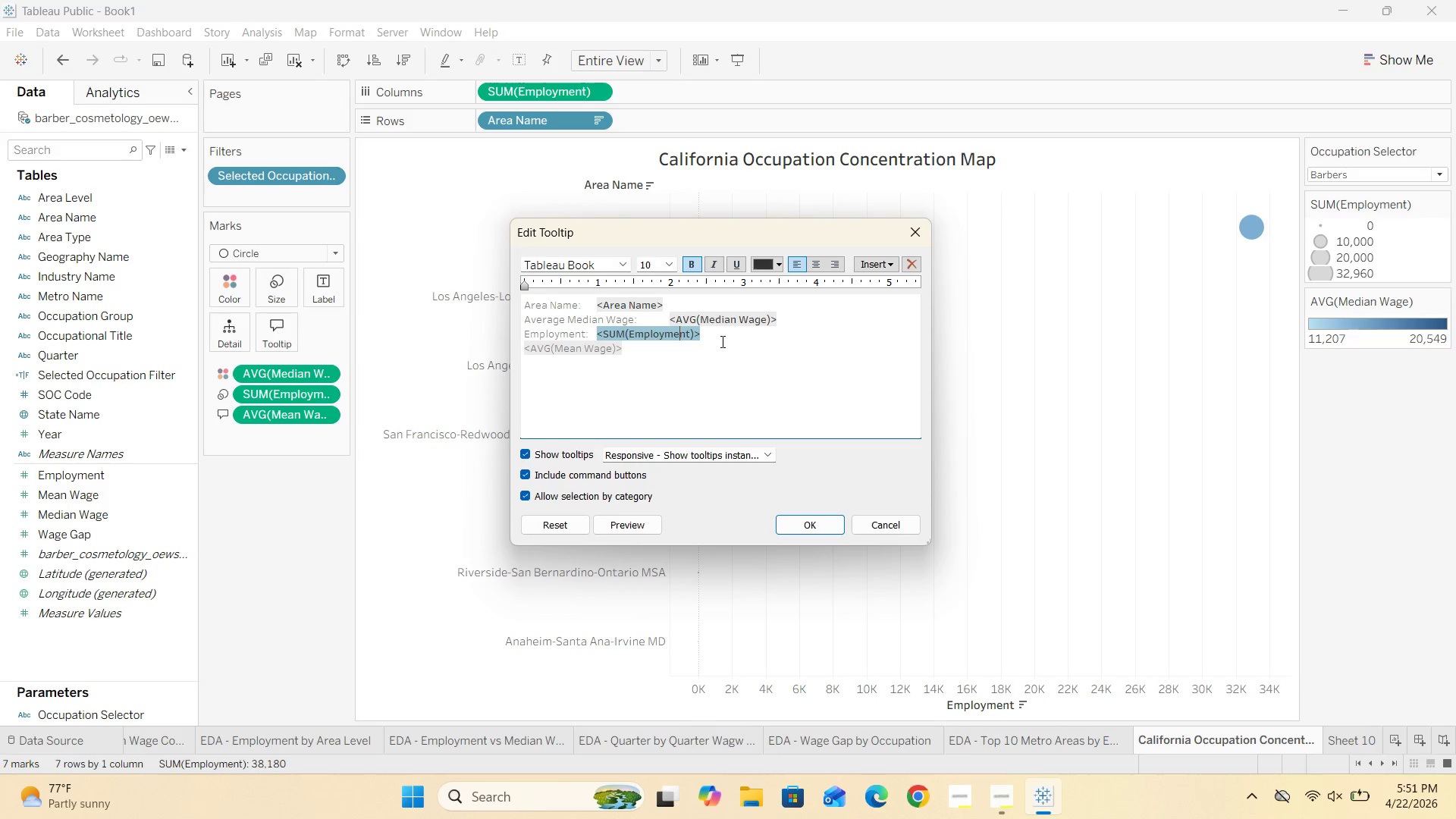 
key(ArrowDown)
 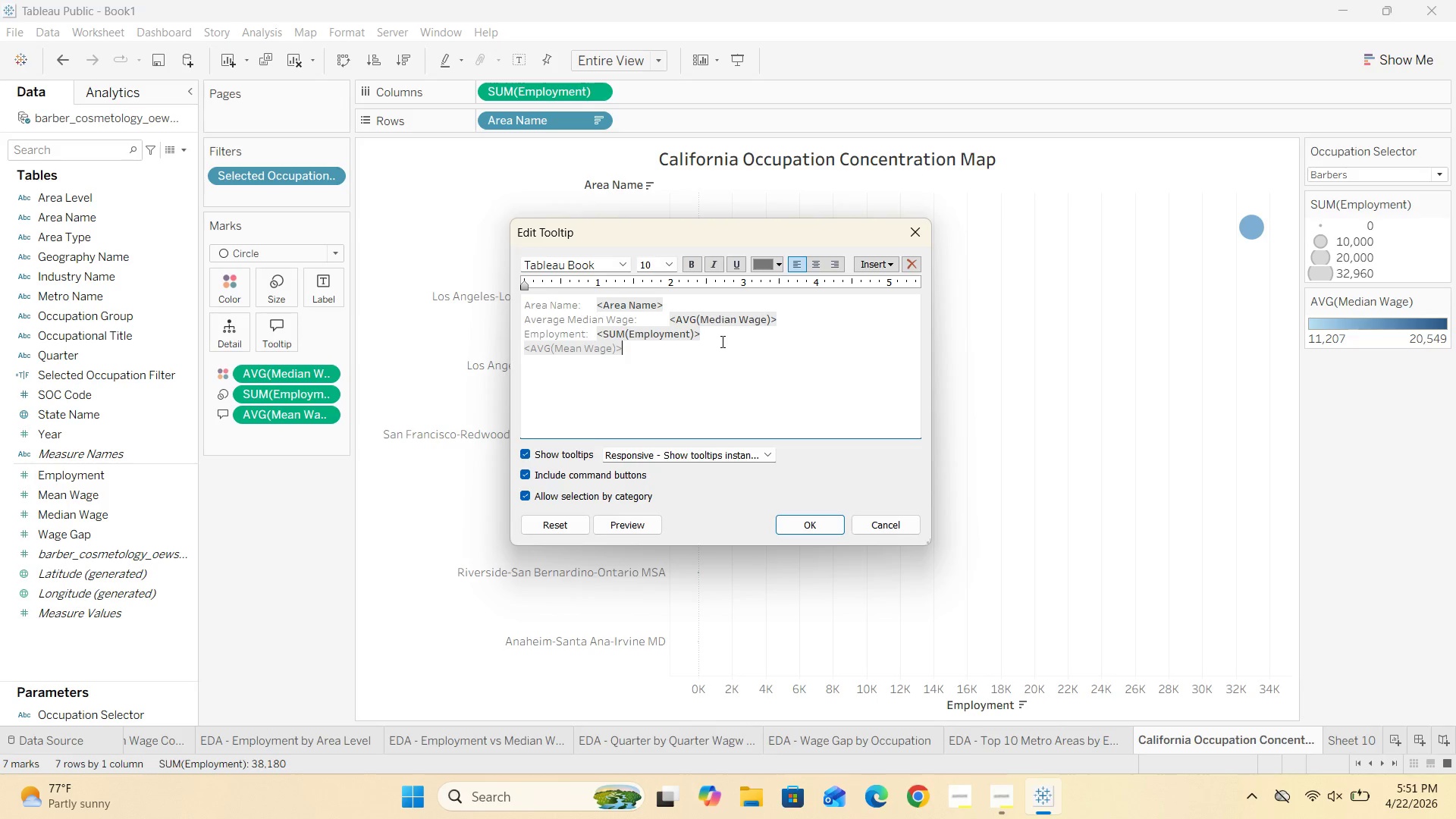 
hold_key(key=ArrowLeft, duration=0.67)
 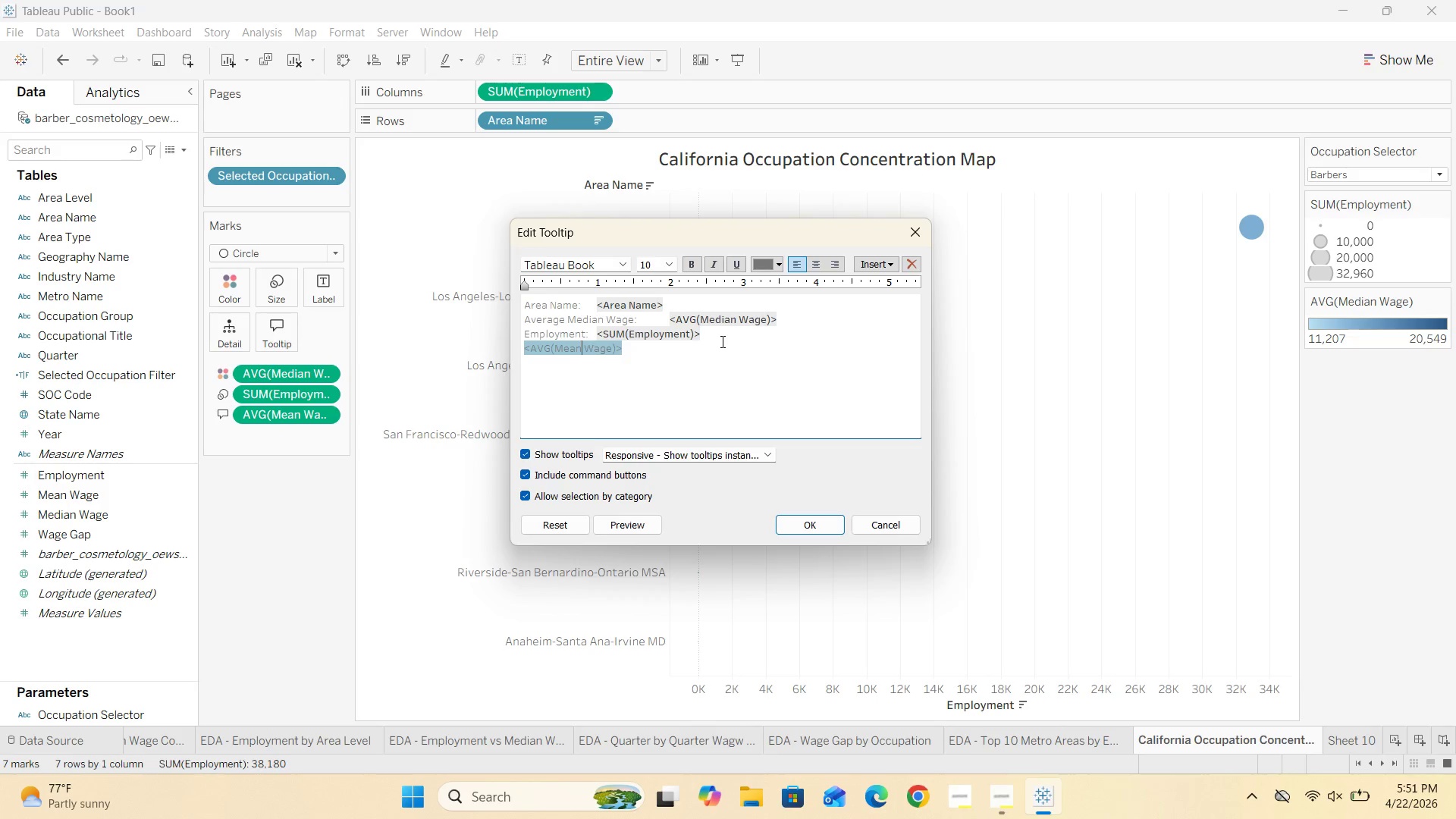 
key(ArrowLeft)
 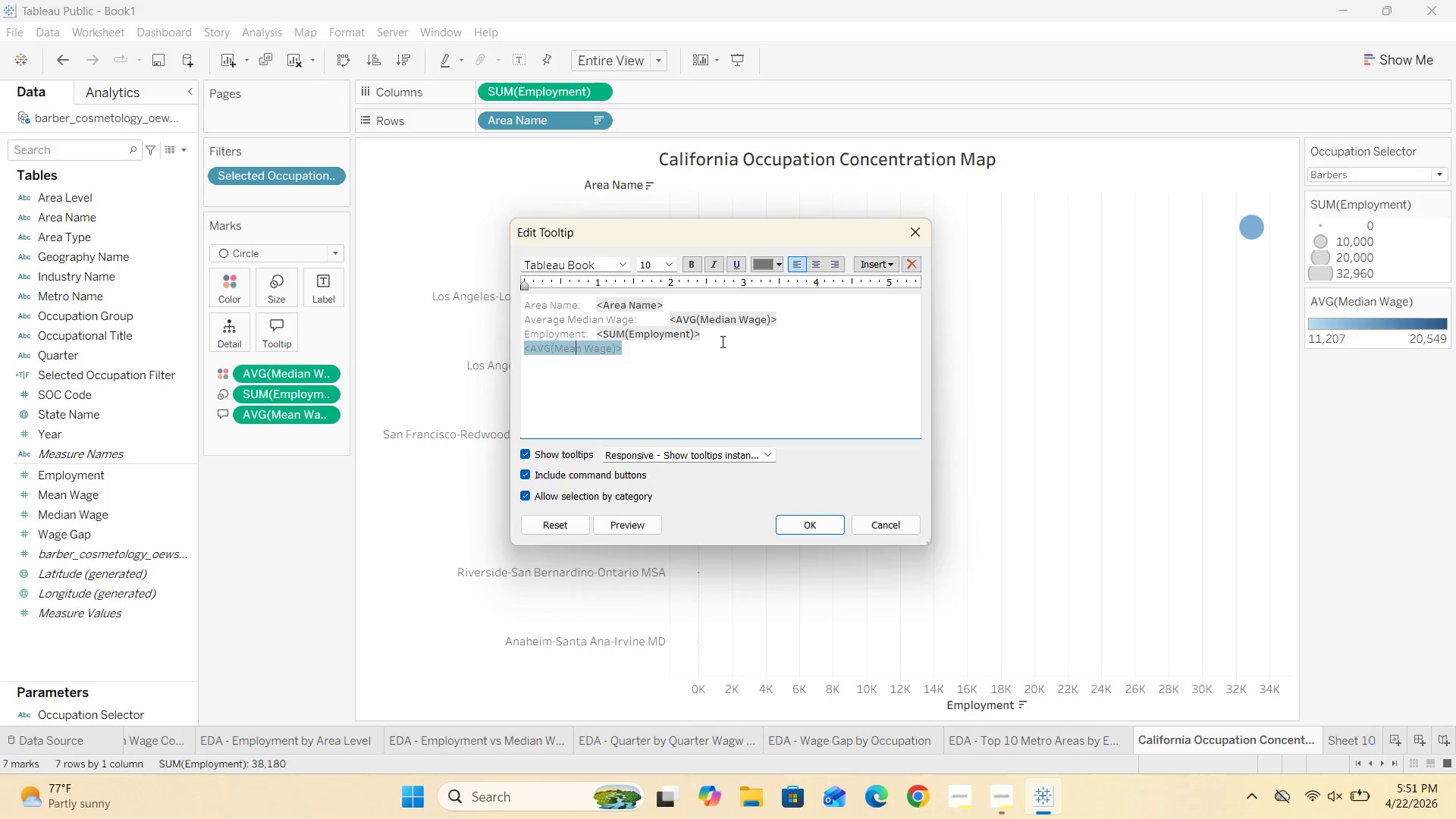 
key(ArrowLeft)
 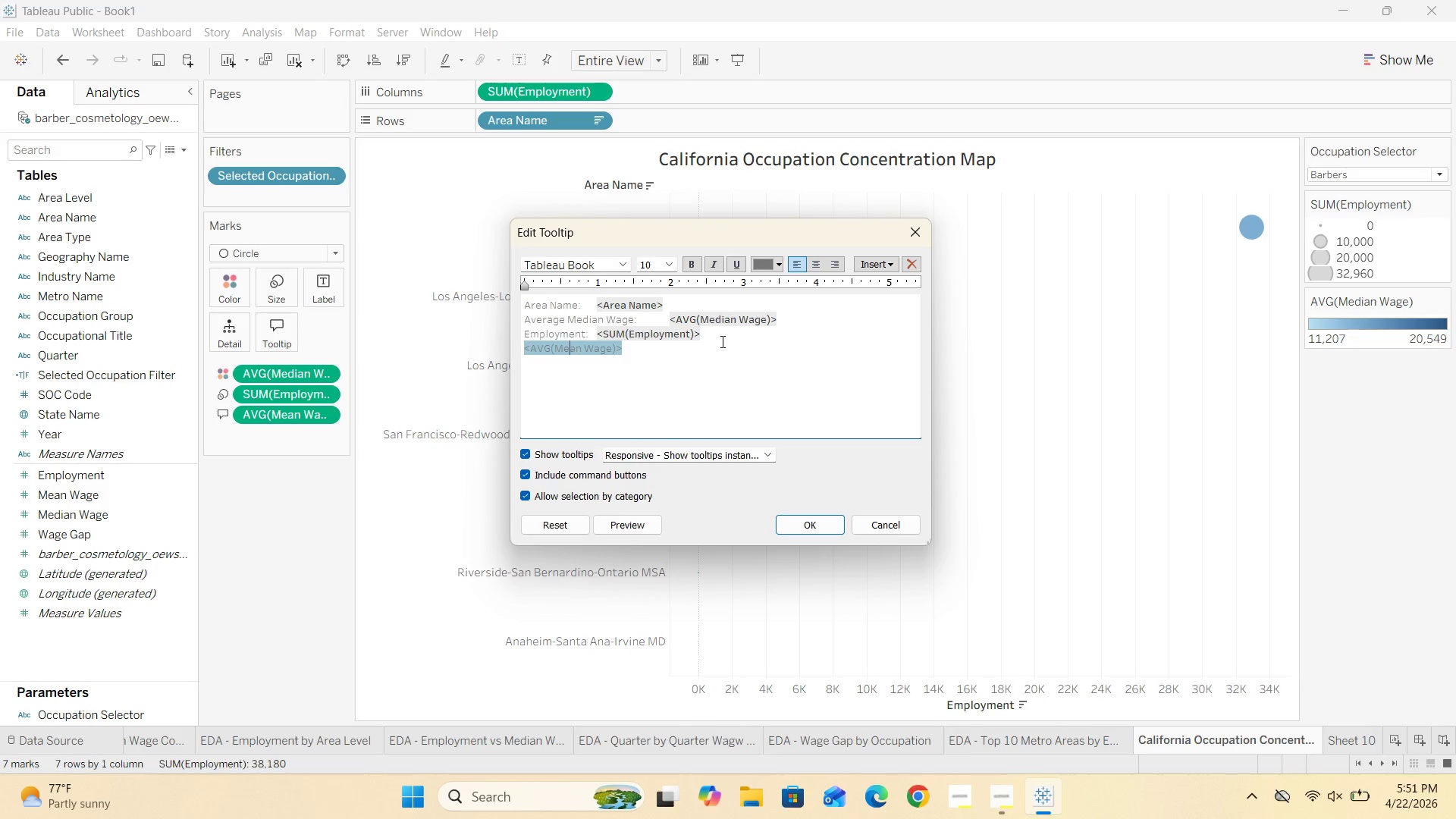 
key(ArrowLeft)
 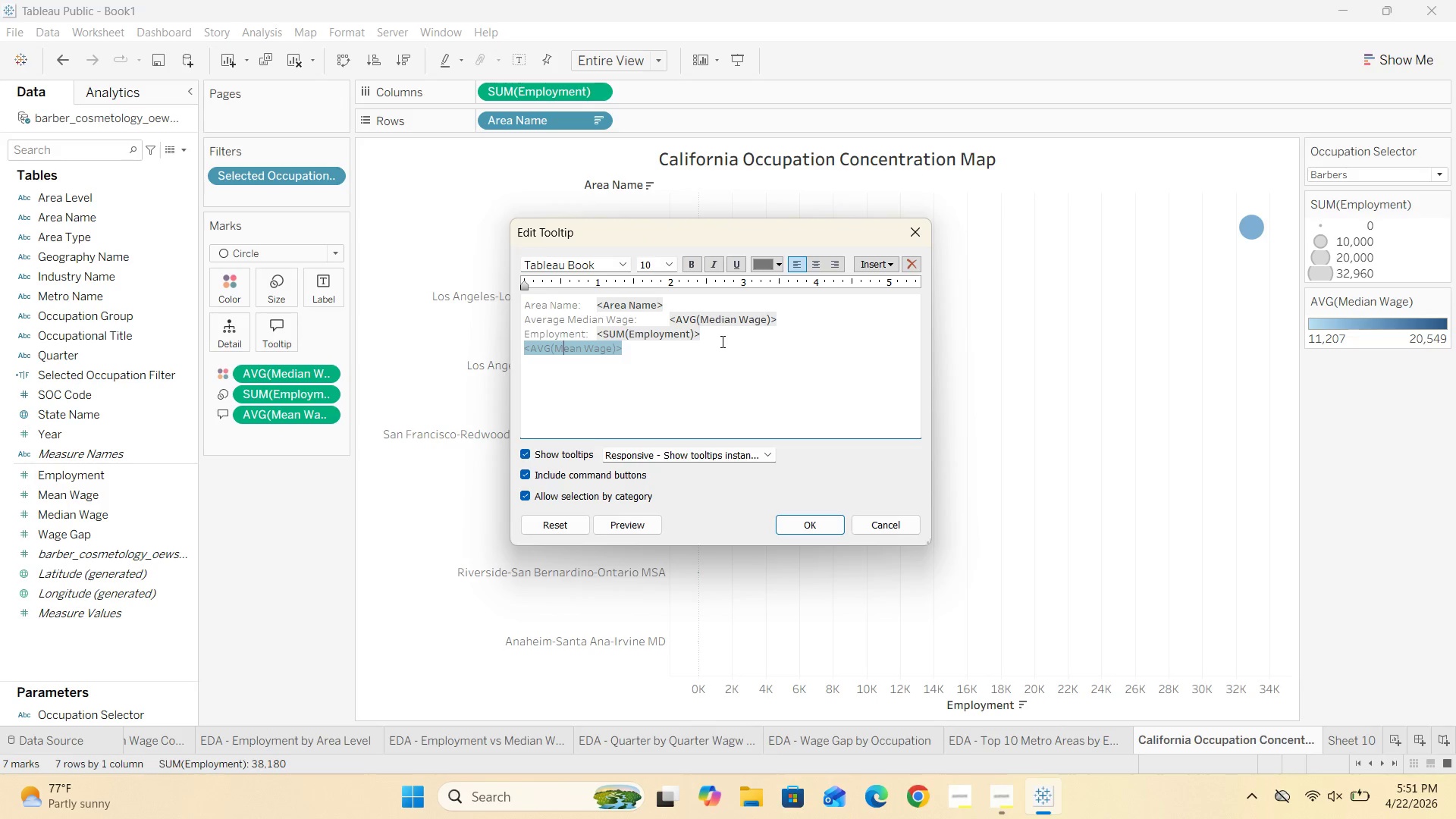 
key(ArrowLeft)
 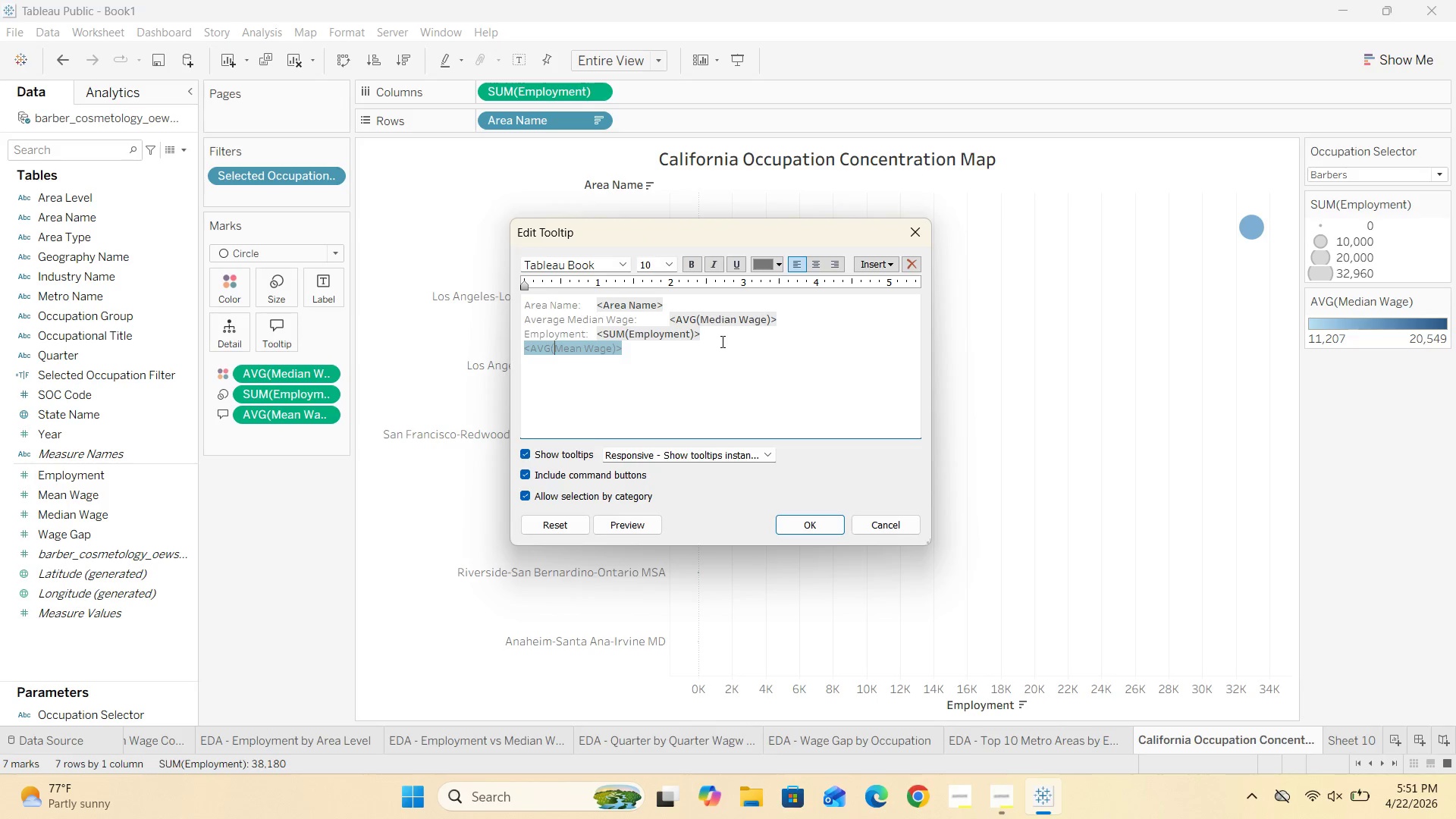 
key(ArrowLeft)
 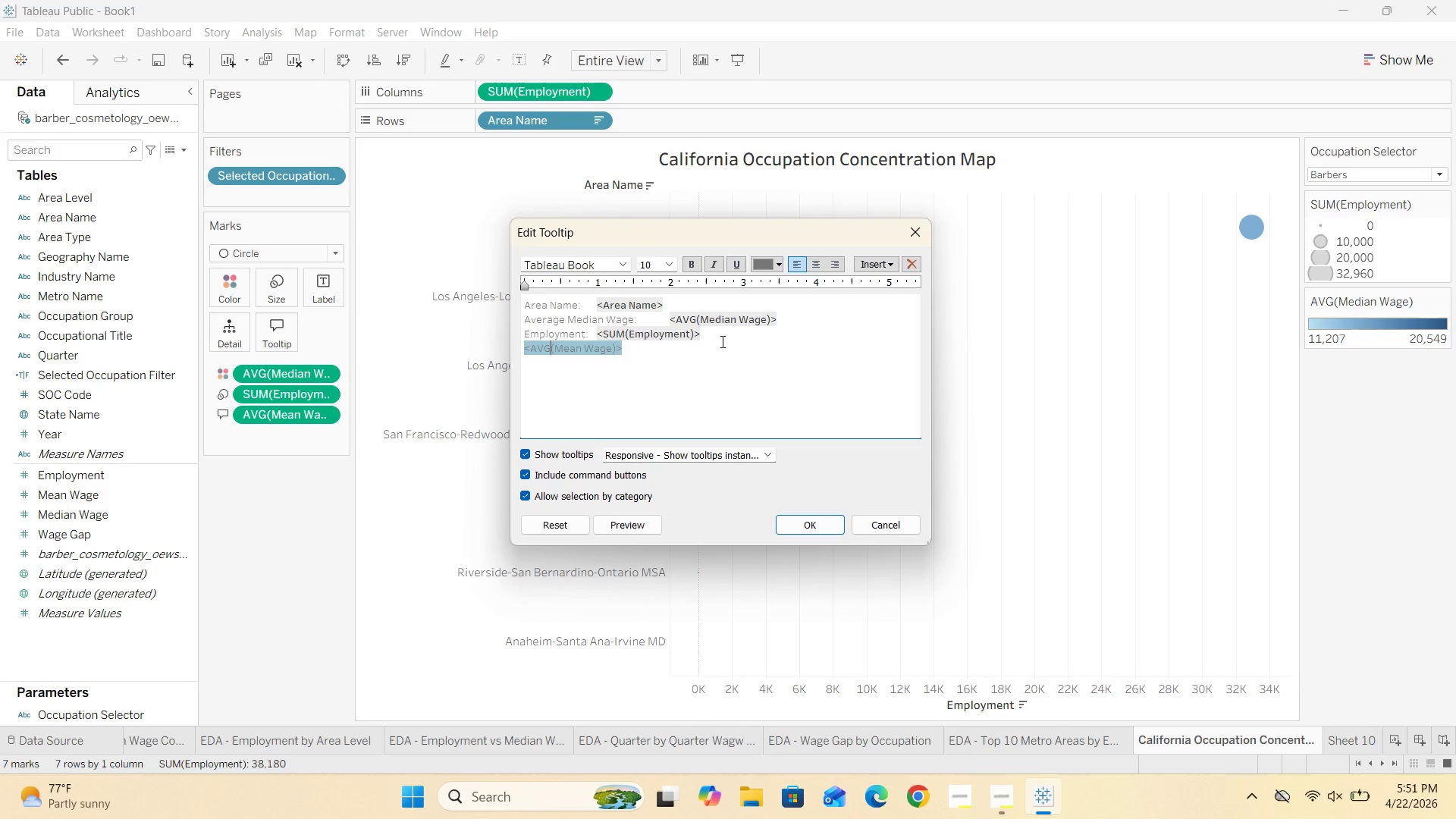 
key(ArrowLeft)
 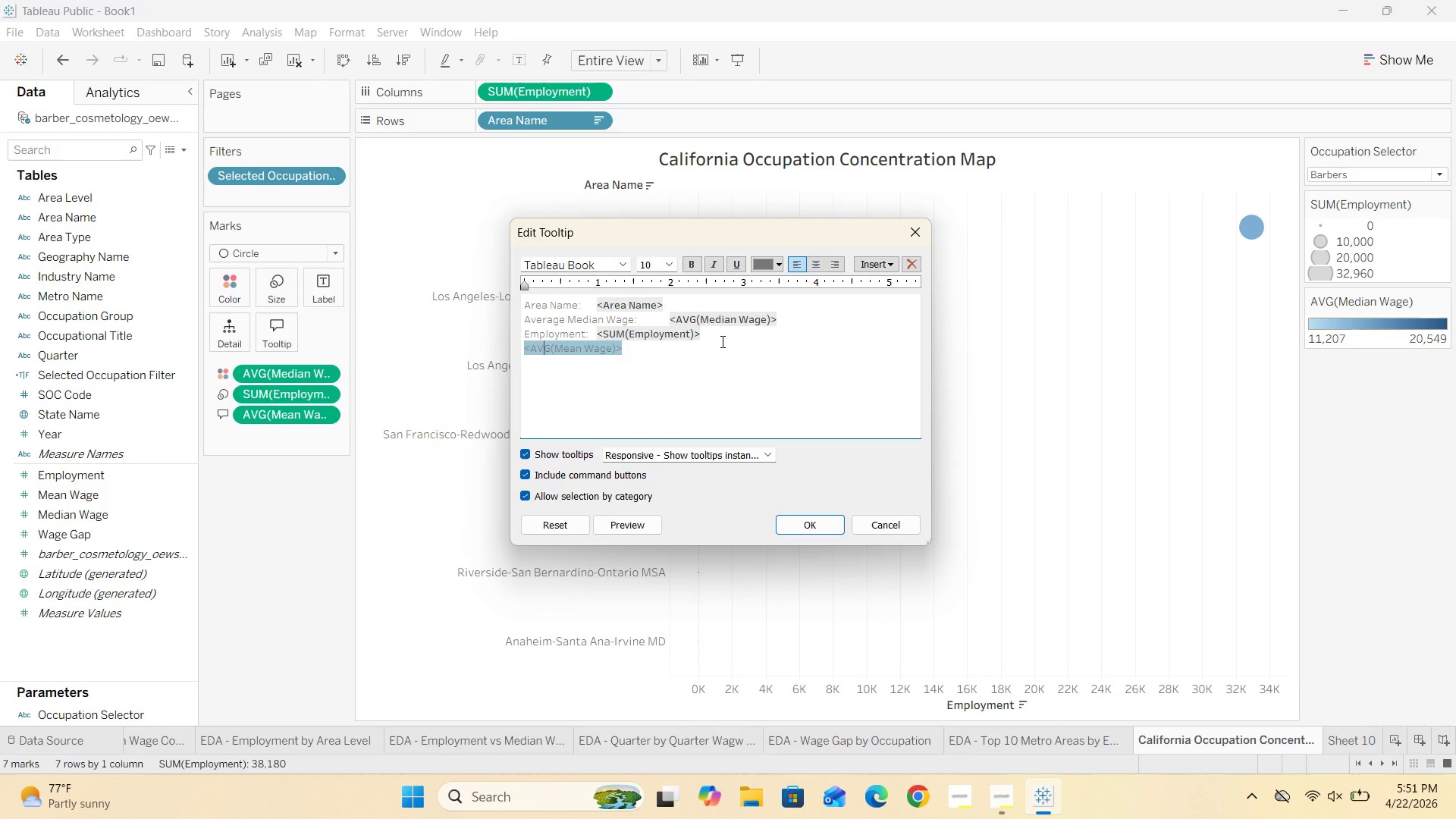 
key(ArrowLeft)
 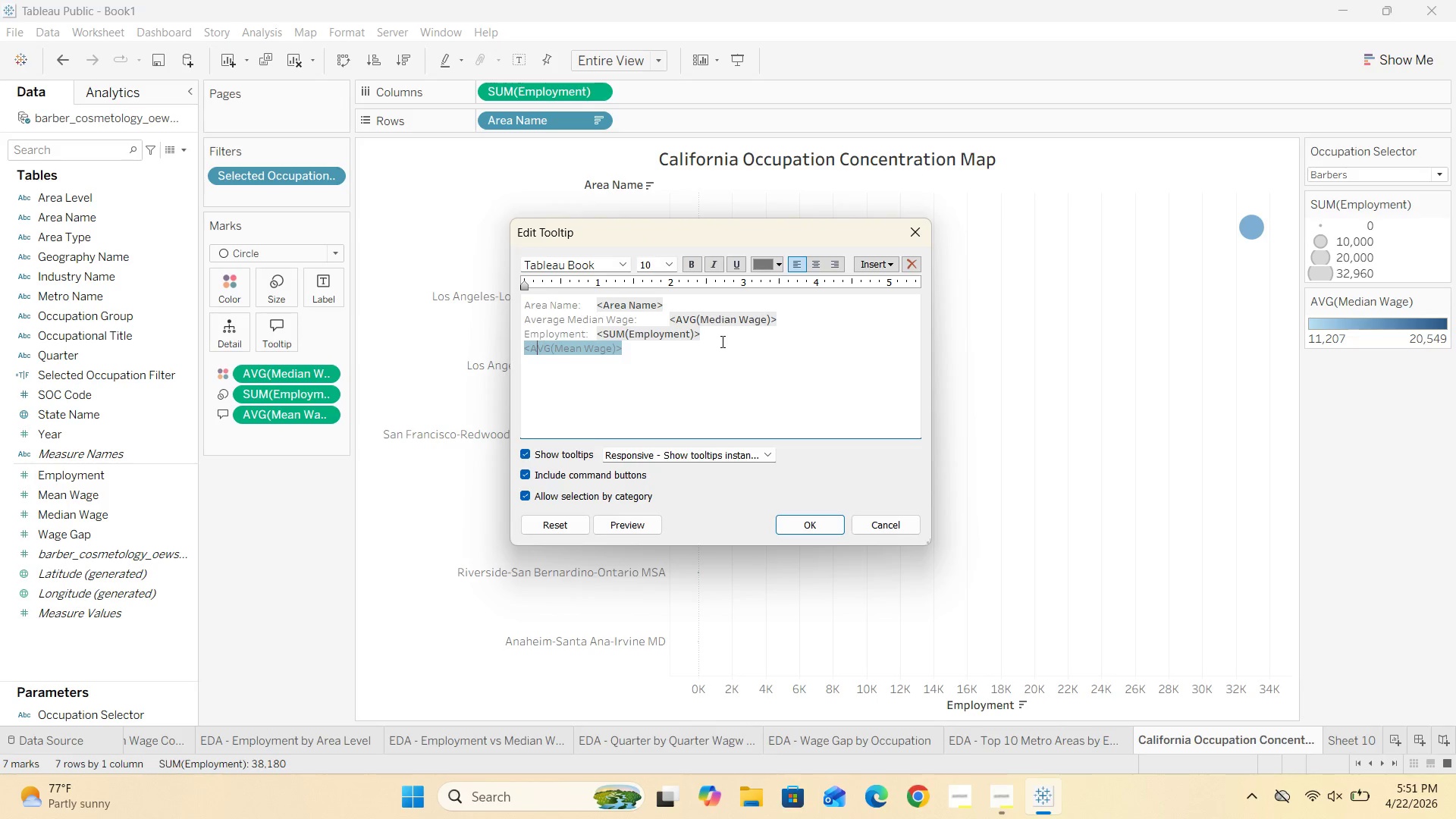 
key(ArrowLeft)
 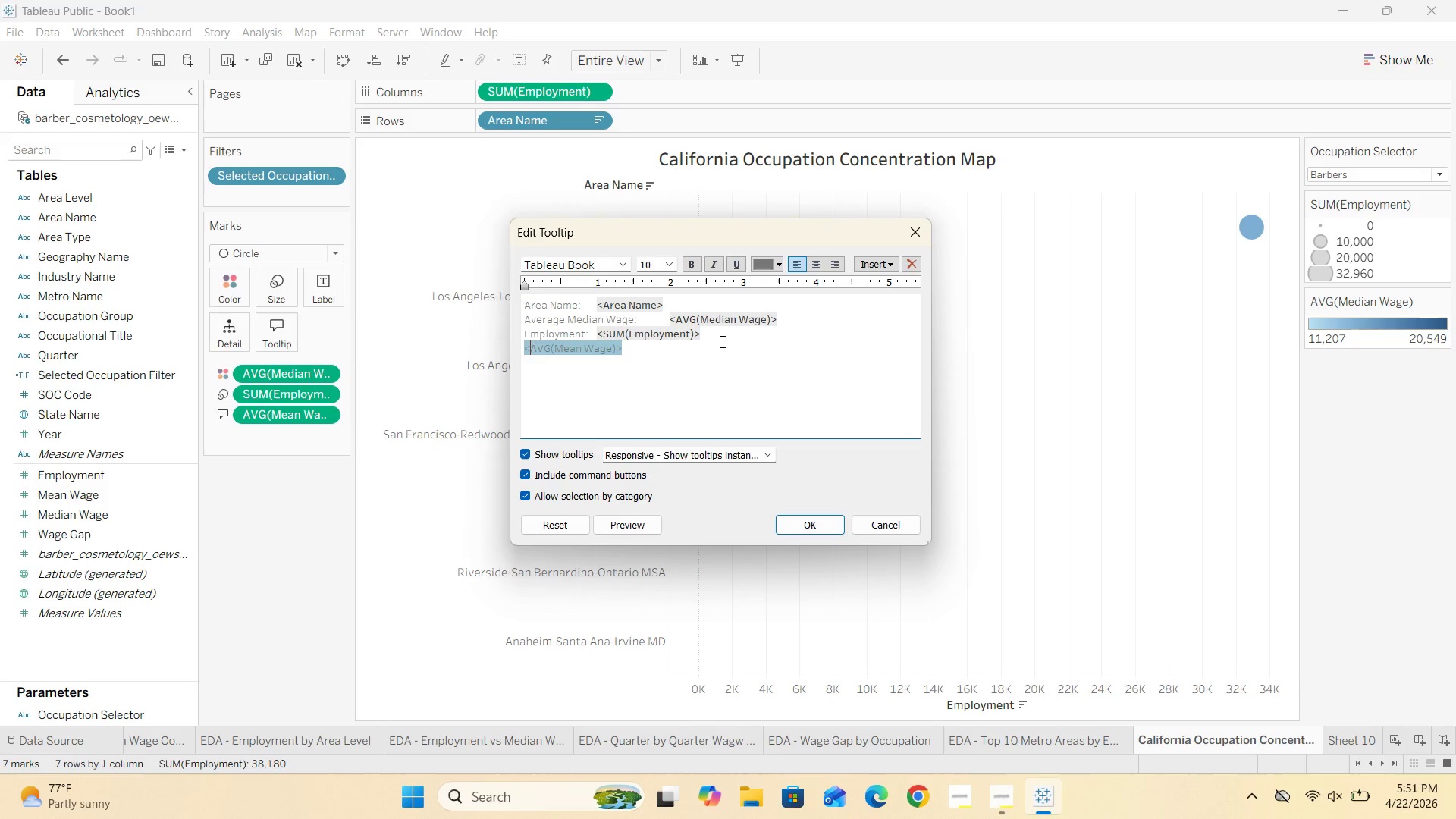 
key(ArrowLeft)
 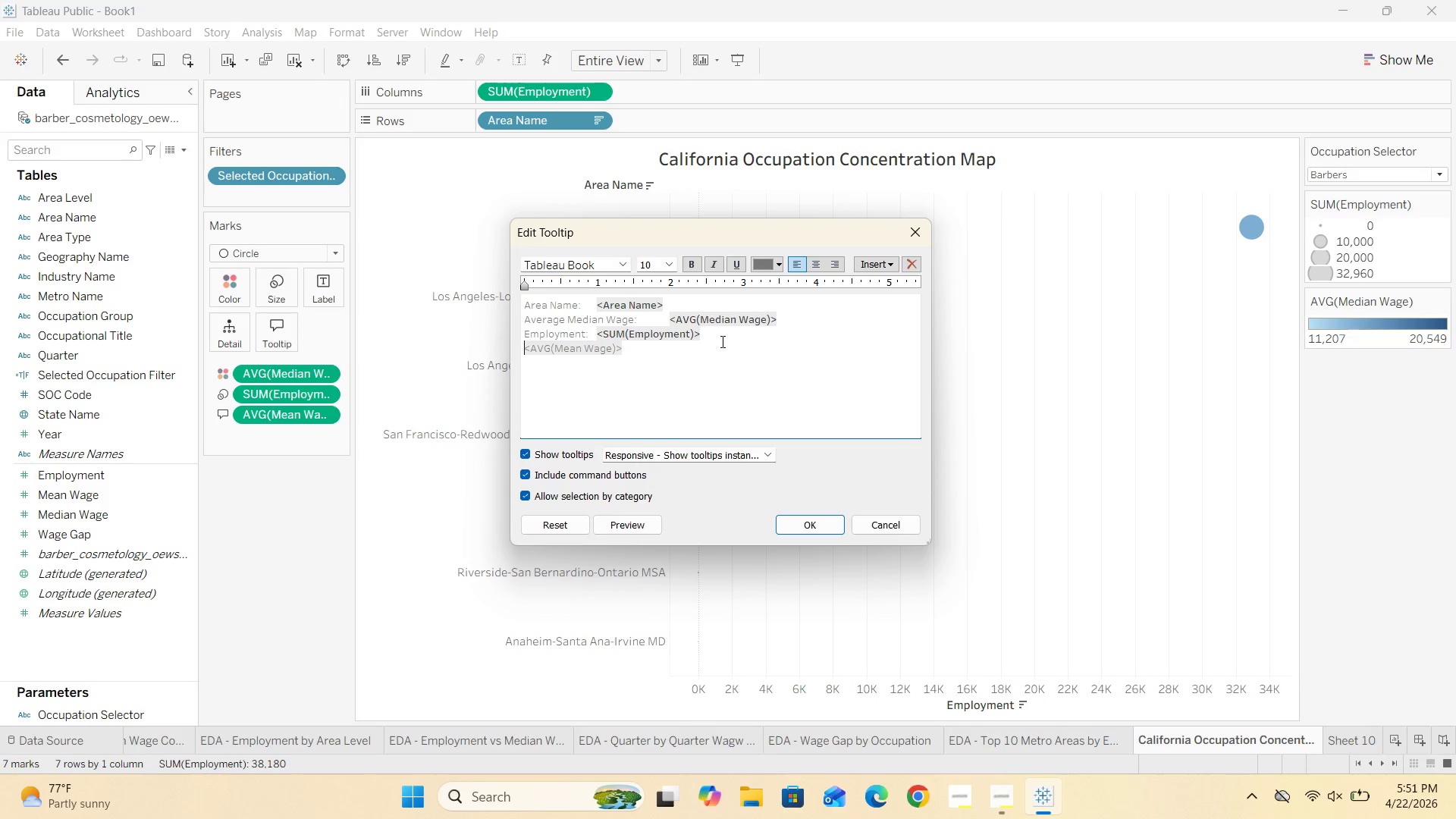 
type(Average Mean Wage \:)
key(Backspace)
key(Backspace)
type(: )
 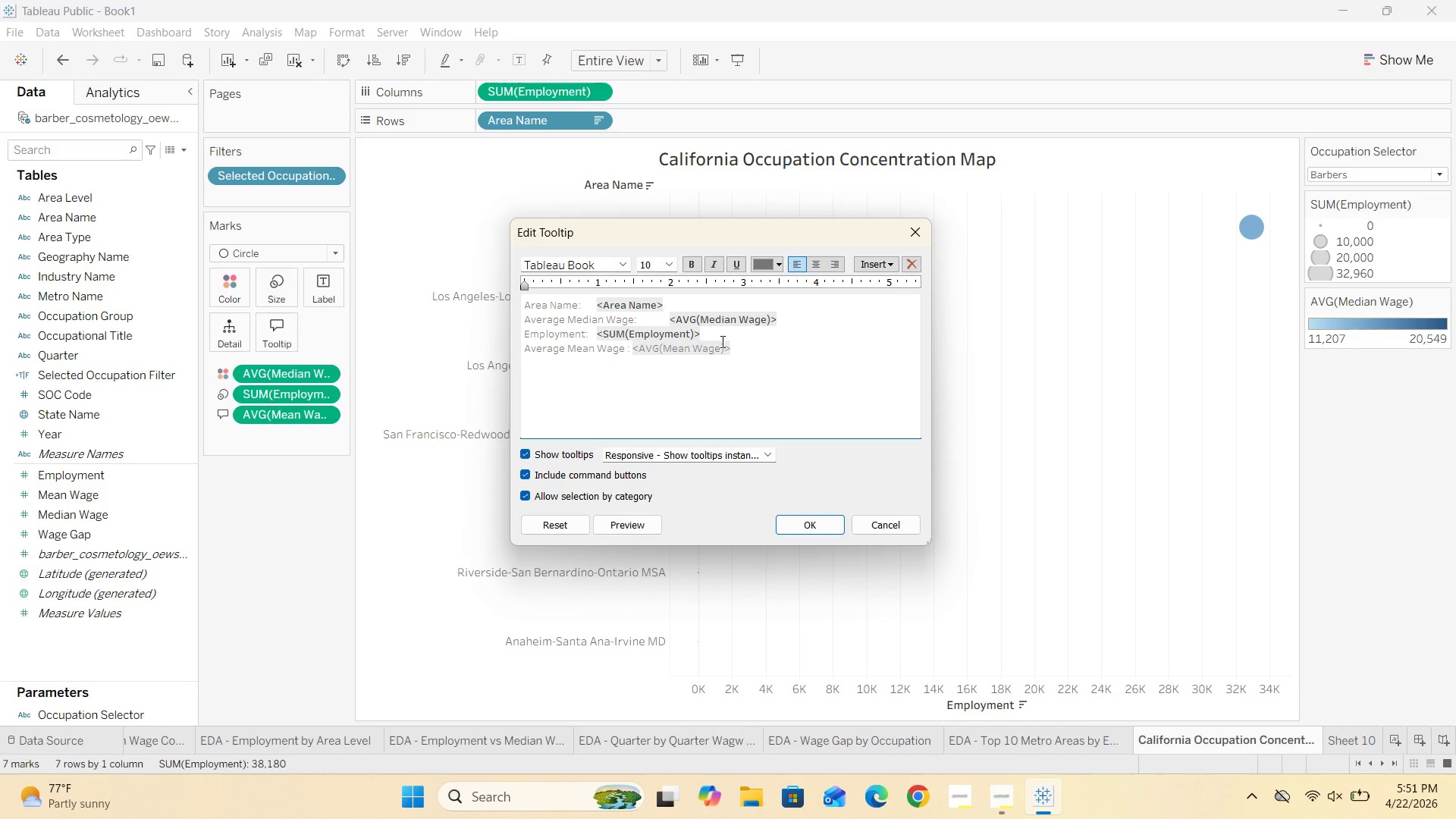 
left_click([639, 362])
 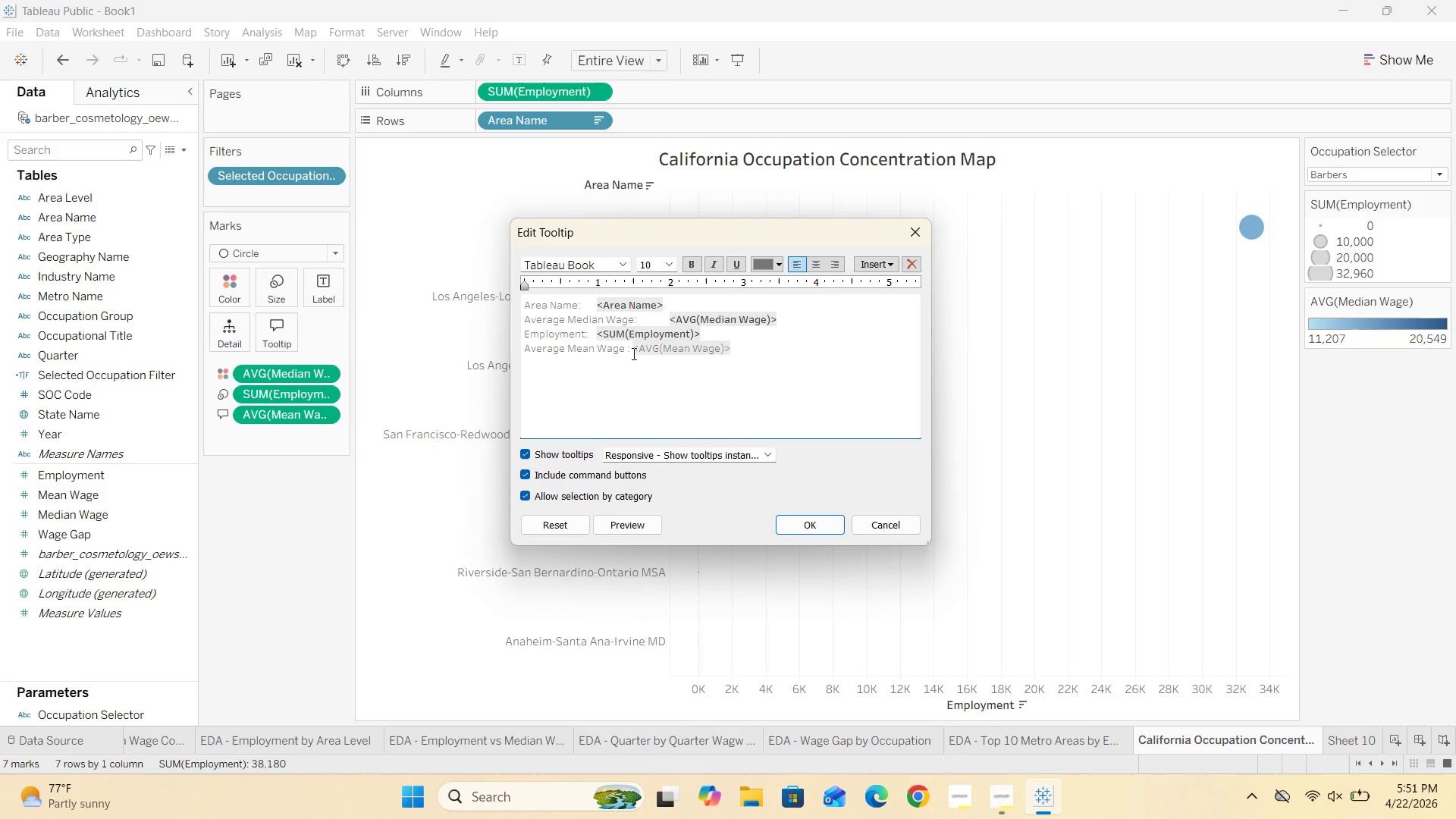 
left_click_drag(start_coordinate=[631, 351], to_coordinate=[736, 345])
 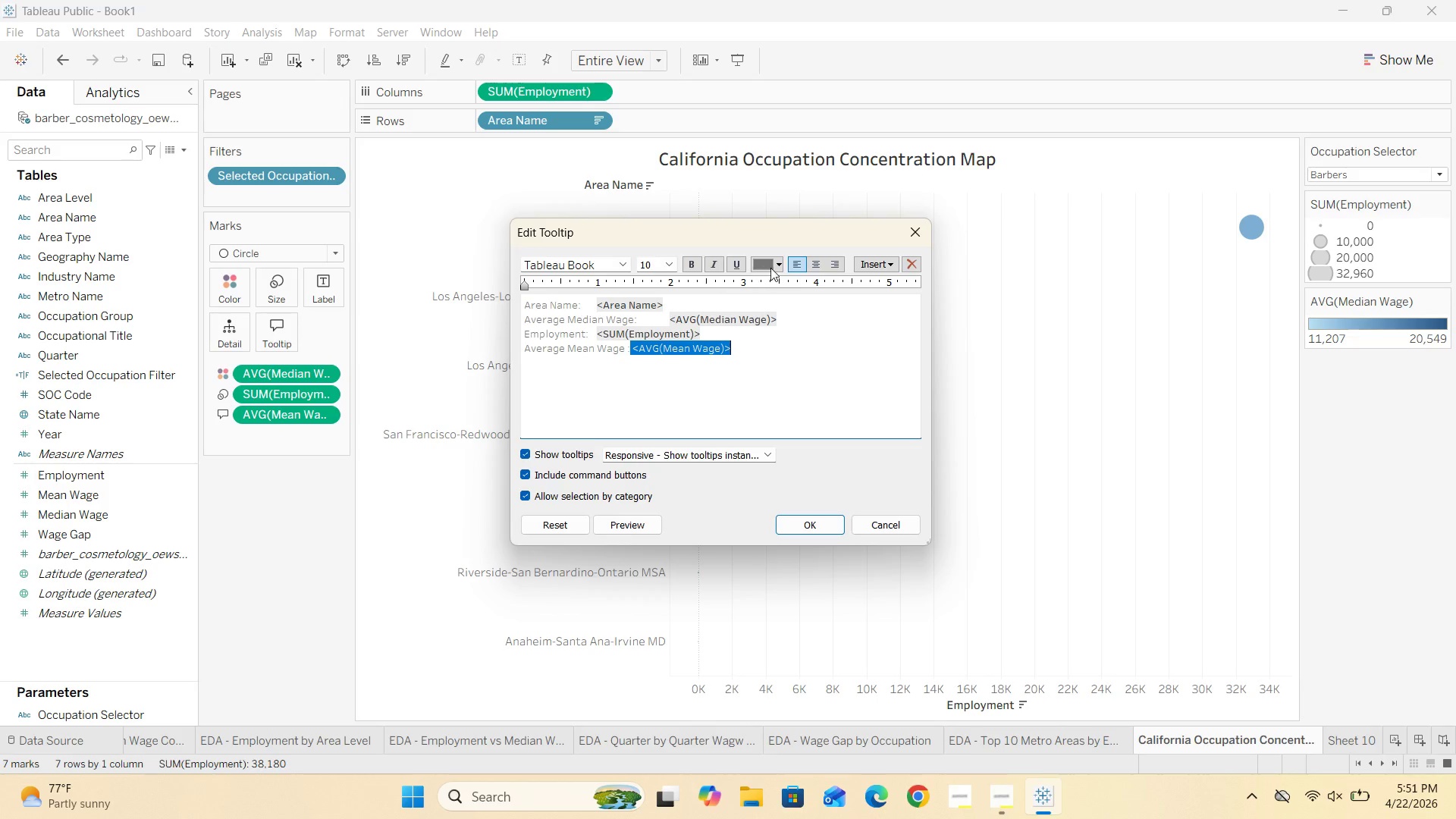 
left_click([779, 263])
 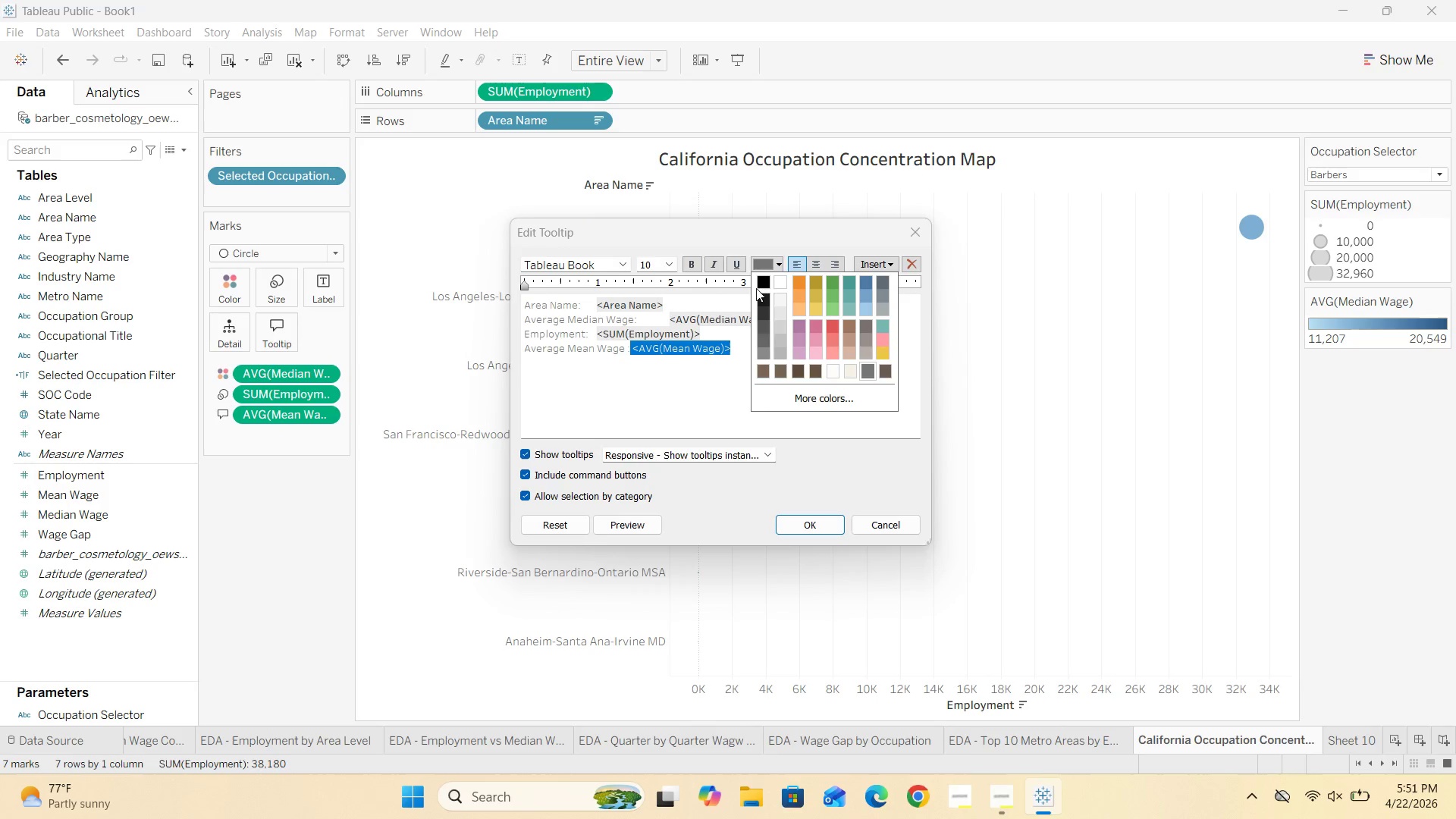 
left_click([762, 281])
 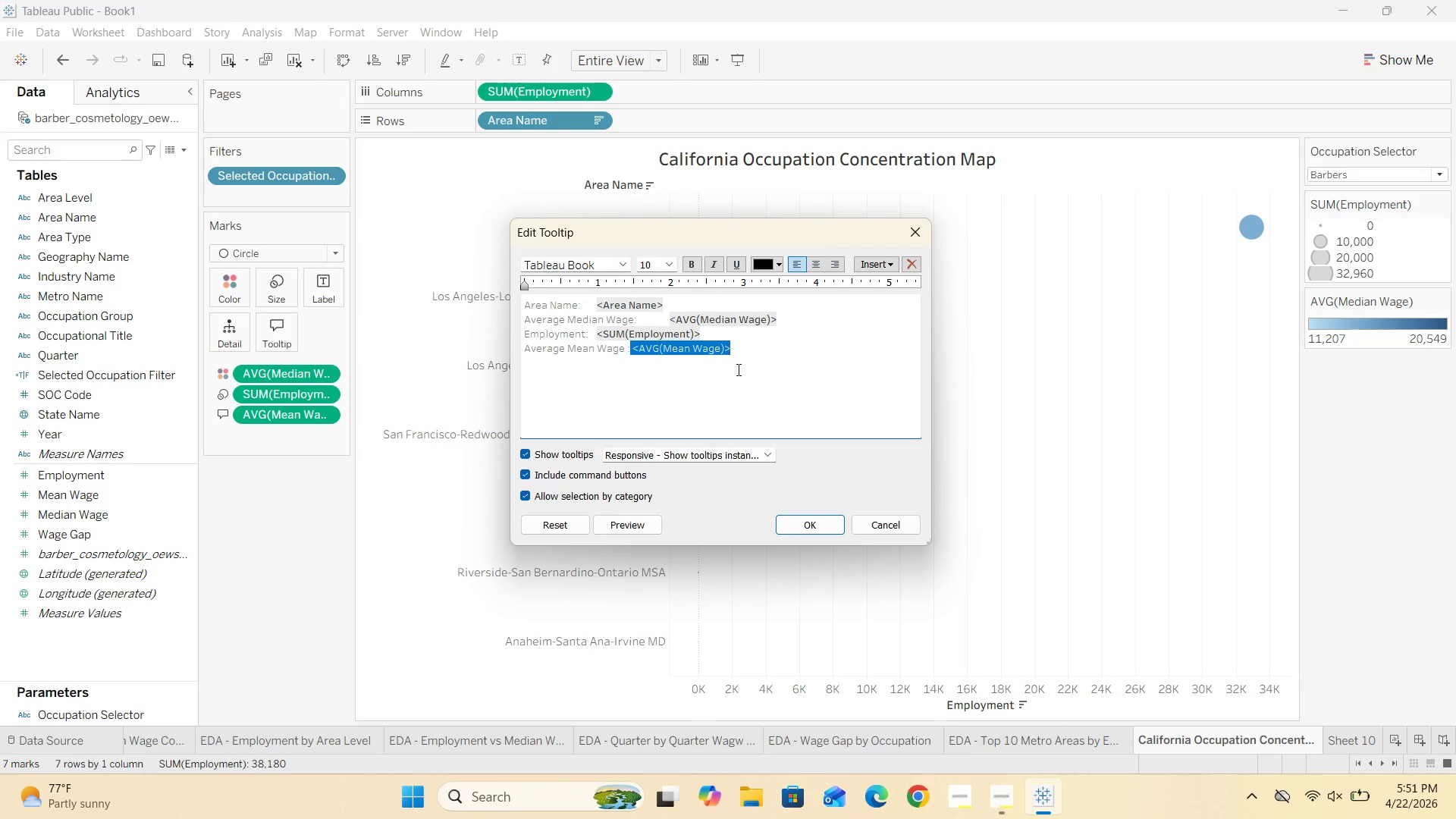 
left_click([743, 361])
 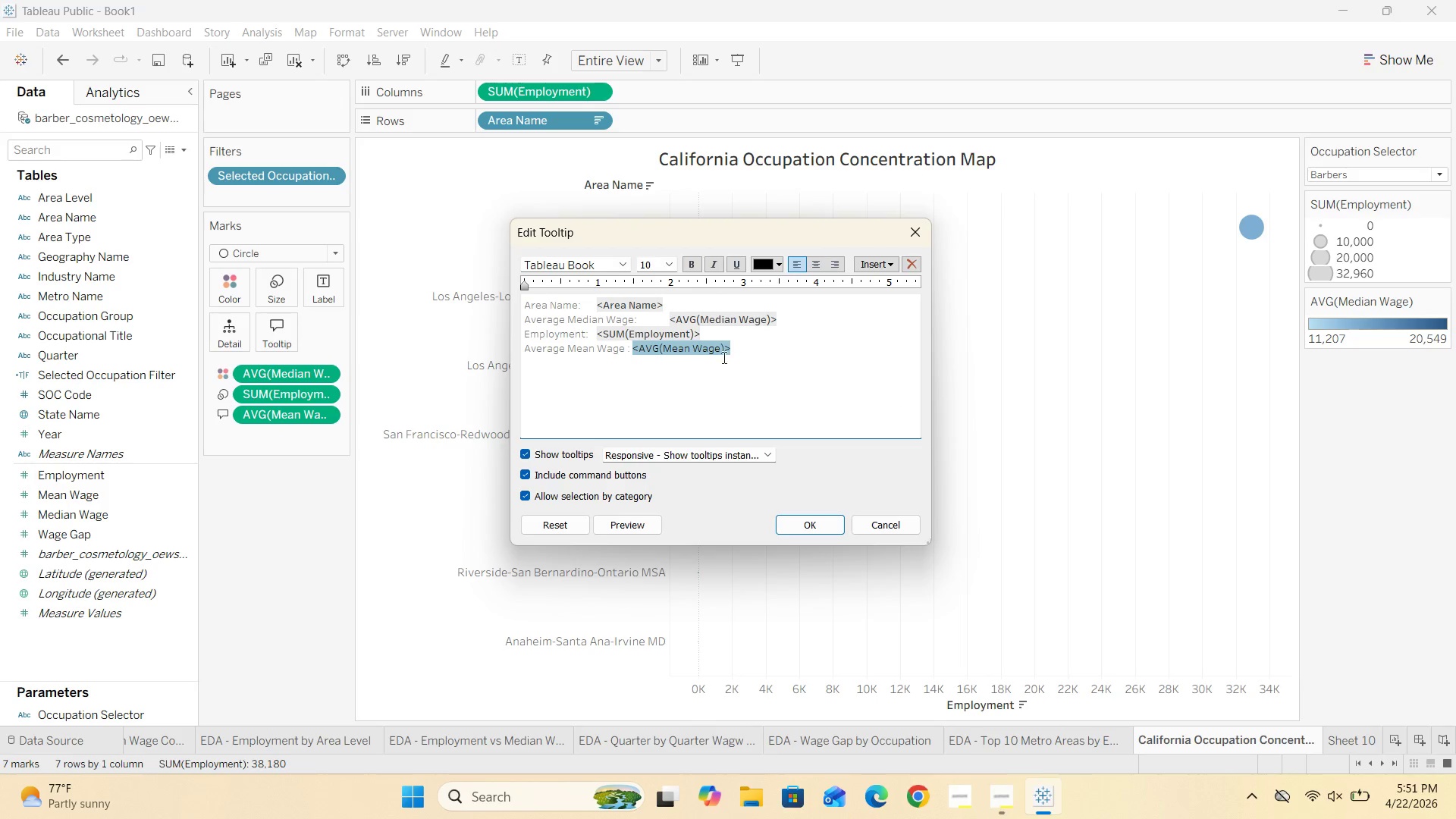 
left_click_drag(start_coordinate=[740, 349], to_coordinate=[632, 346])
 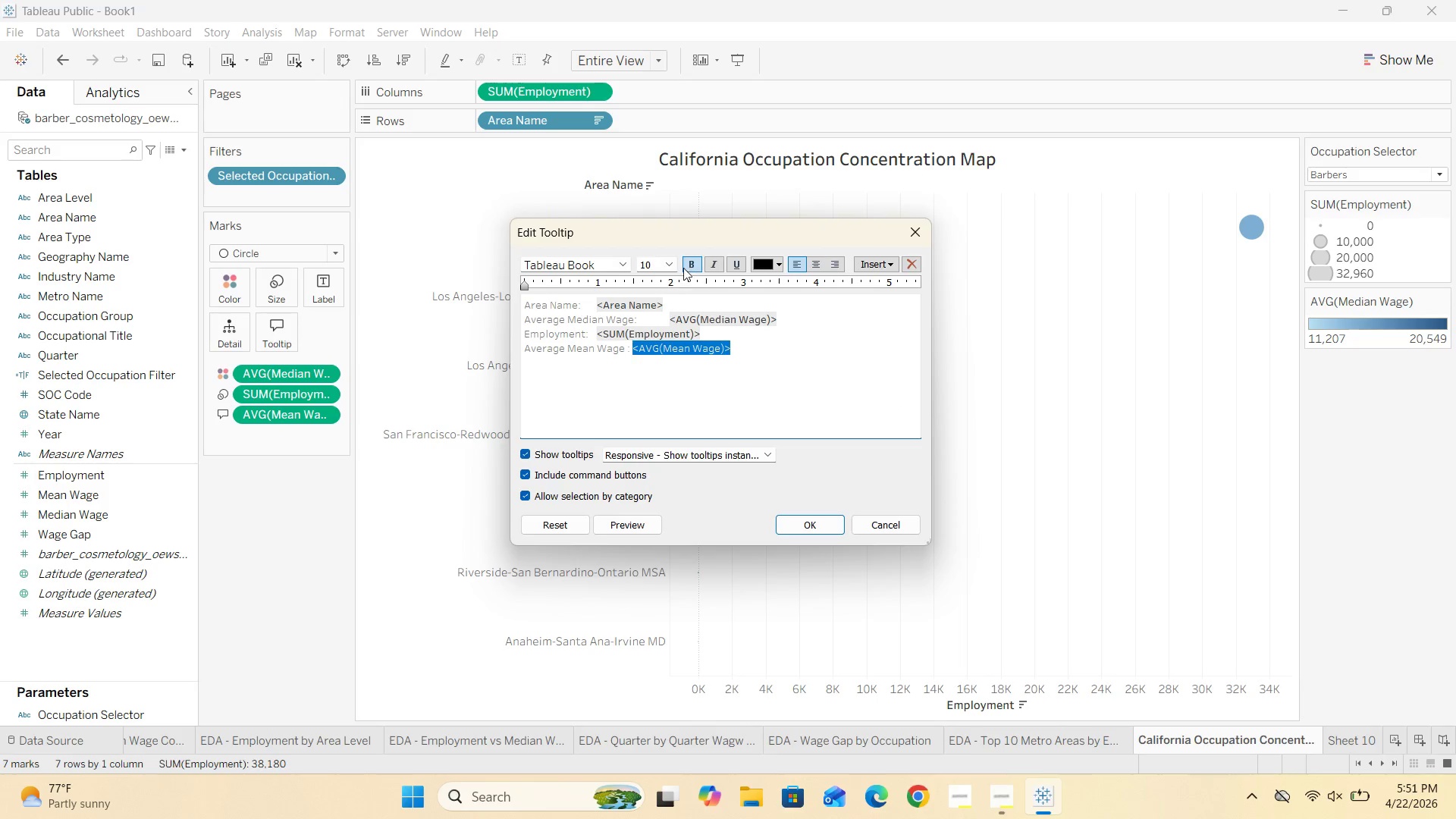 
left_click([685, 266])
 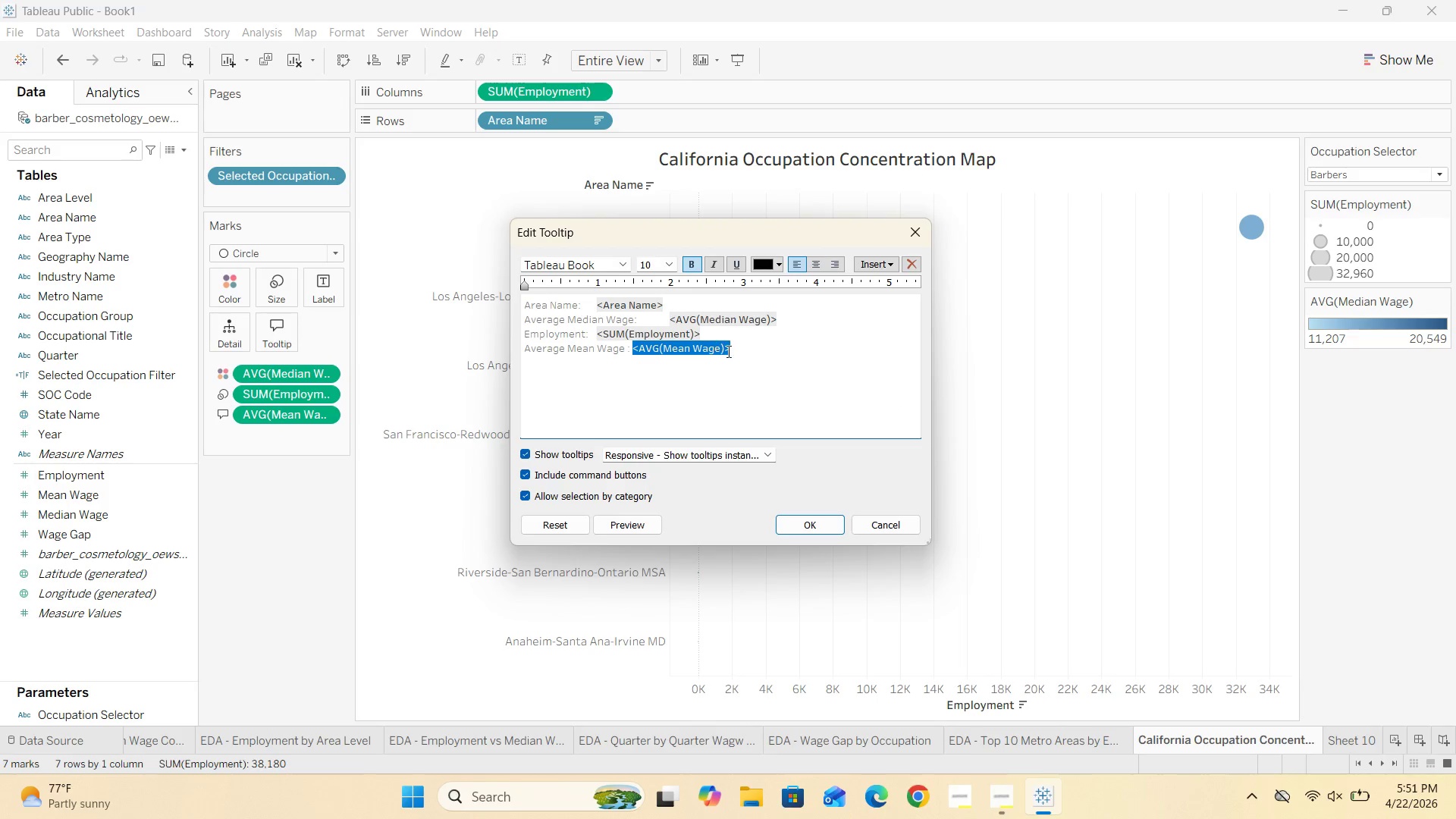 
left_click([742, 363])
 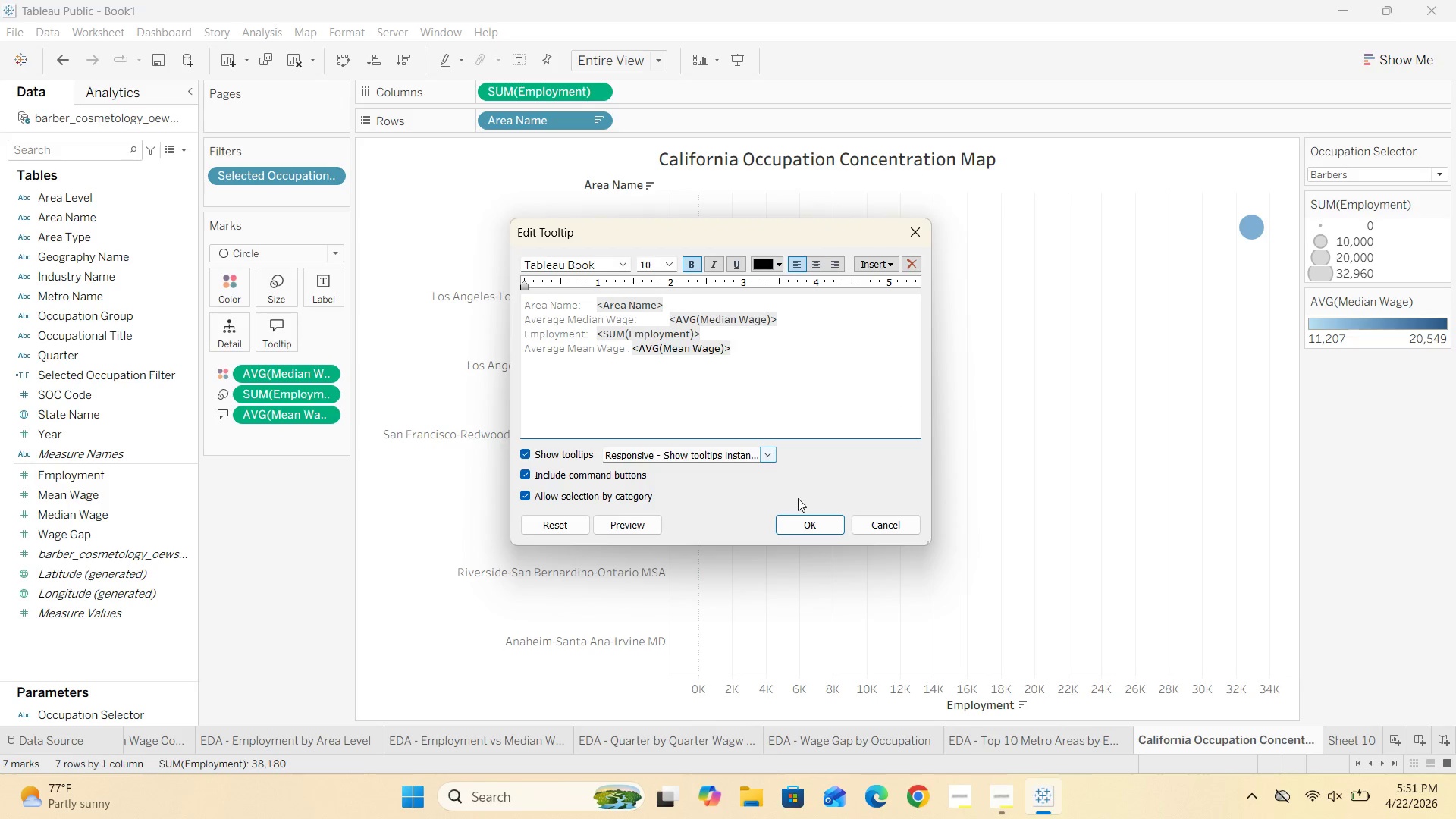 
left_click([802, 522])
 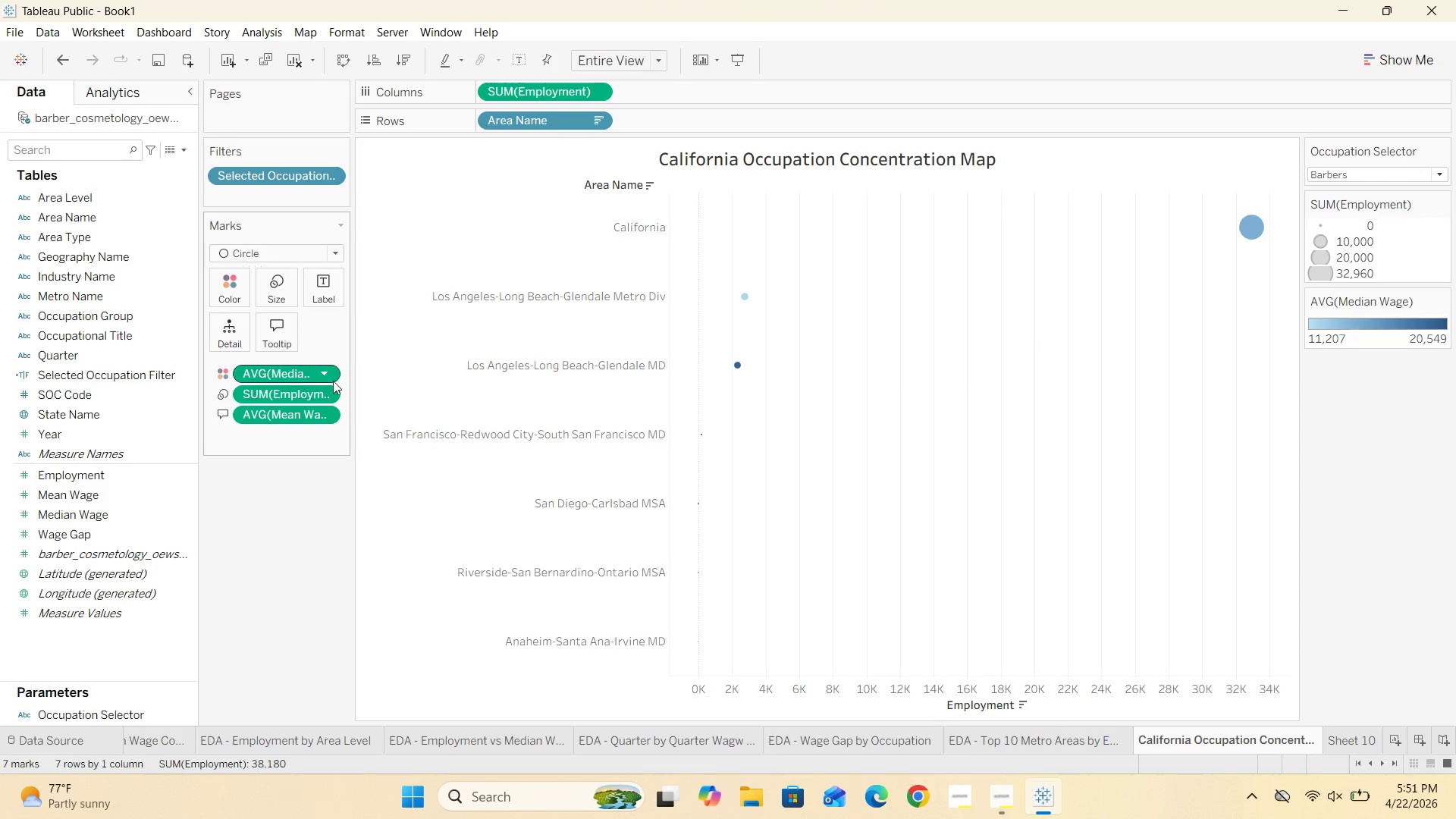 
wait(6.03)
 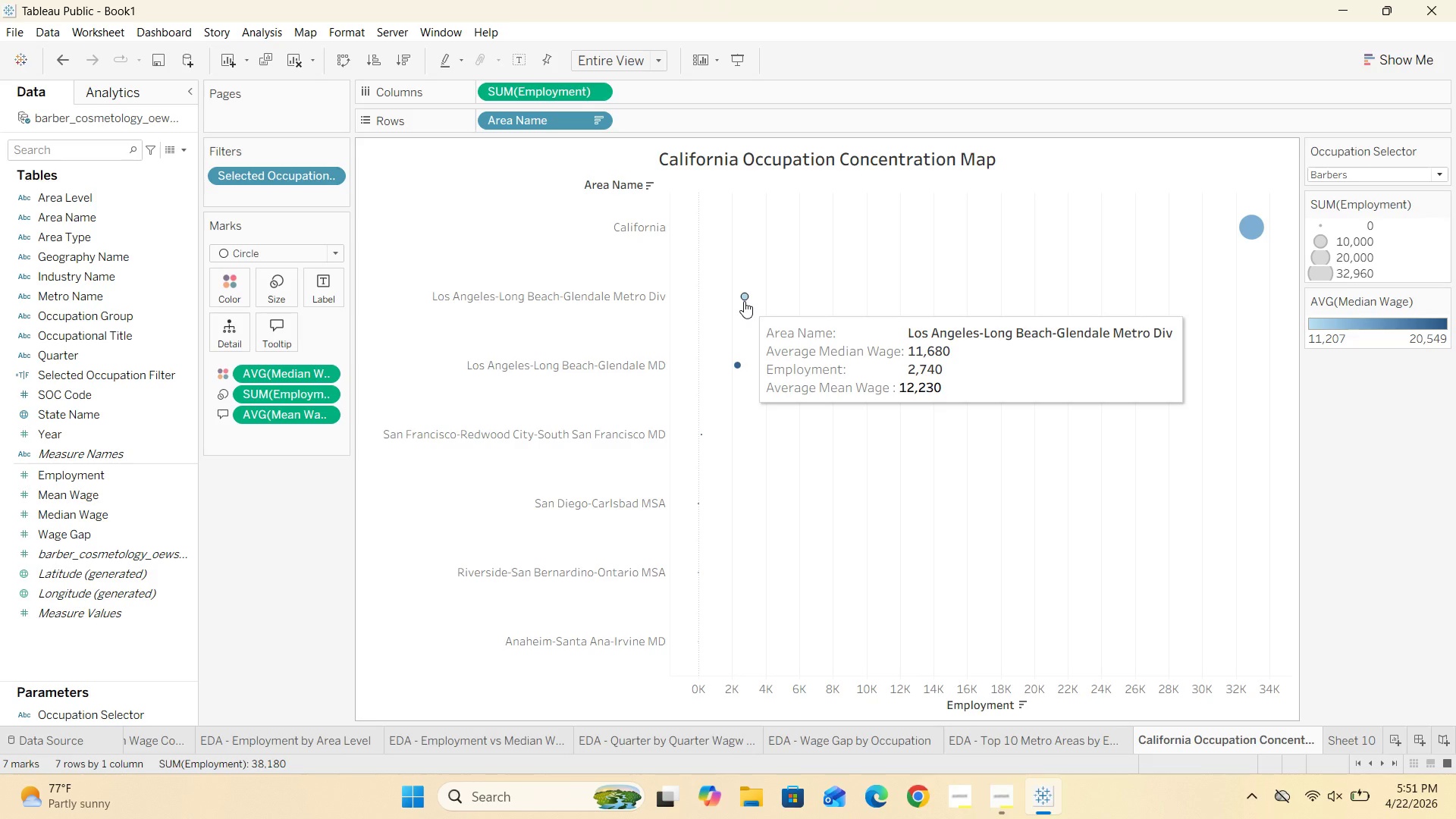 
left_click([296, 331])
 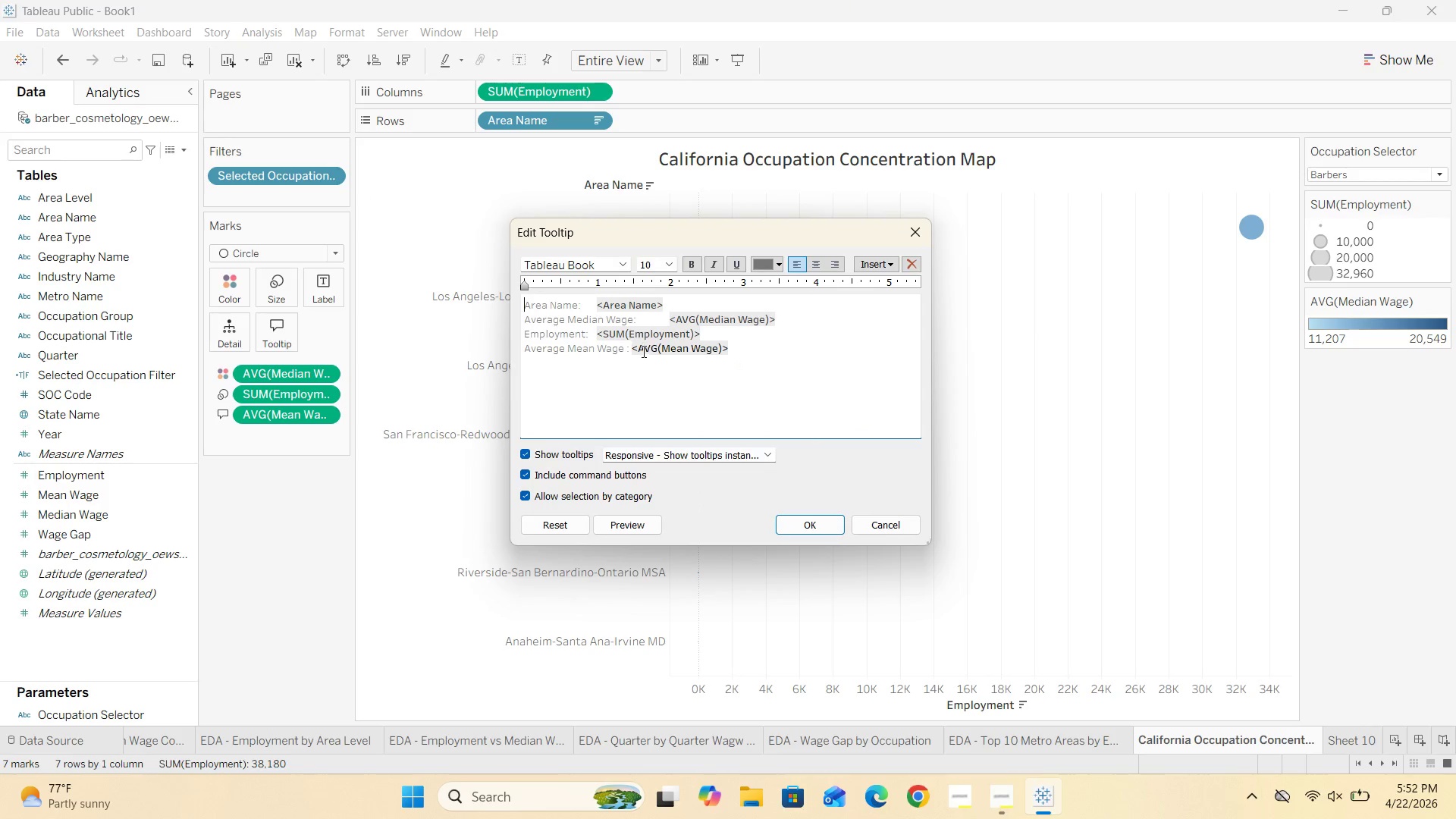 
left_click([629, 350])
 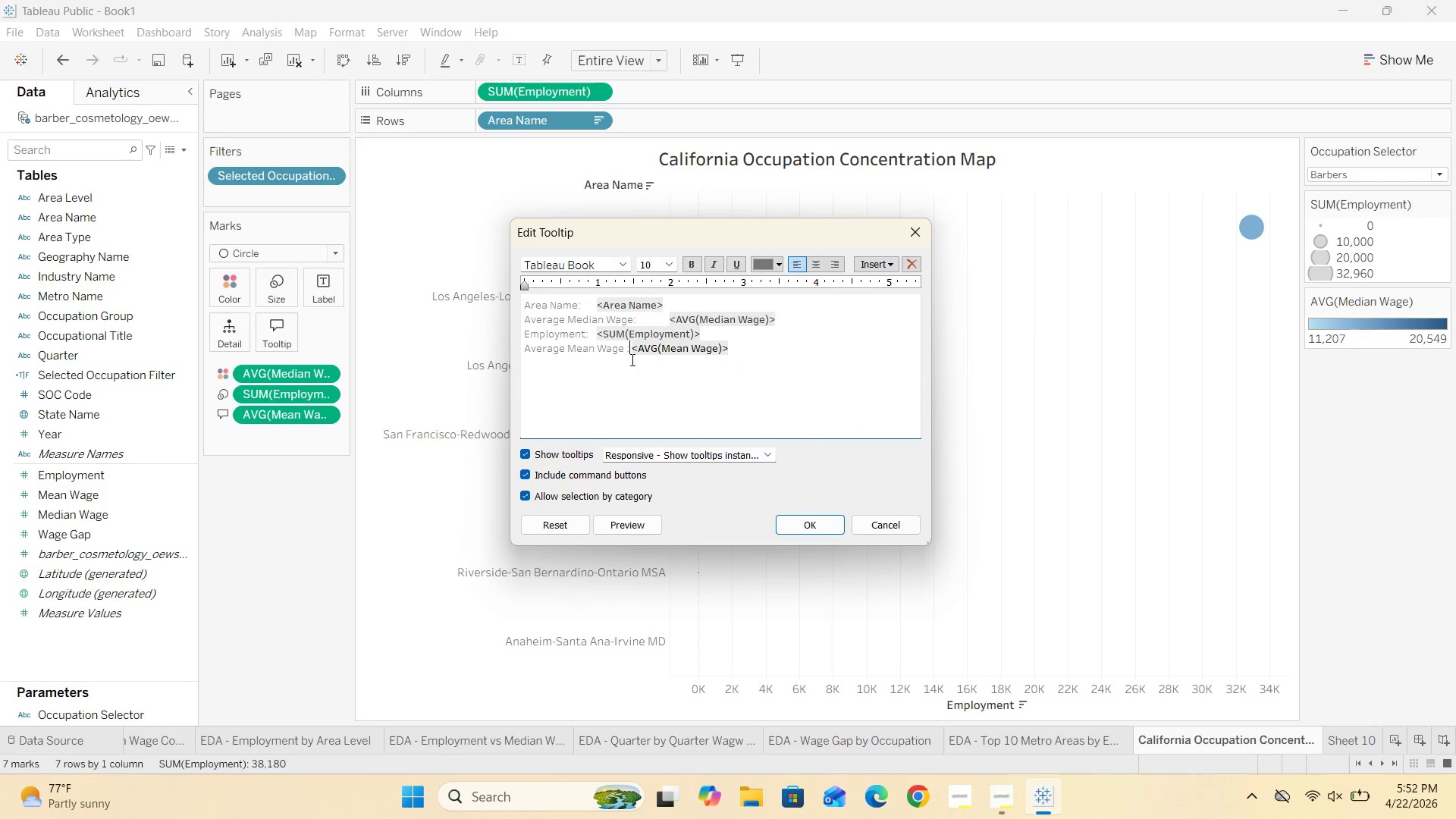 
key(Space)
 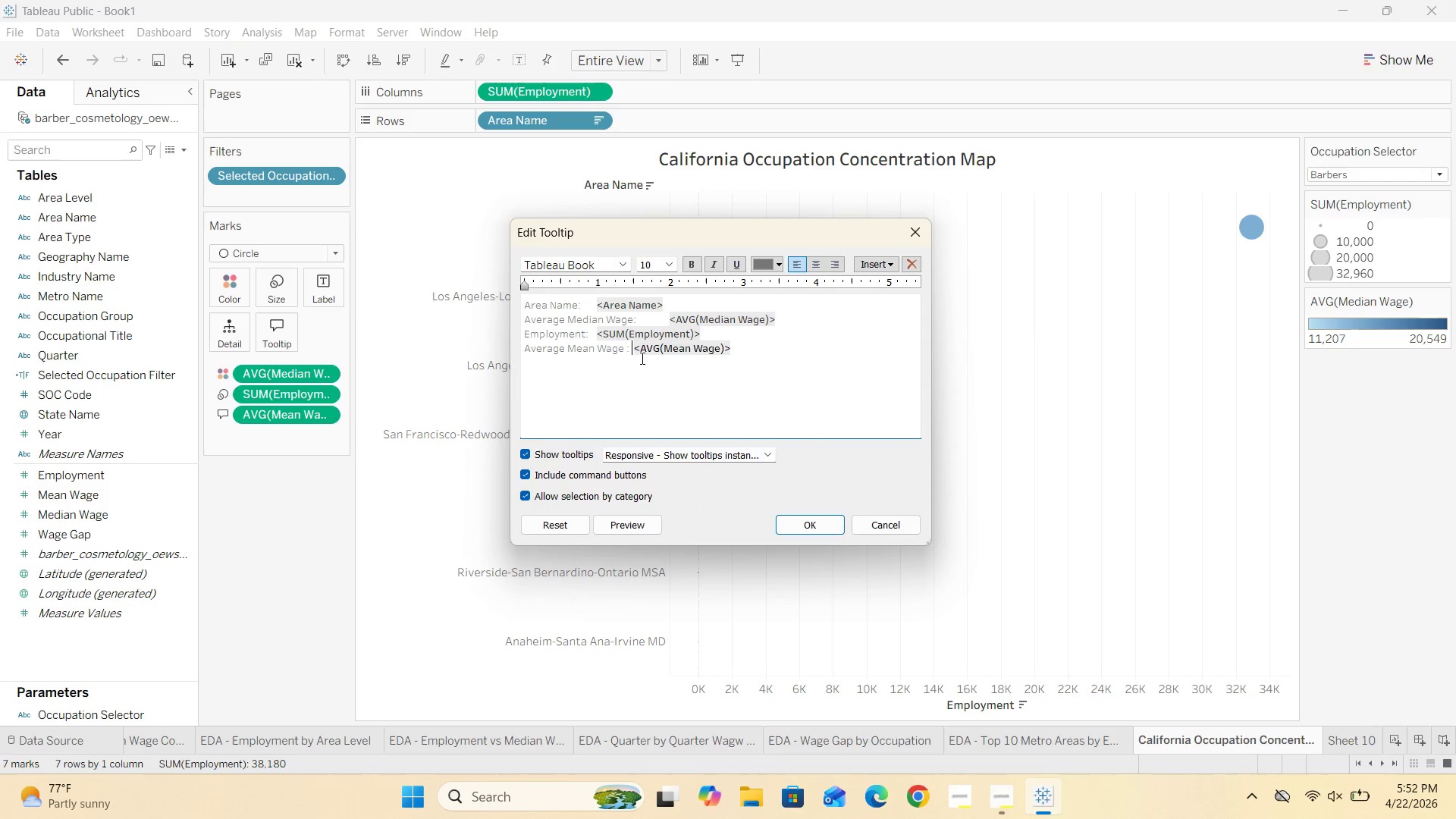 
key(Space)
 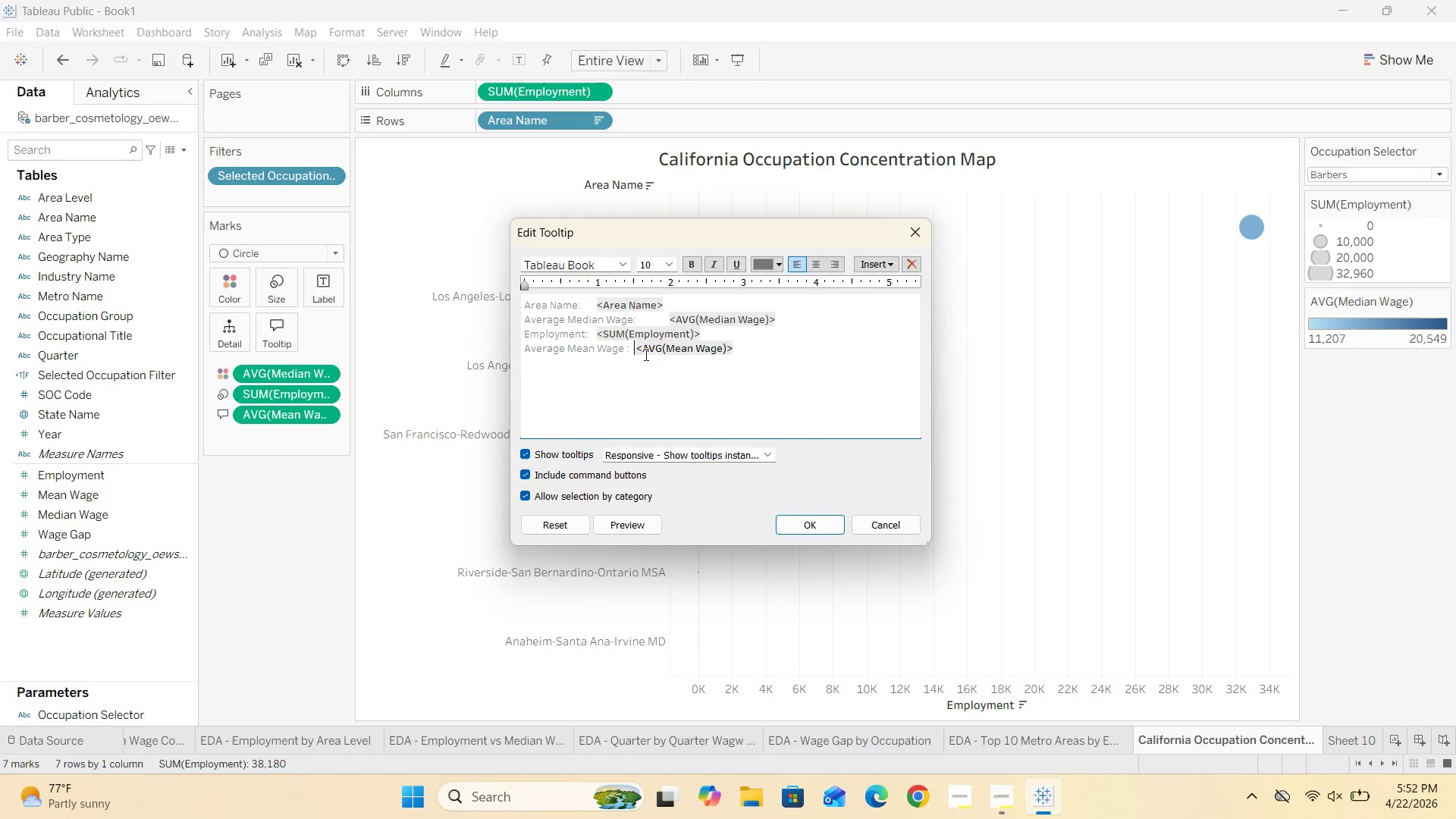 
key(Space)
 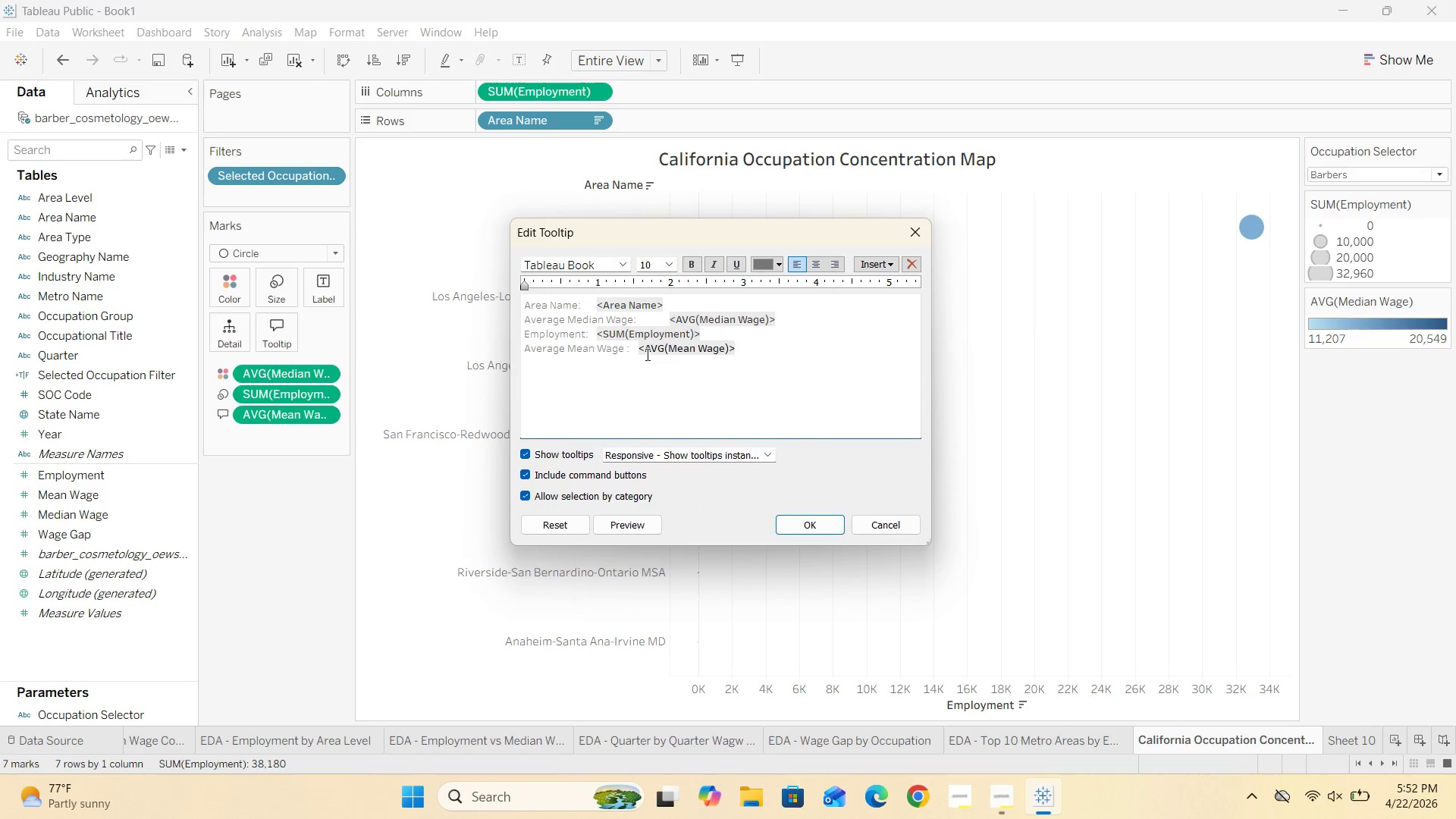 
key(Space)
 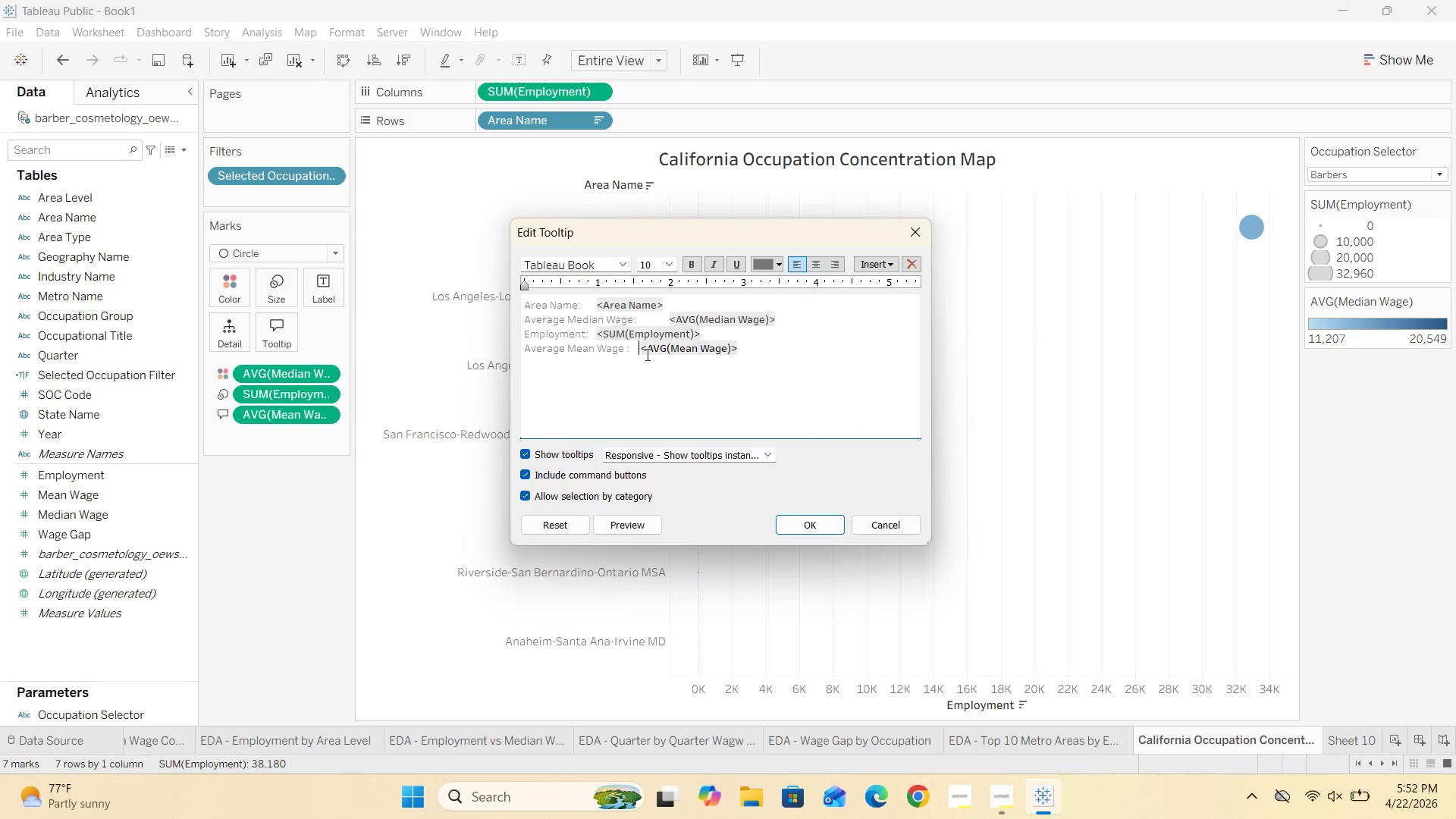 
key(Space)
 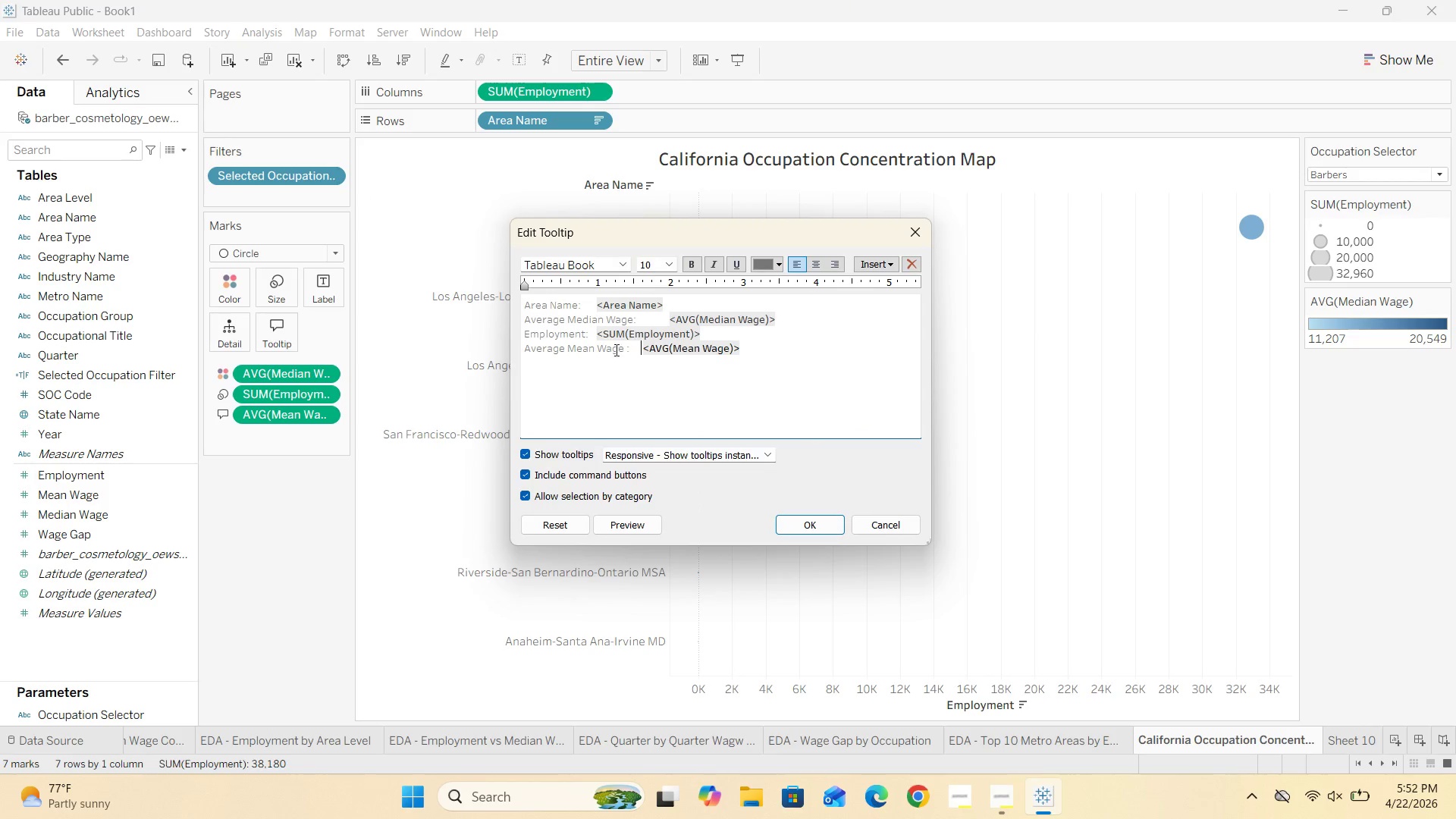 
key(Space)
 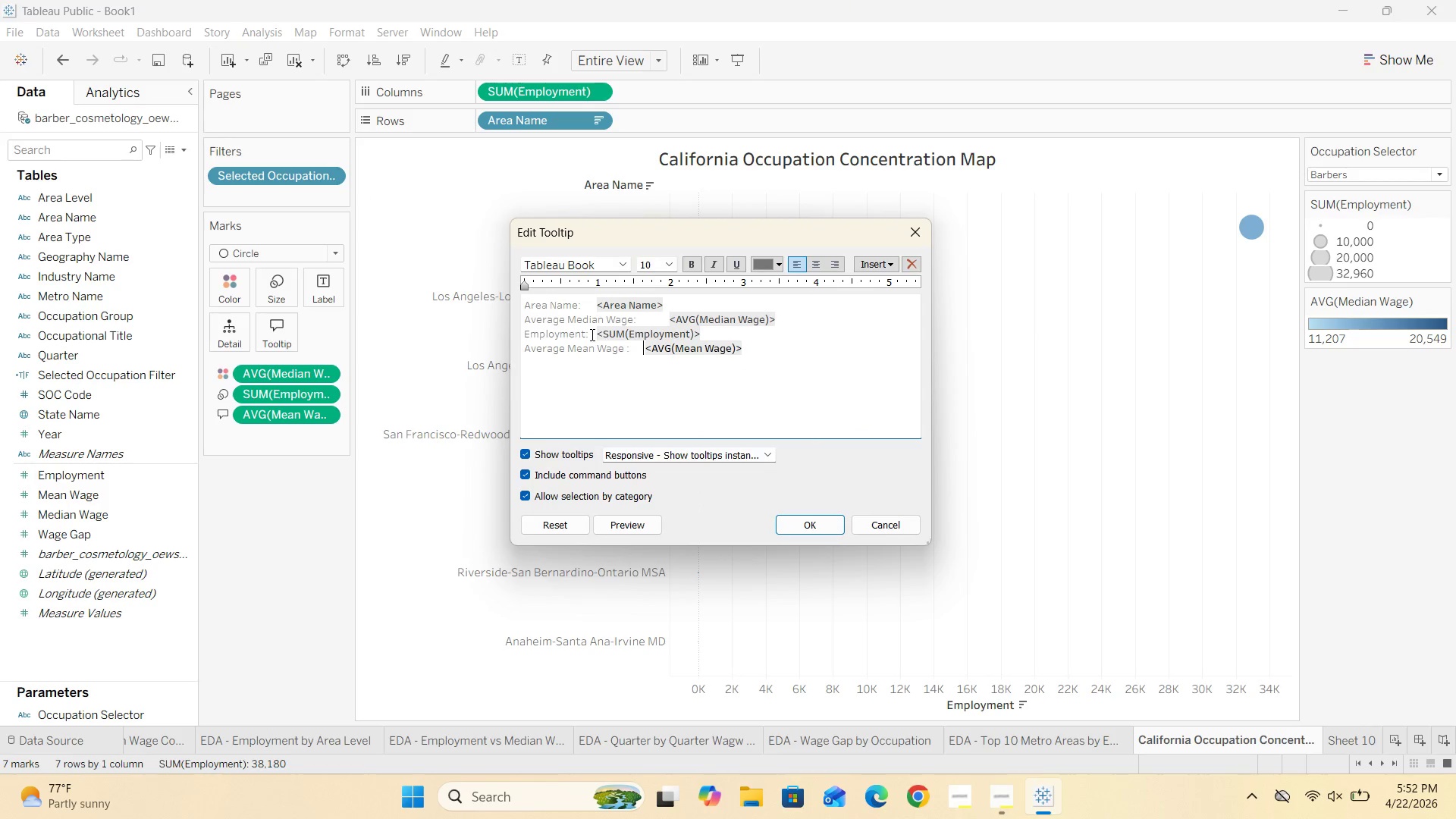 
left_click([591, 334])
 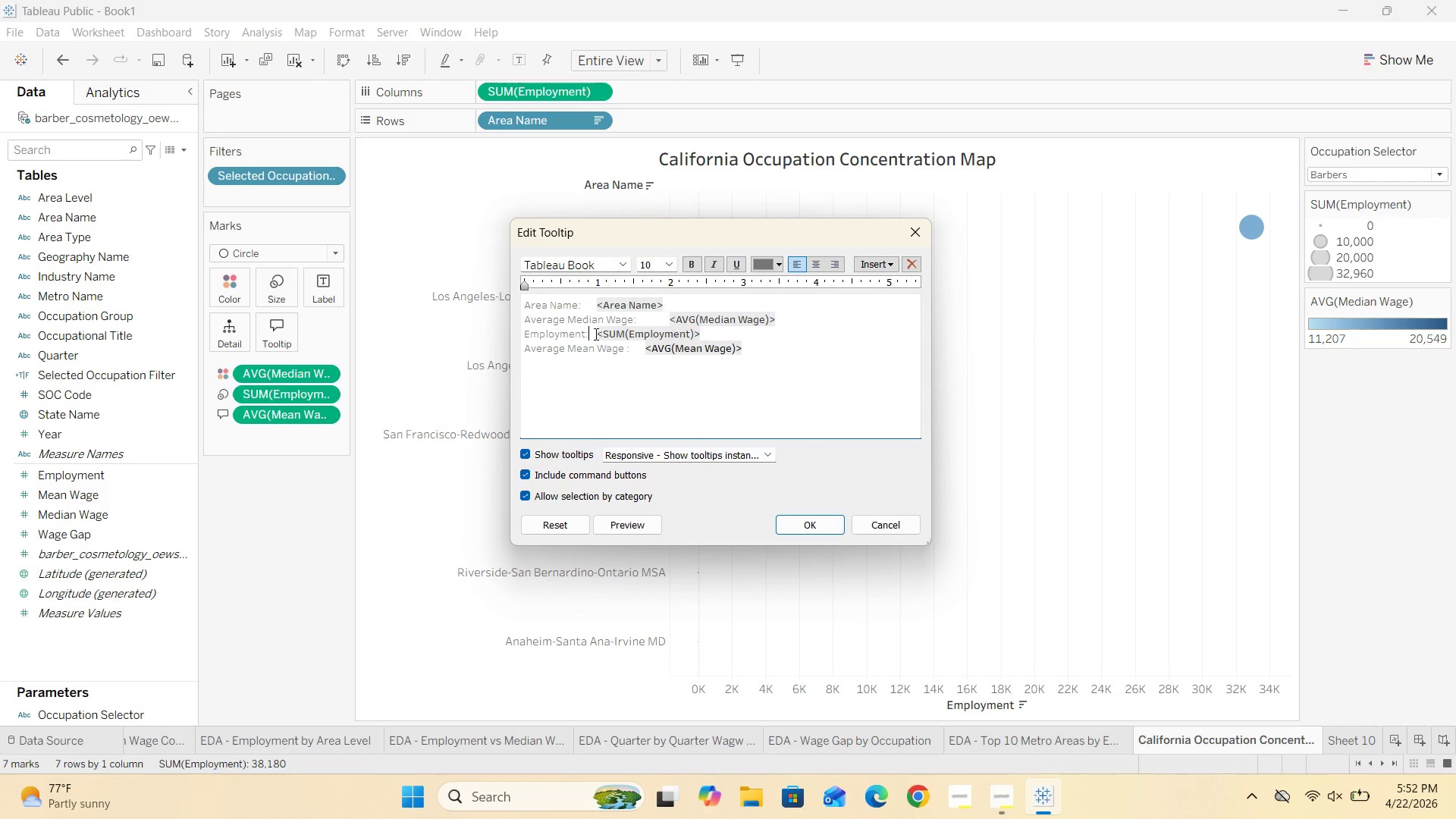 
left_click([595, 333])
 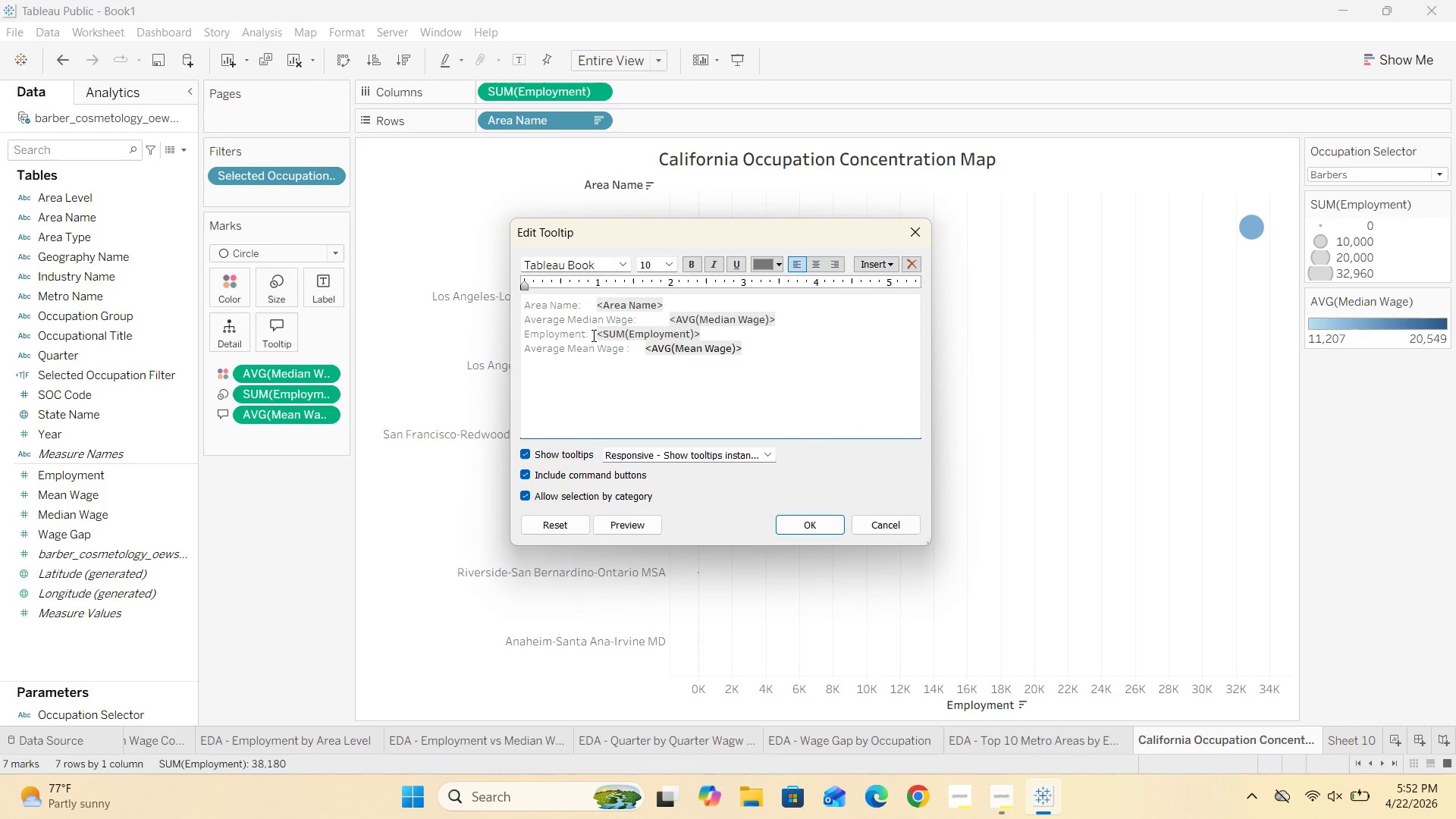 
key(Space)
 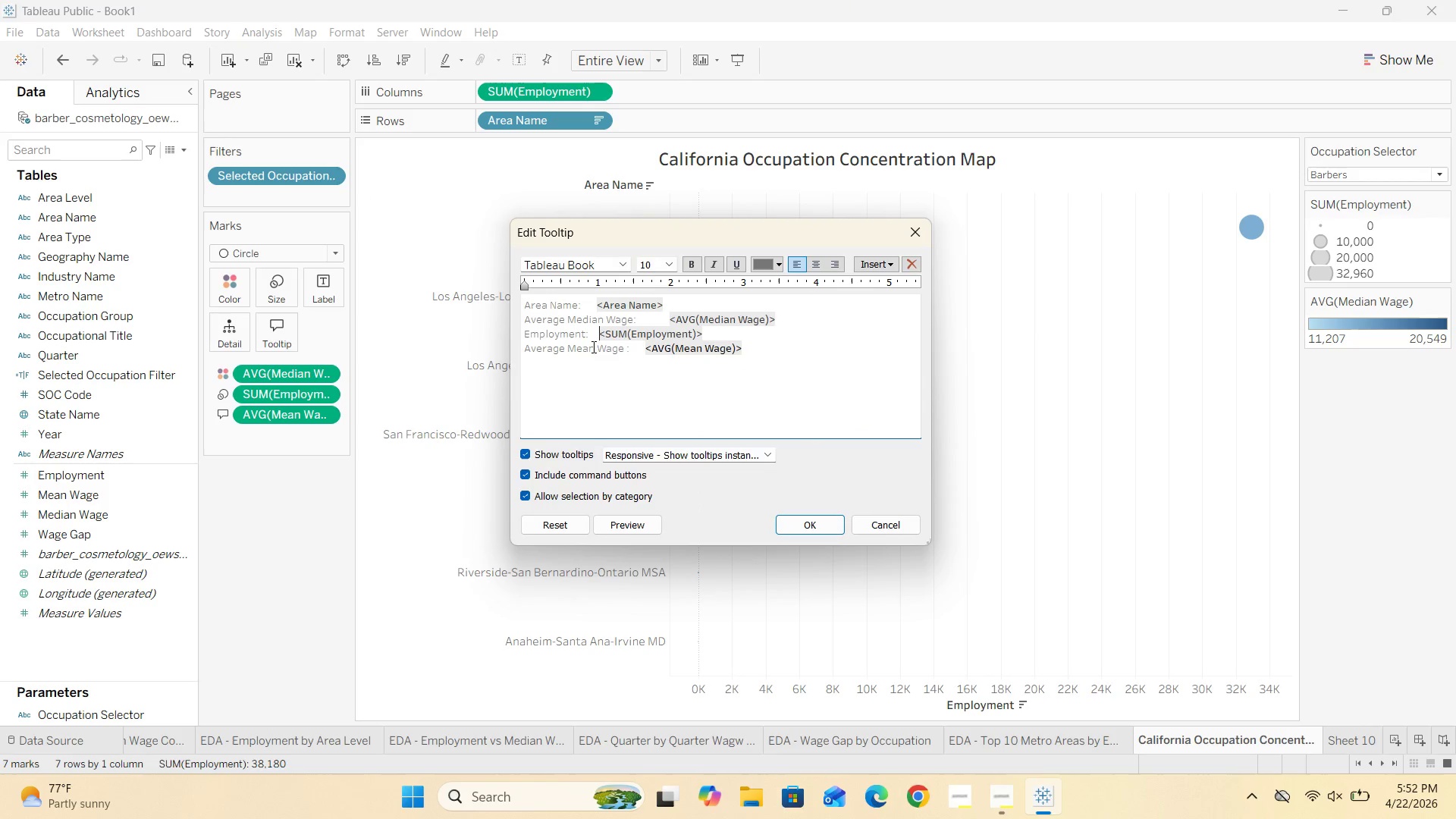 
key(Space)
 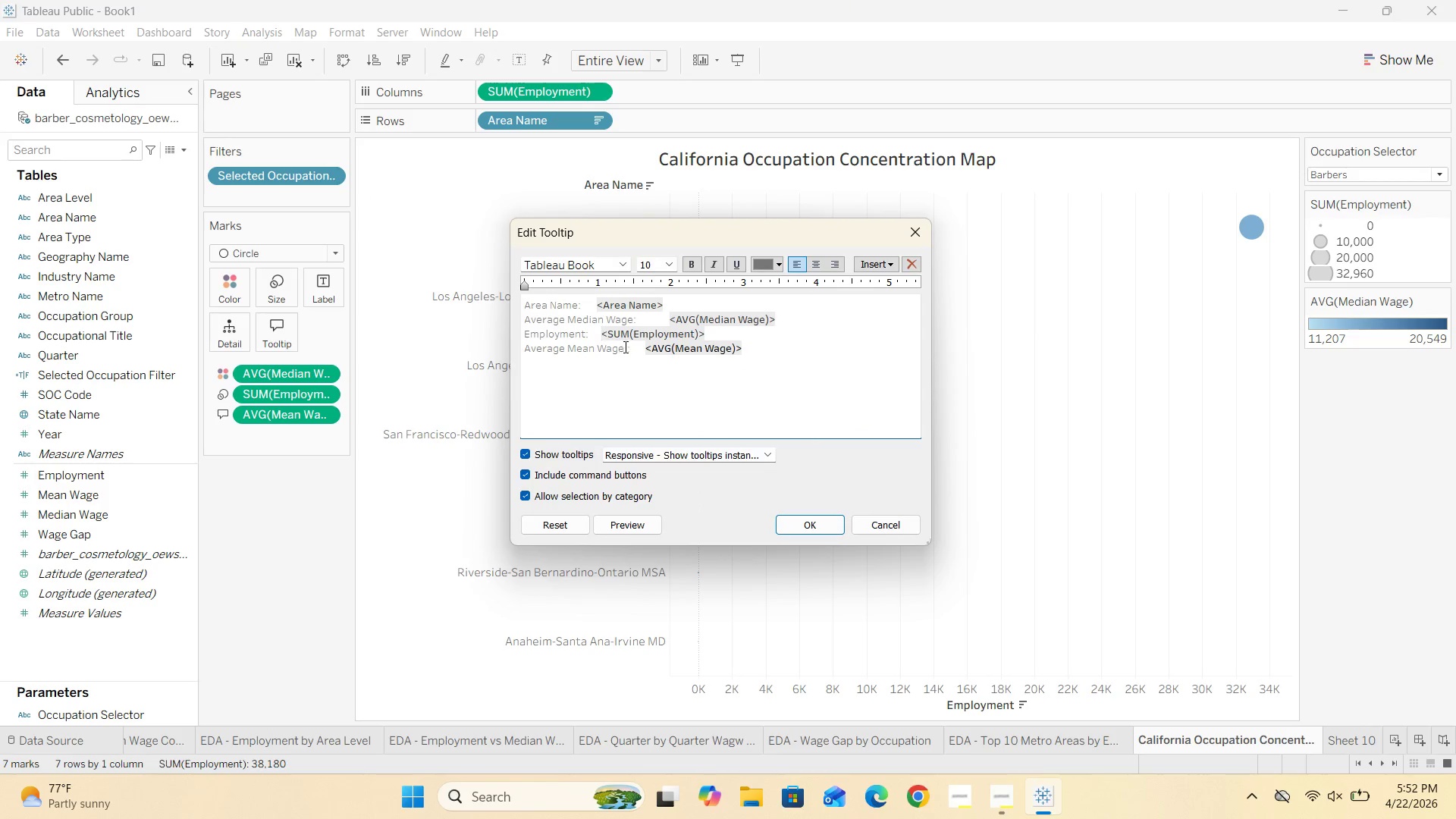 
key(Space)
 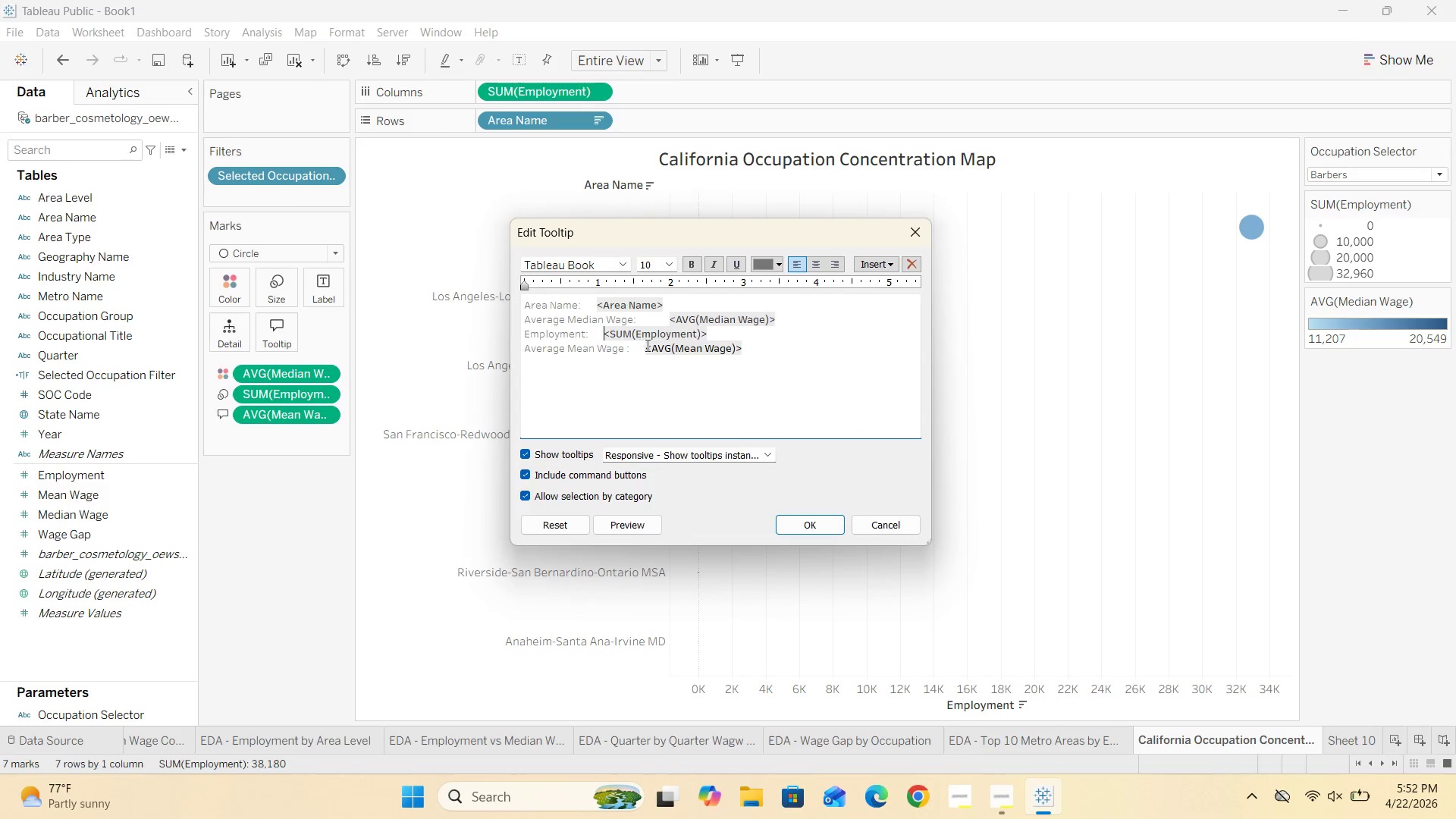 
key(Space)
 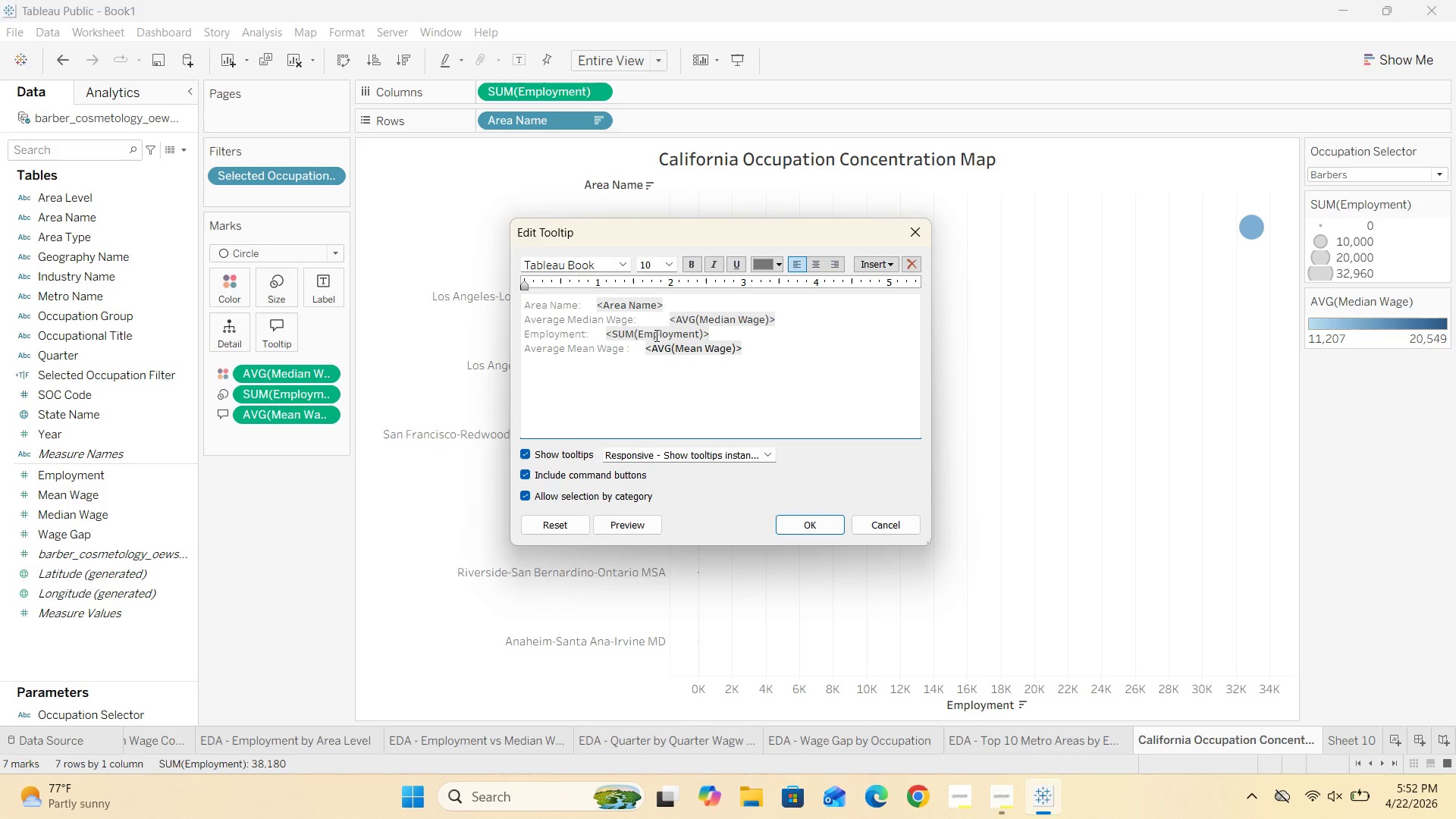 
key(Space)
 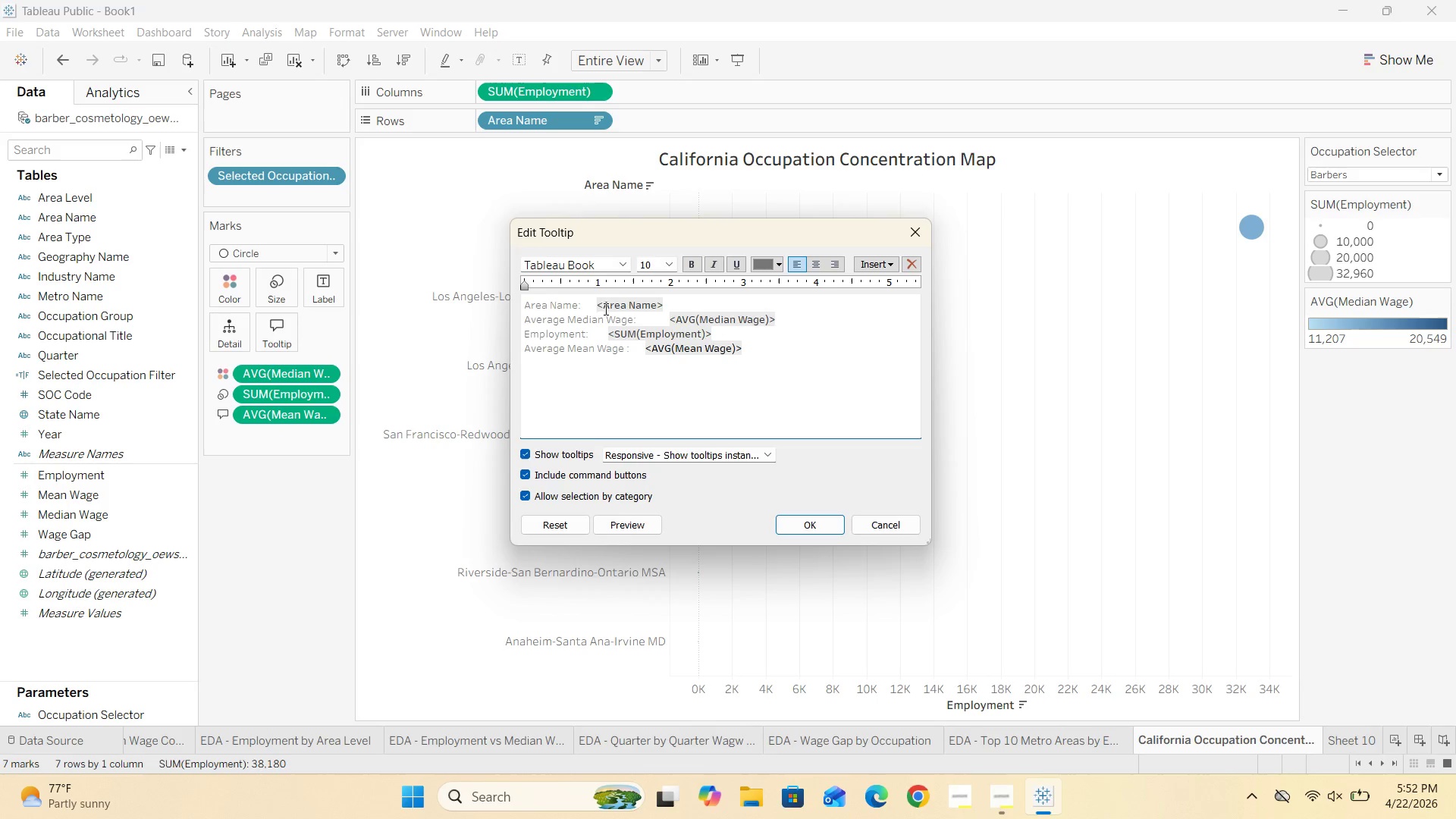 
left_click([592, 303])
 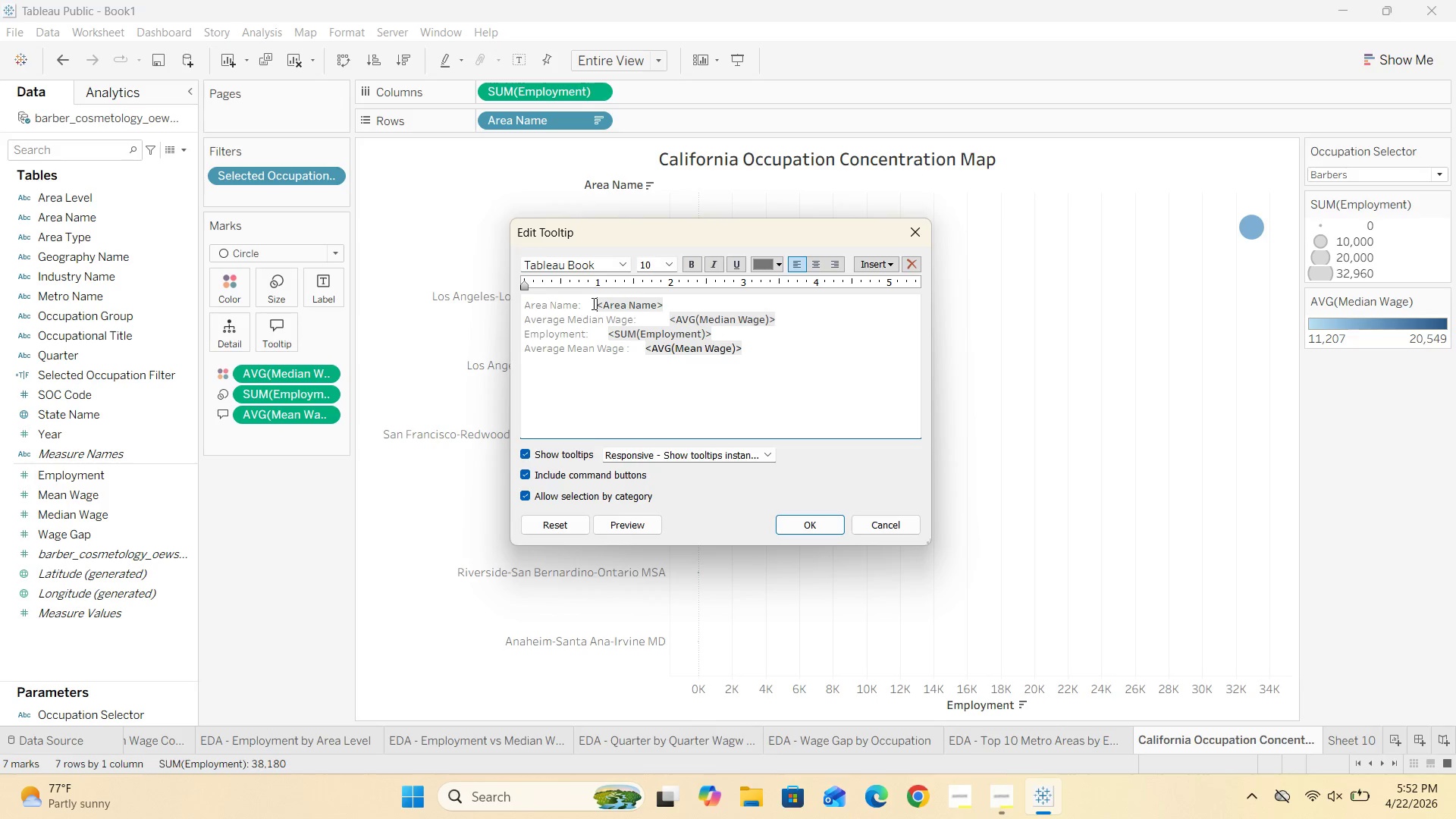 
key(Space)
 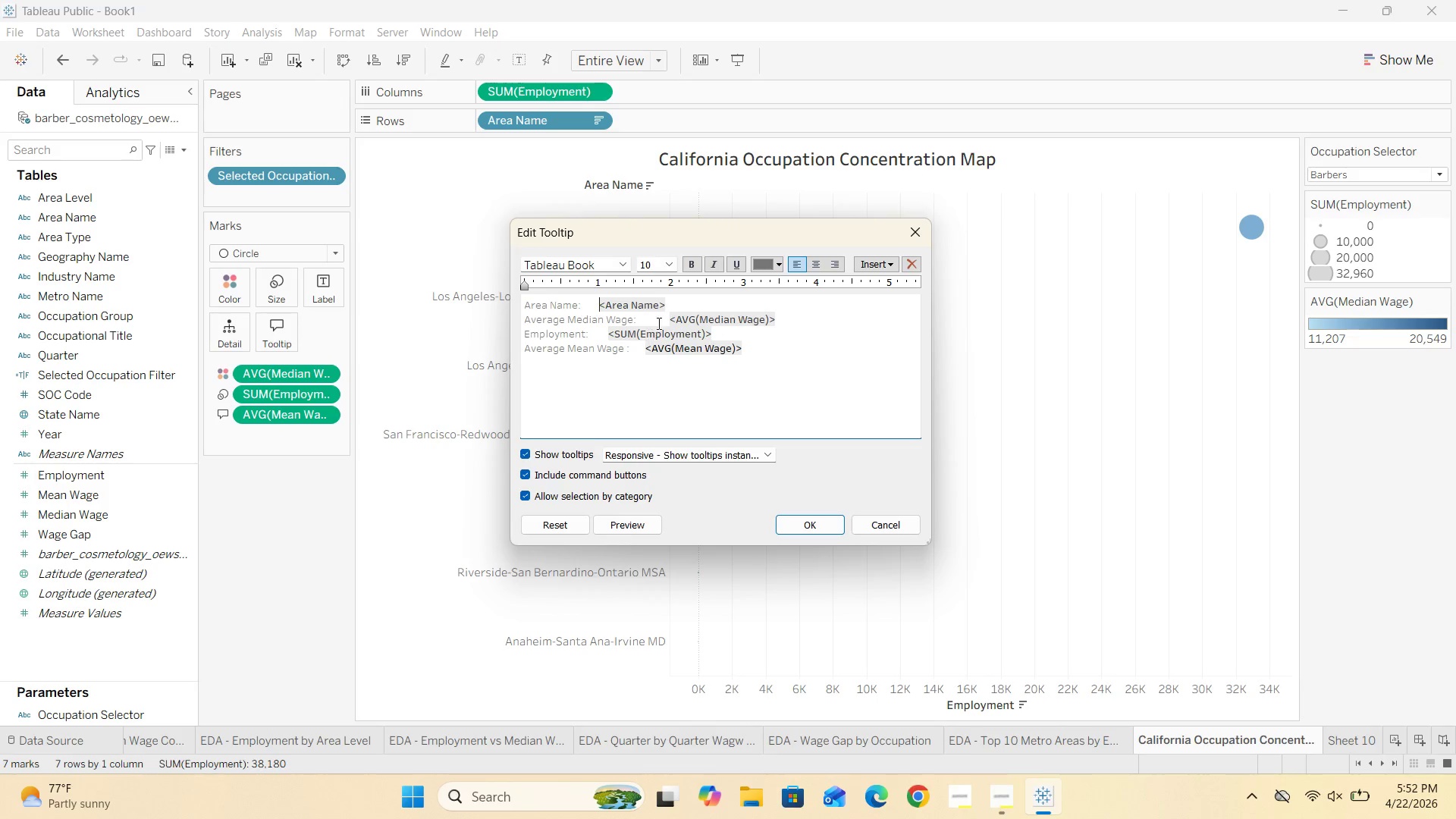 
left_click([661, 318])
 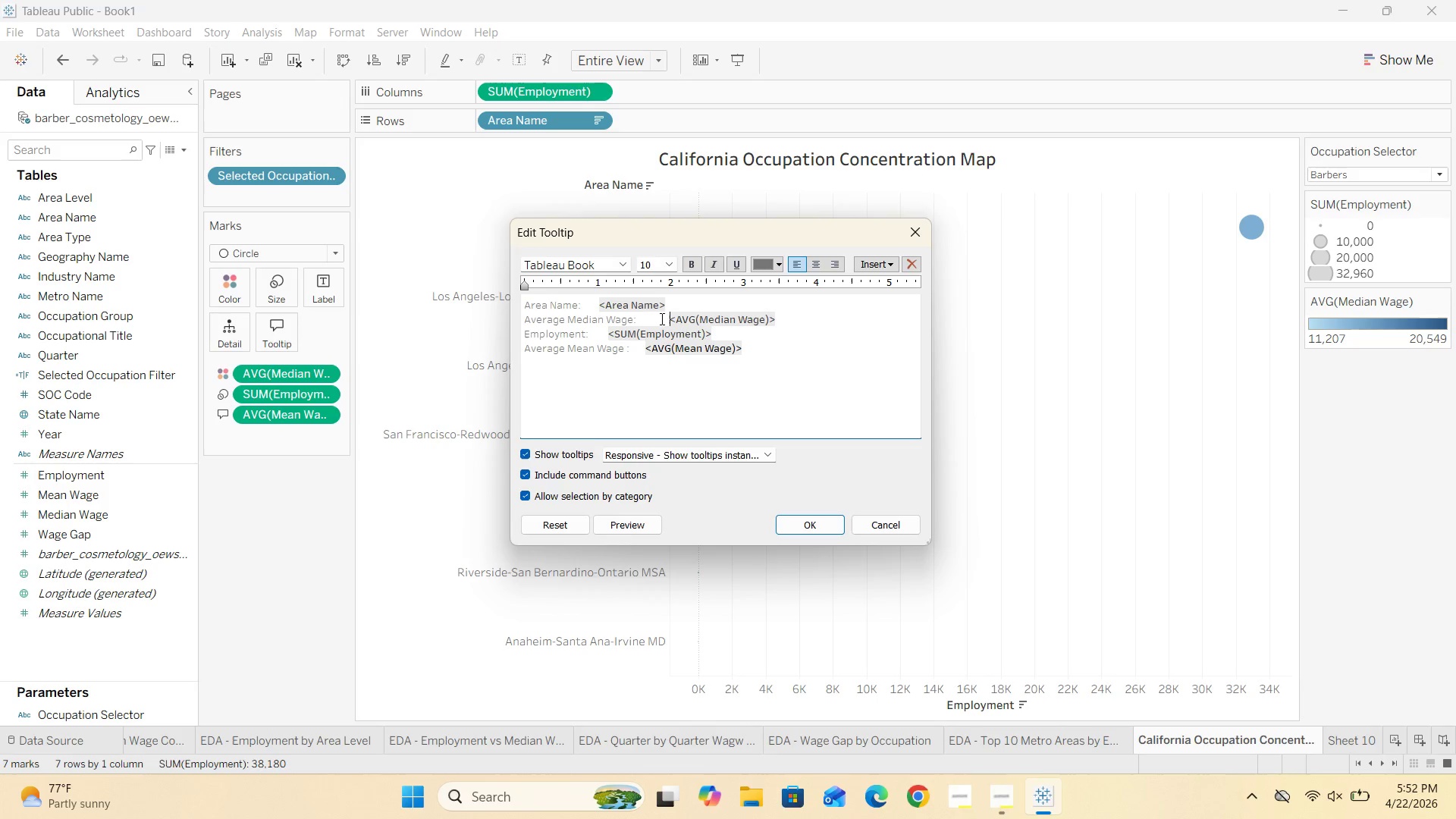 
key(Space)
 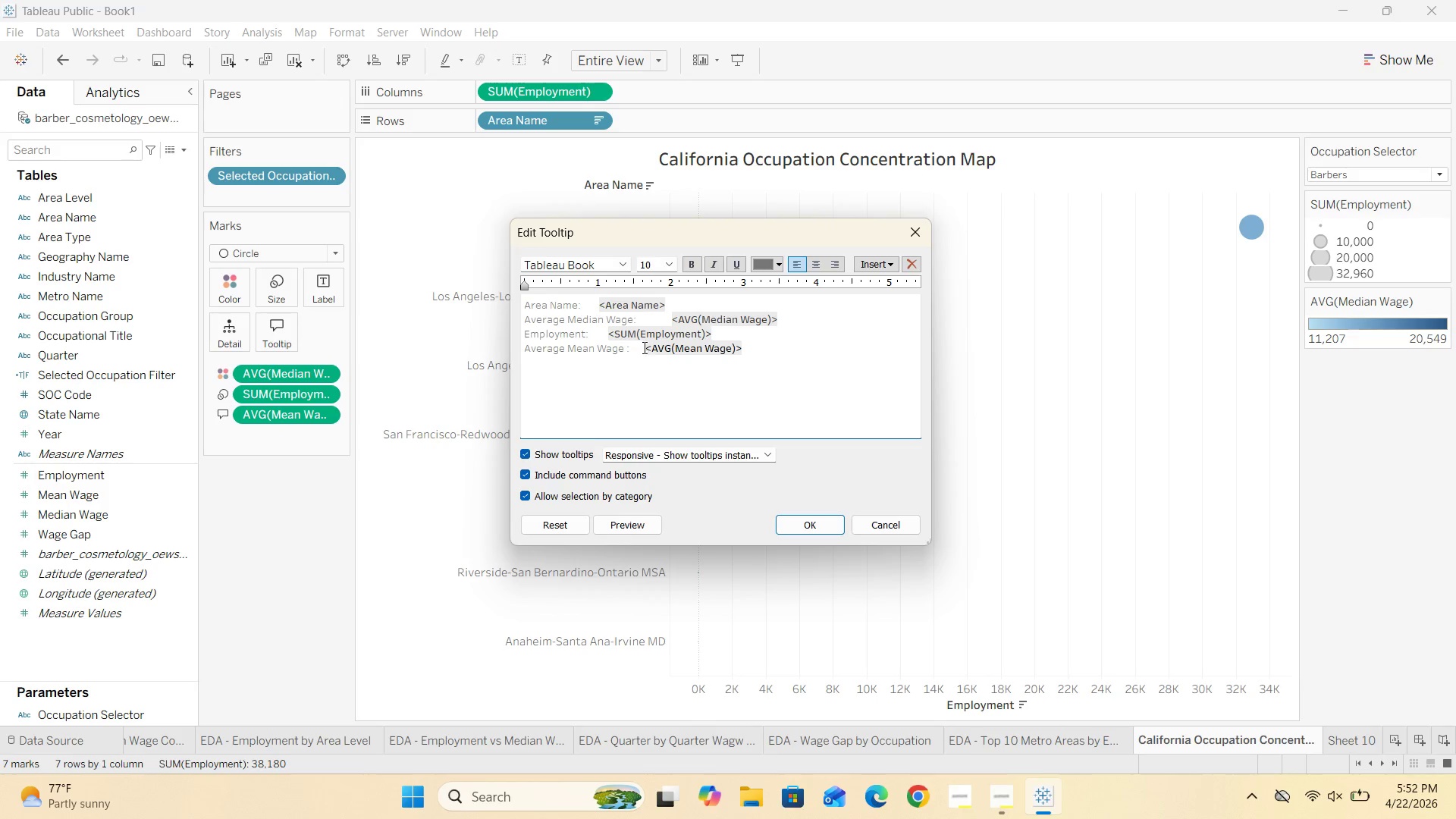 
left_click([643, 349])
 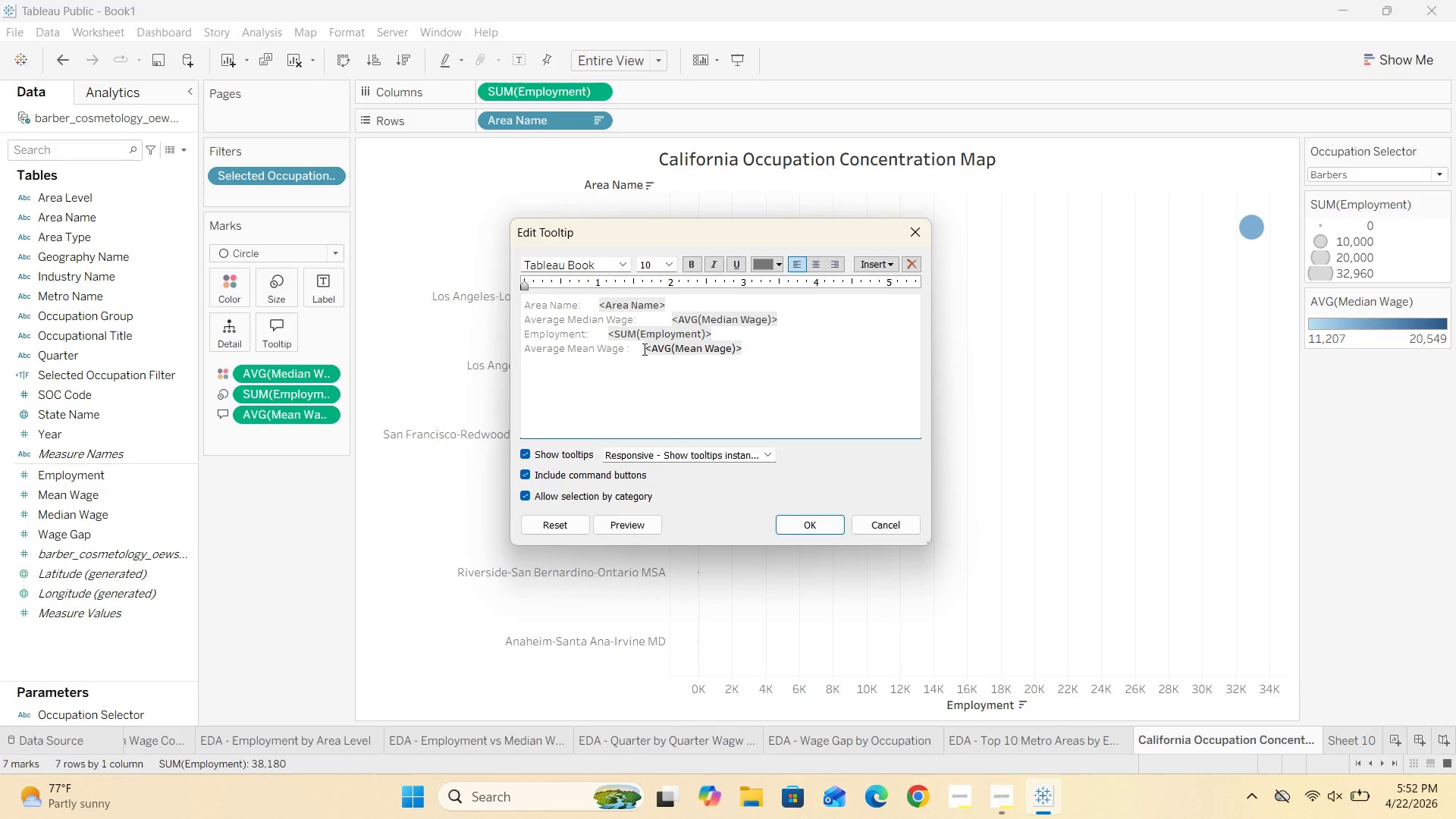 
key(Space)
 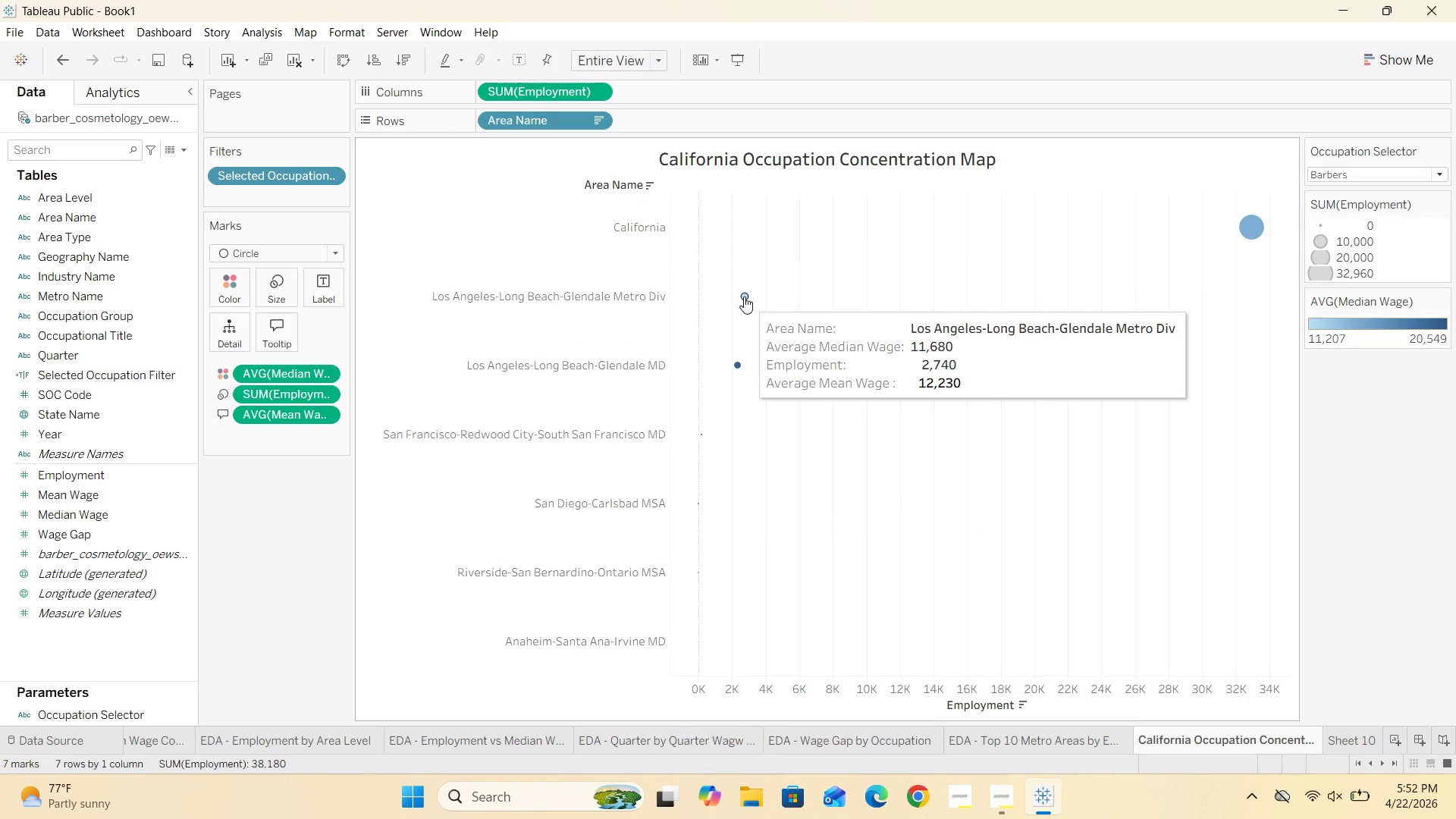 
wait(6.38)
 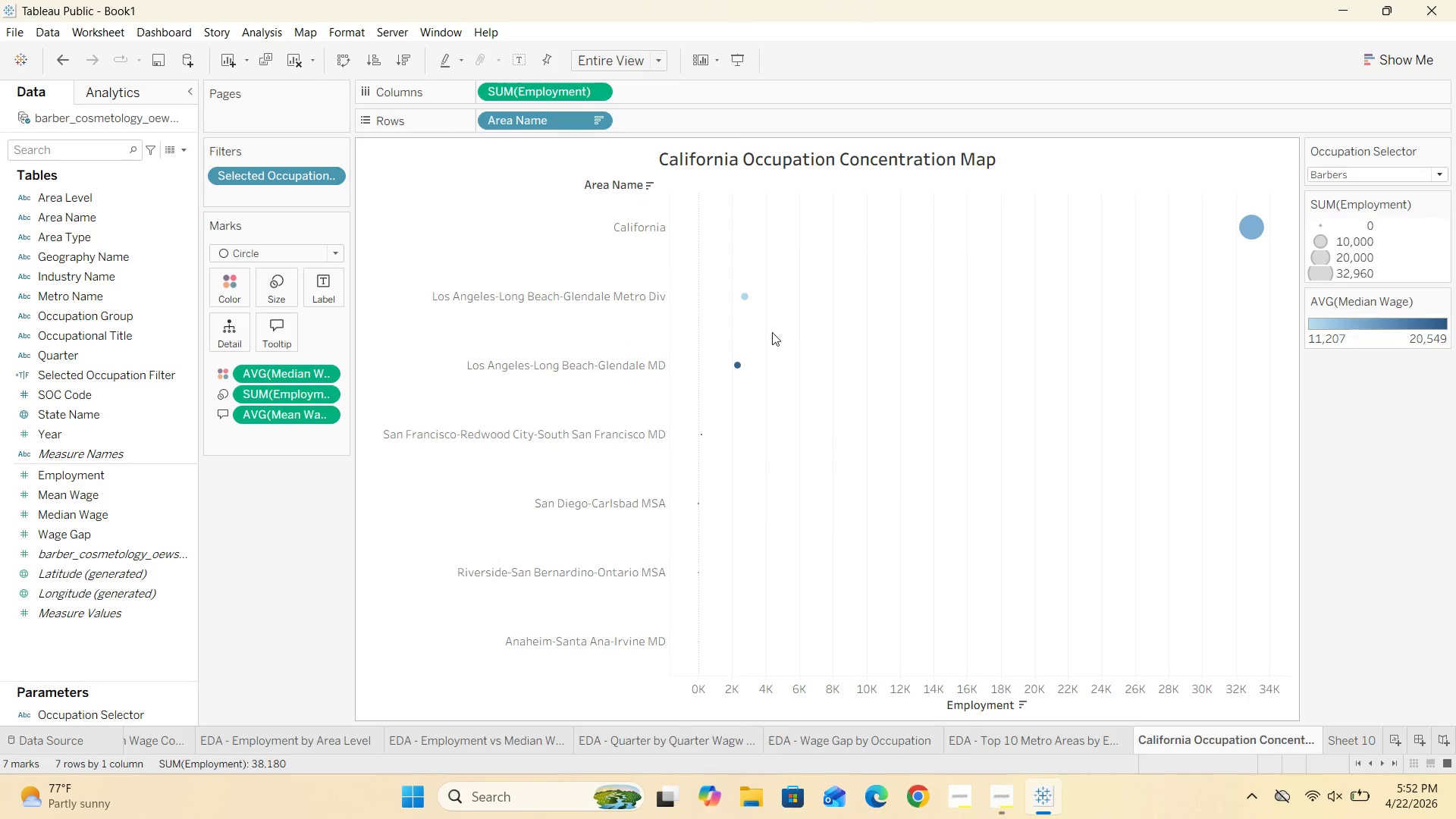 
left_click([279, 333])
 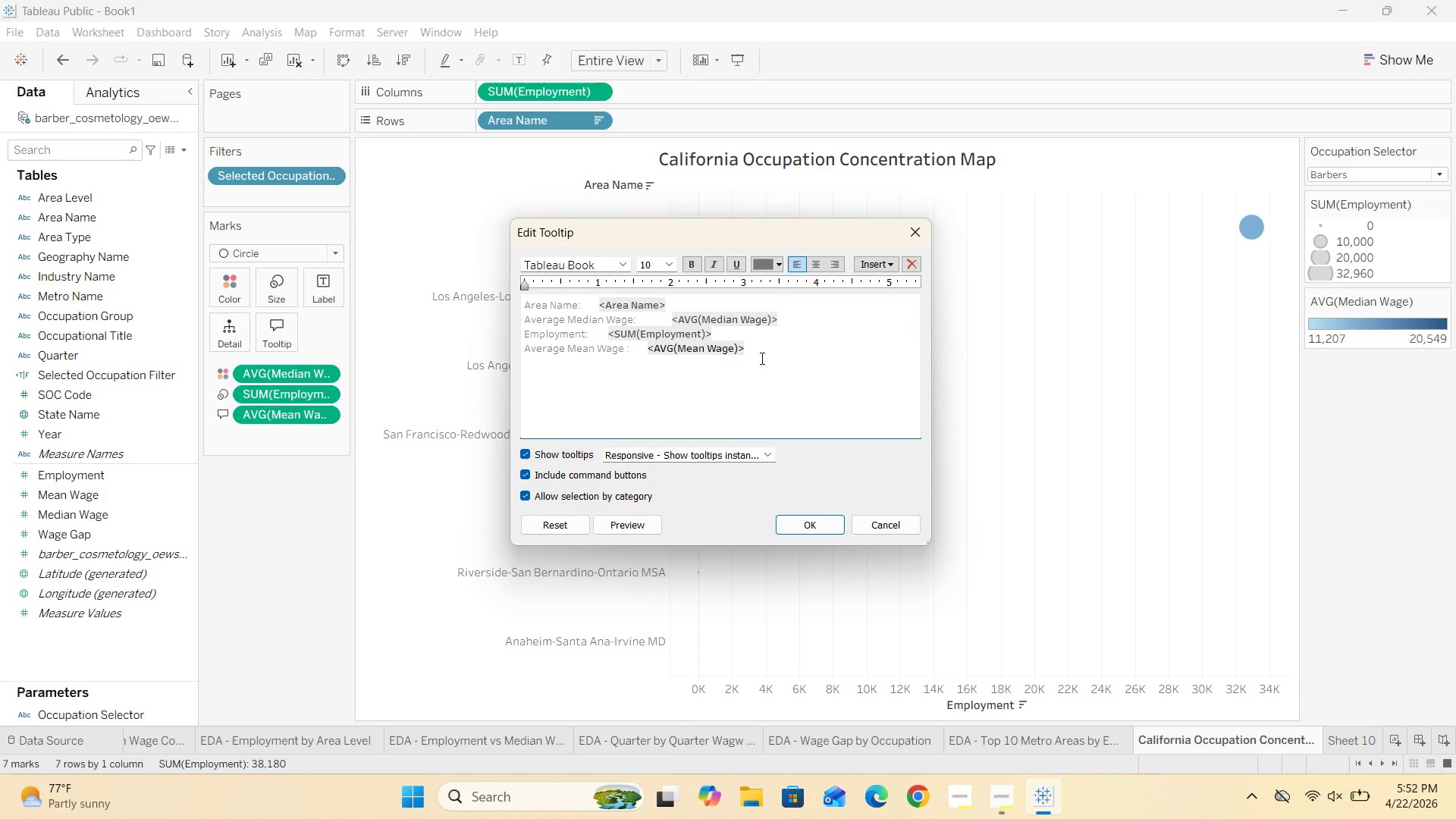 
left_click_drag(start_coordinate=[770, 352], to_coordinate=[504, 352])
 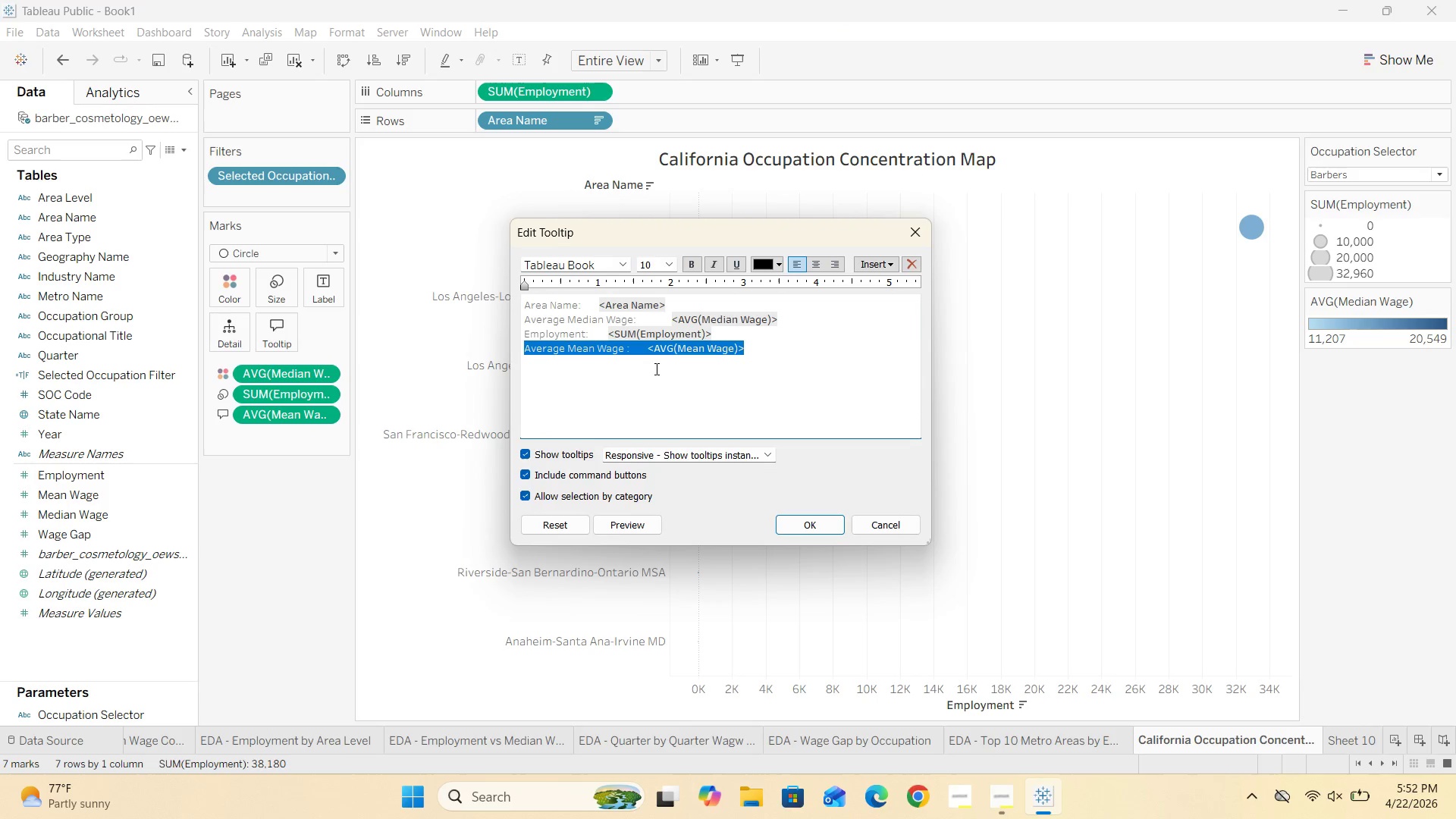 
key(Control+C)
 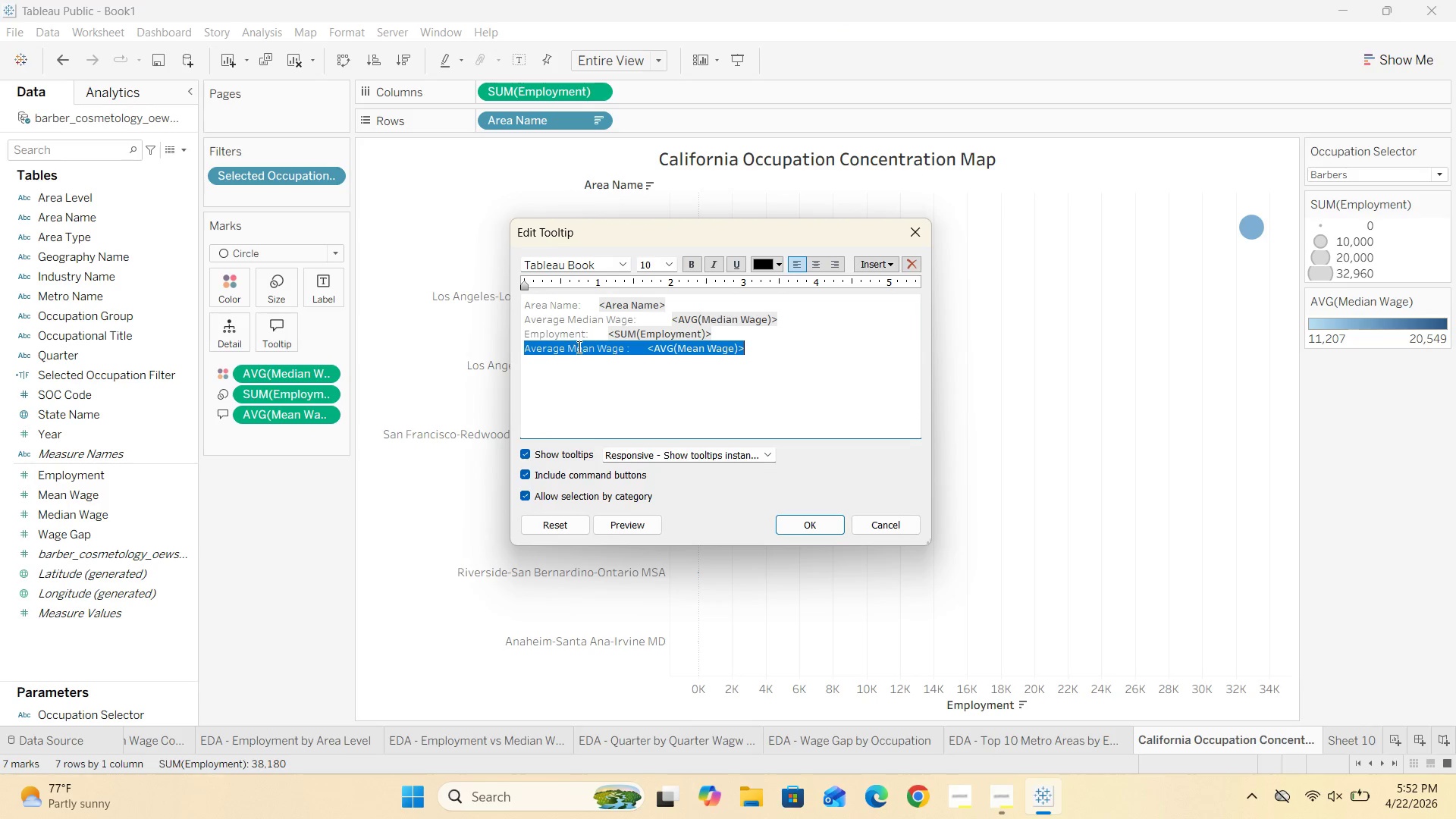 
key(Control+X)
 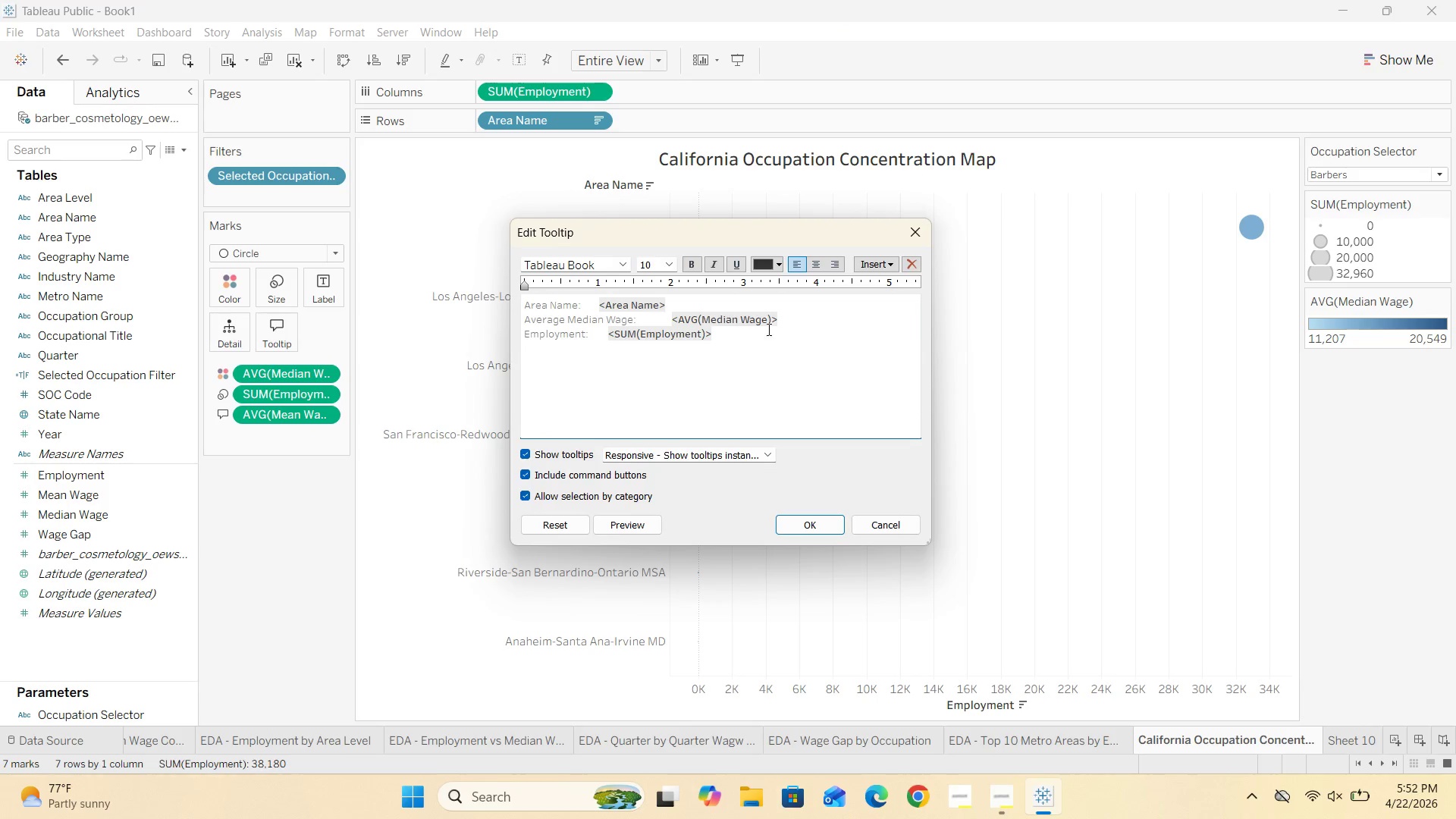 
left_click([789, 321])
 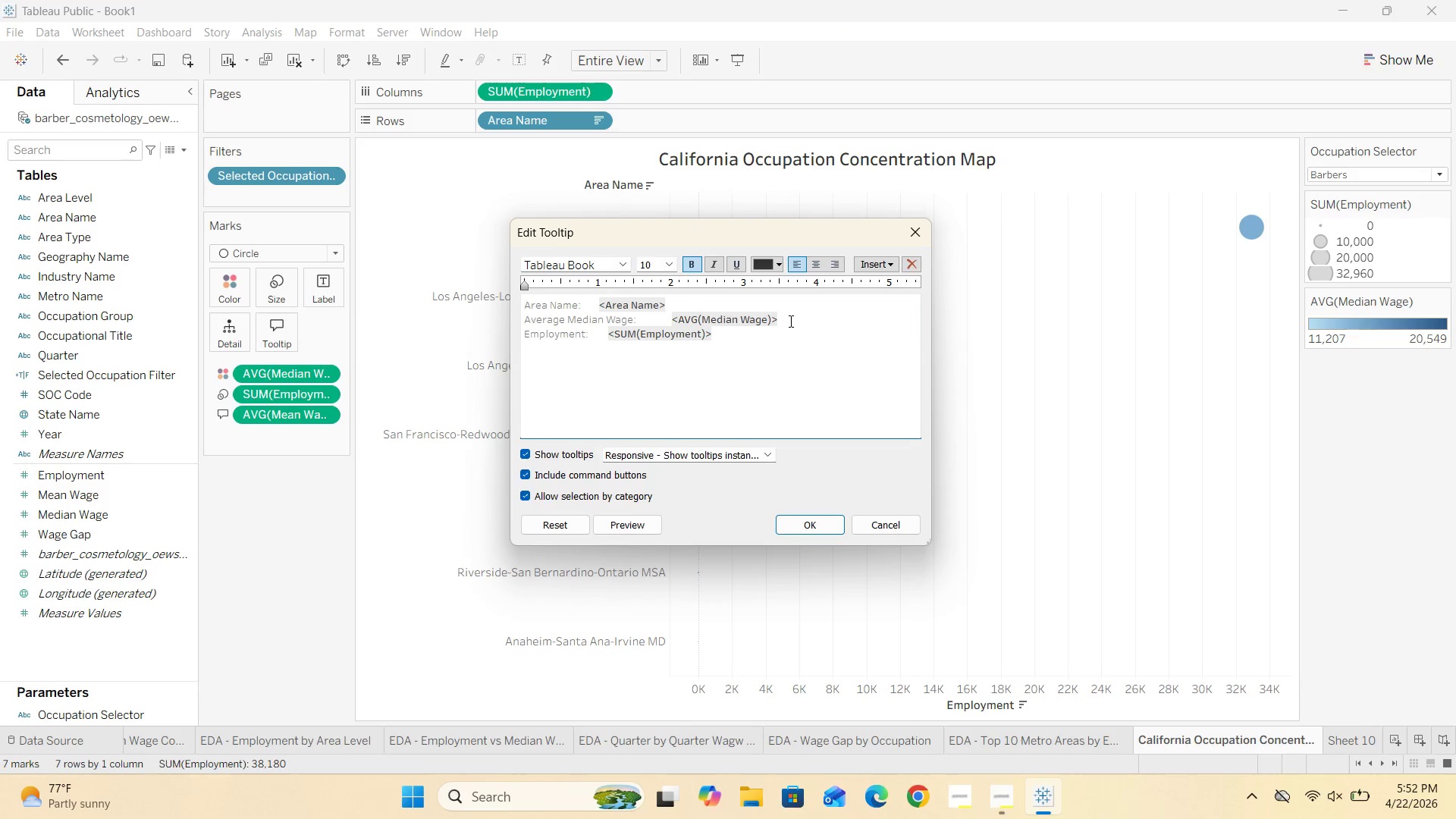 
key(Enter)
 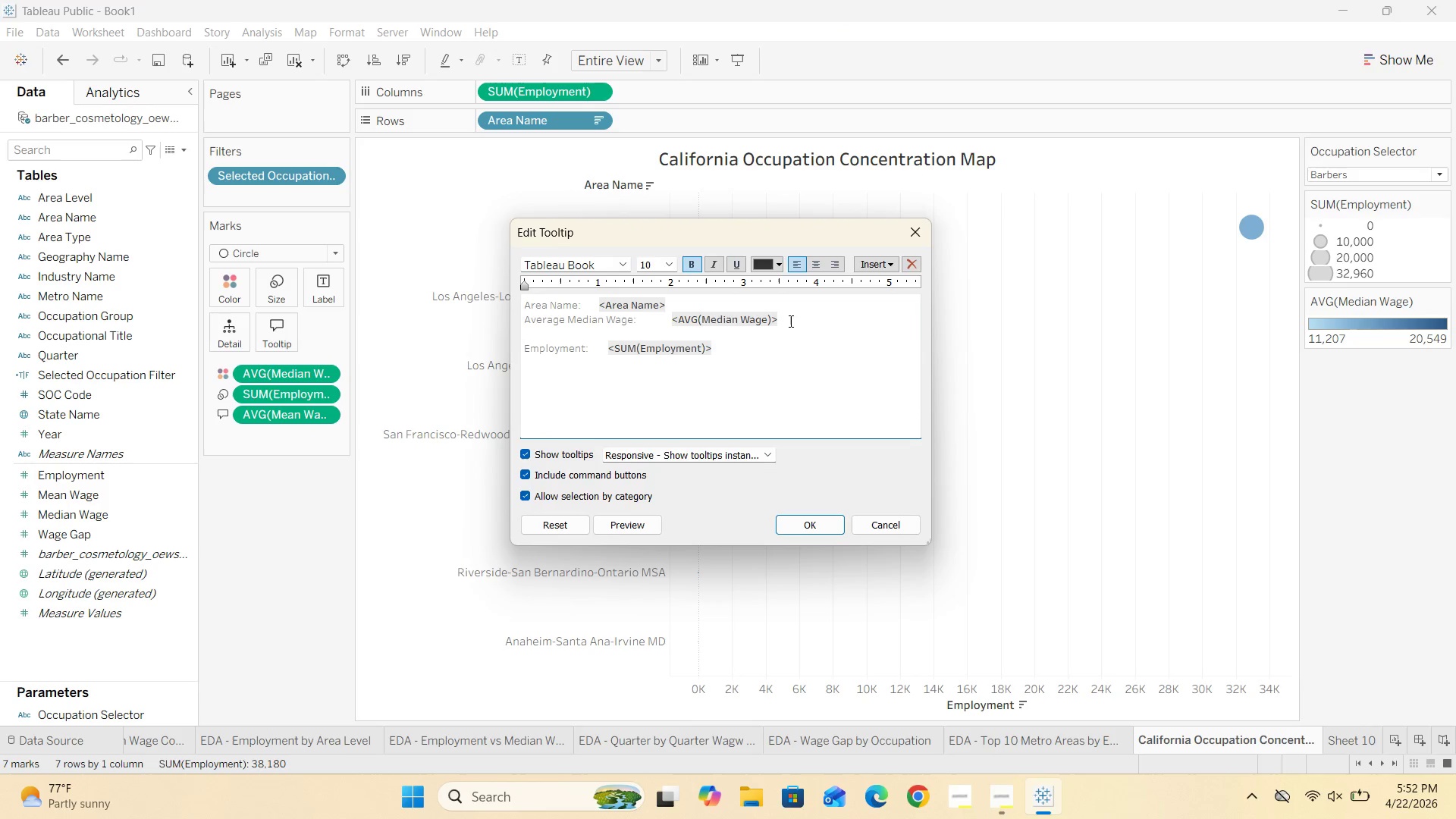 
key(Control+V)
 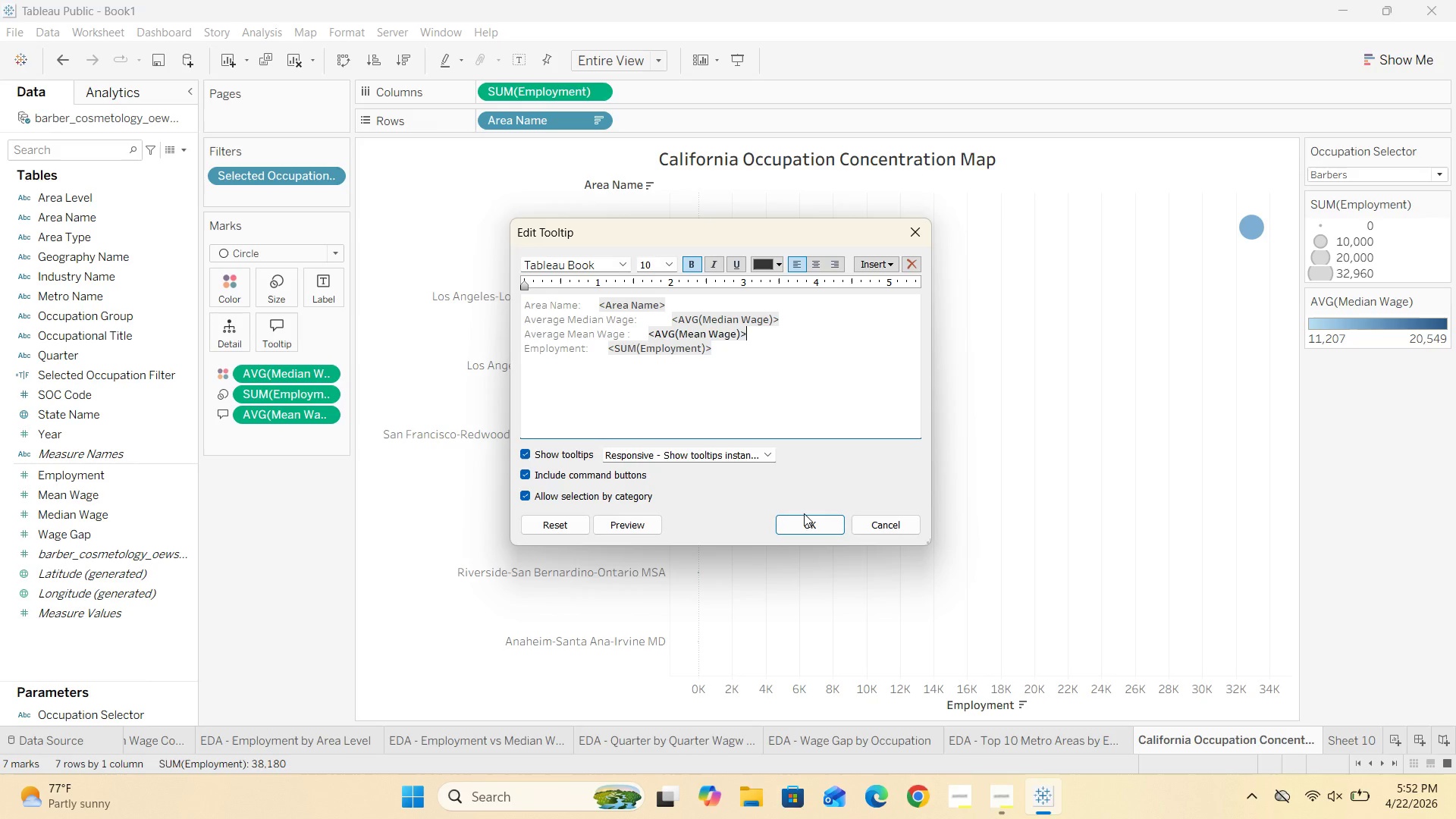 
left_click([810, 522])
 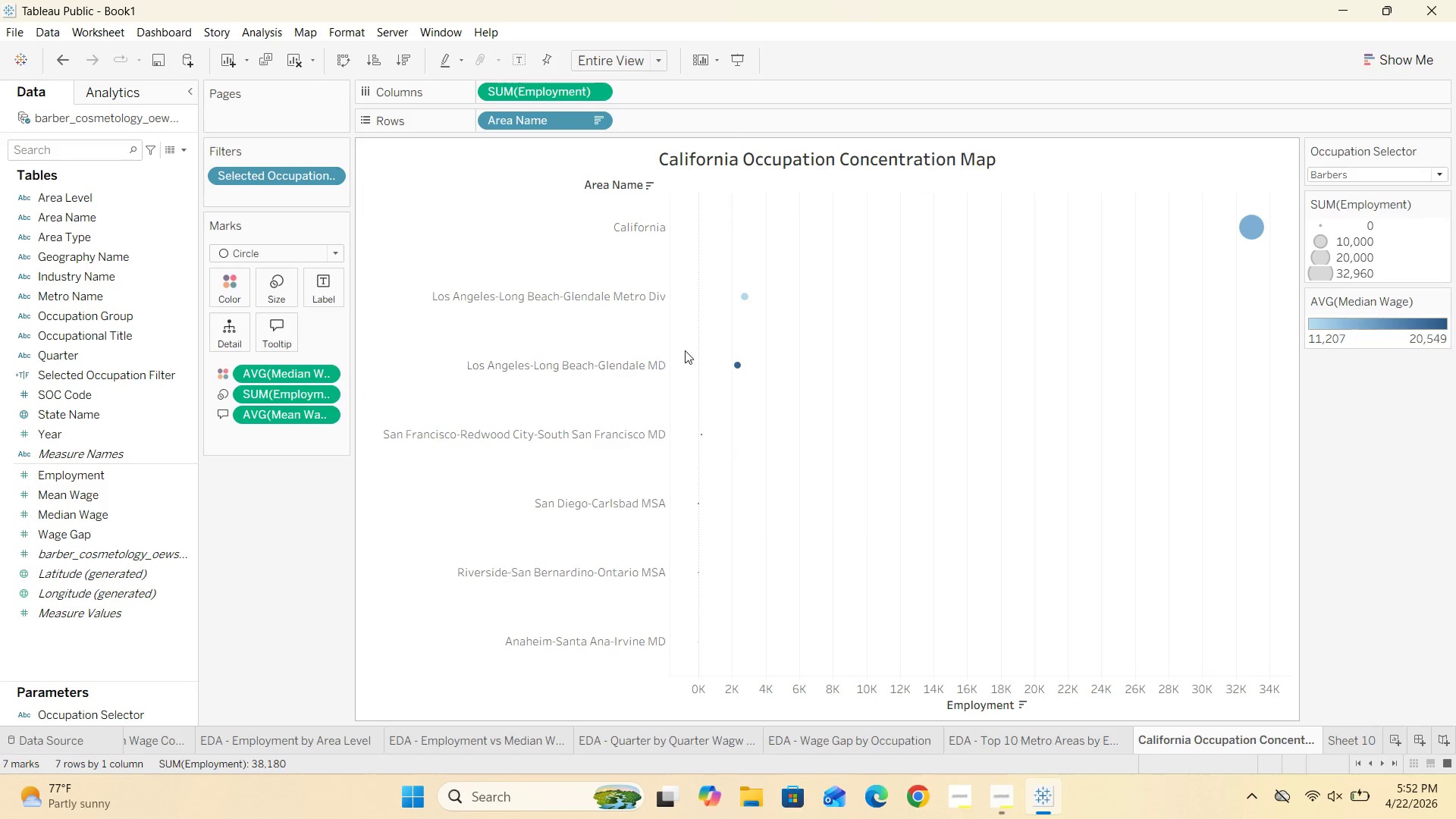 
mouse_move([717, 312])
 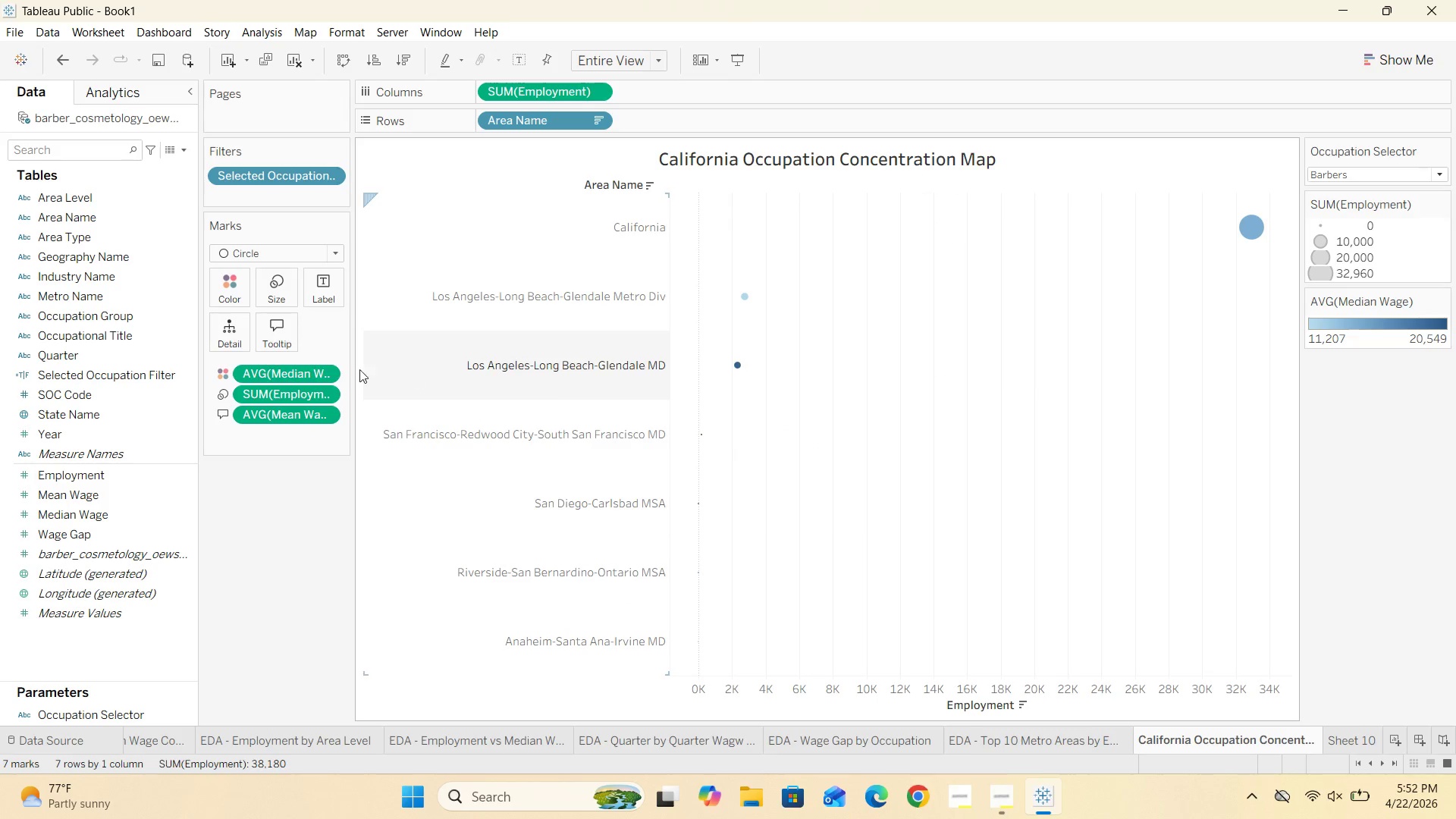 
left_click_drag(start_coordinate=[124, 320], to_coordinate=[293, 337])
 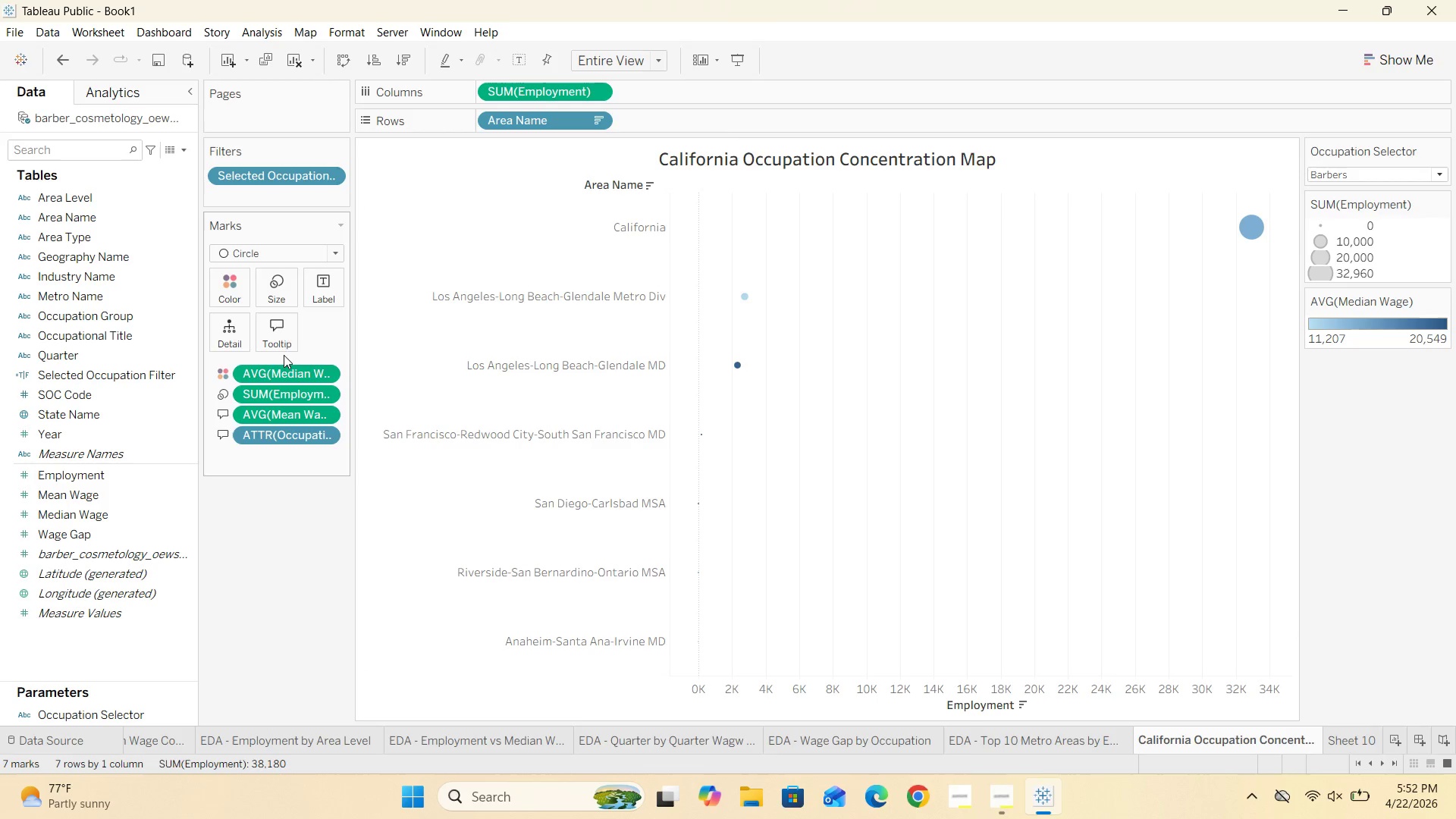 
double_click([281, 329])
 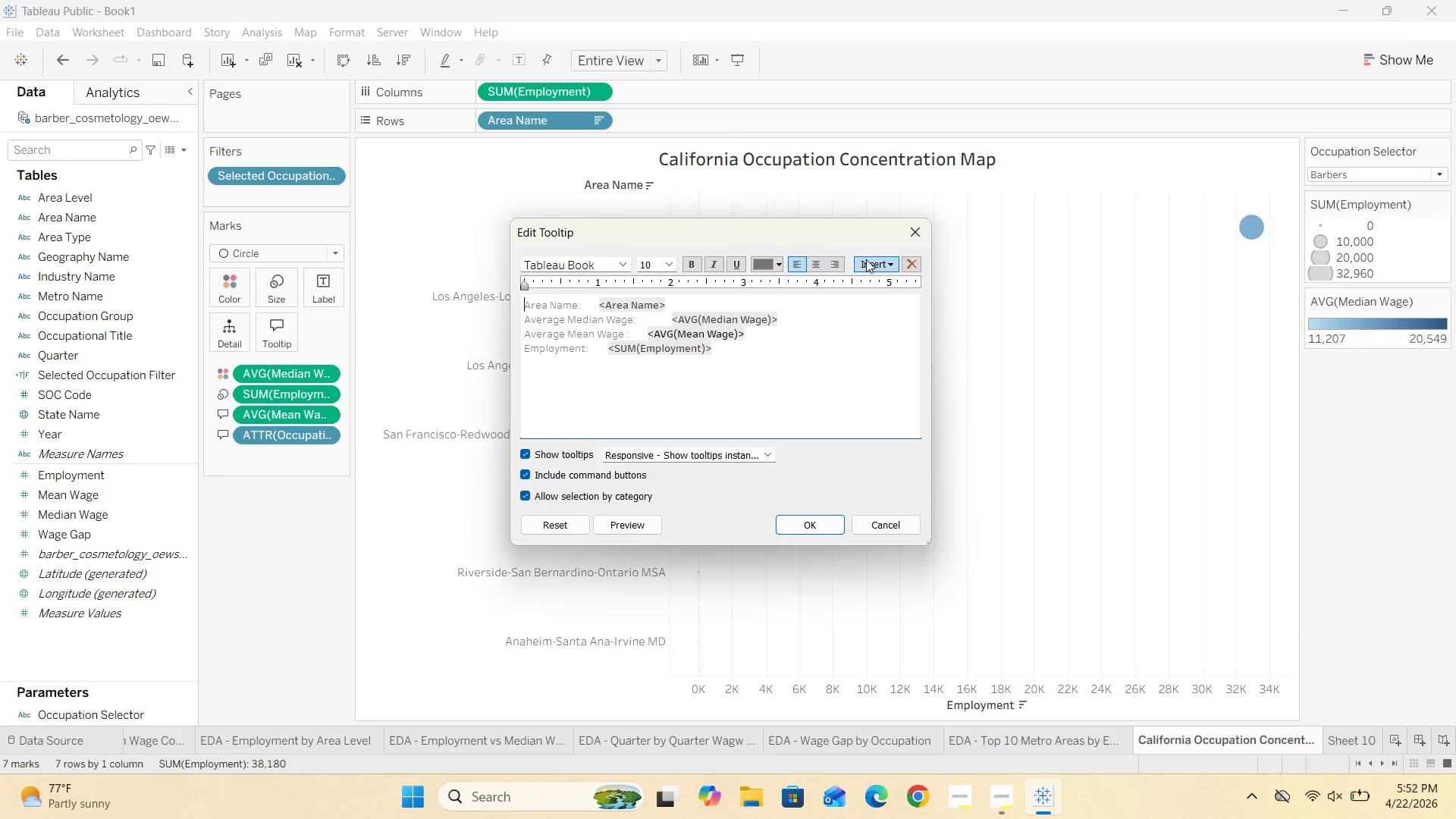 
left_click([878, 263])
 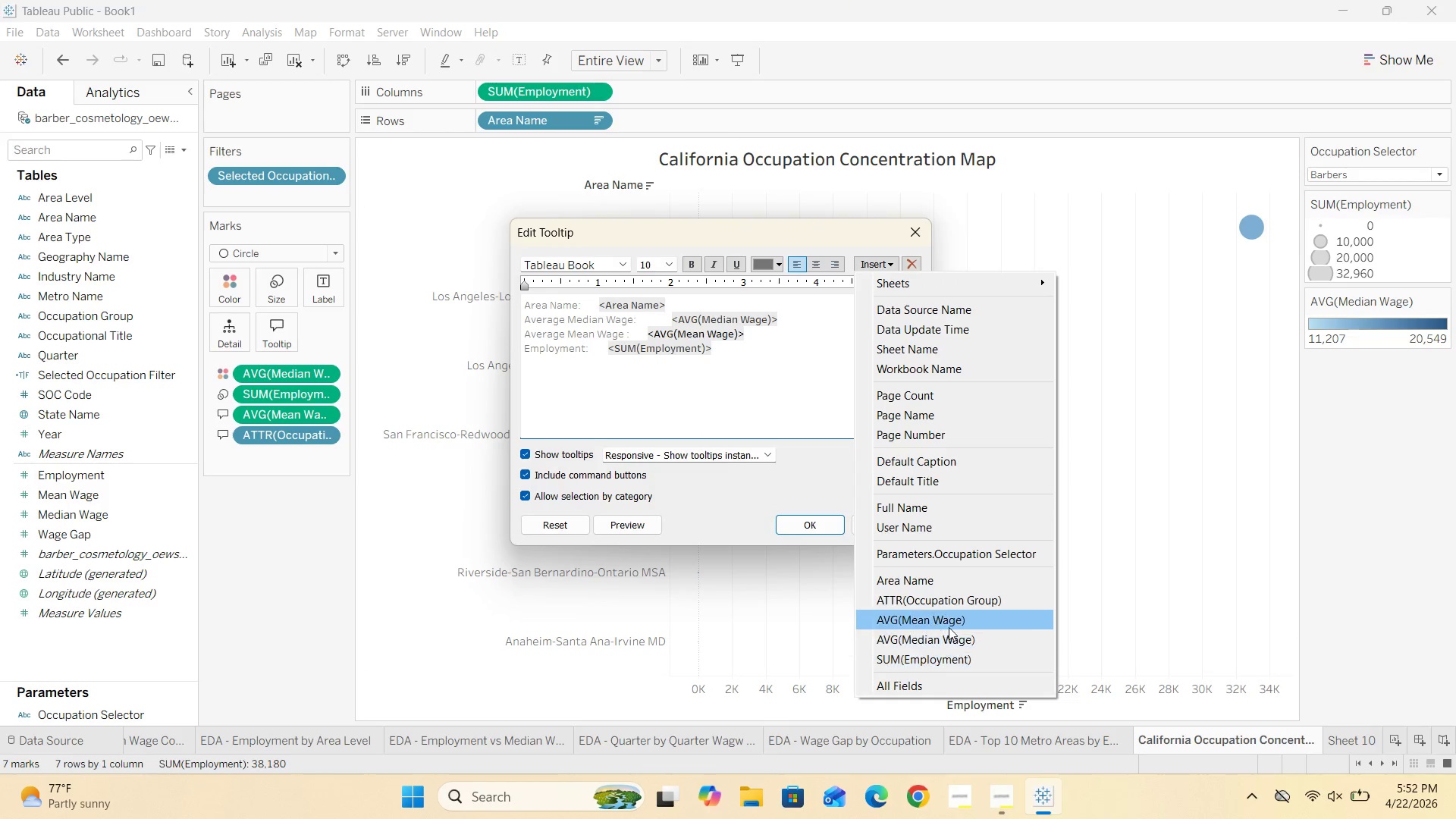 
left_click([949, 599])
 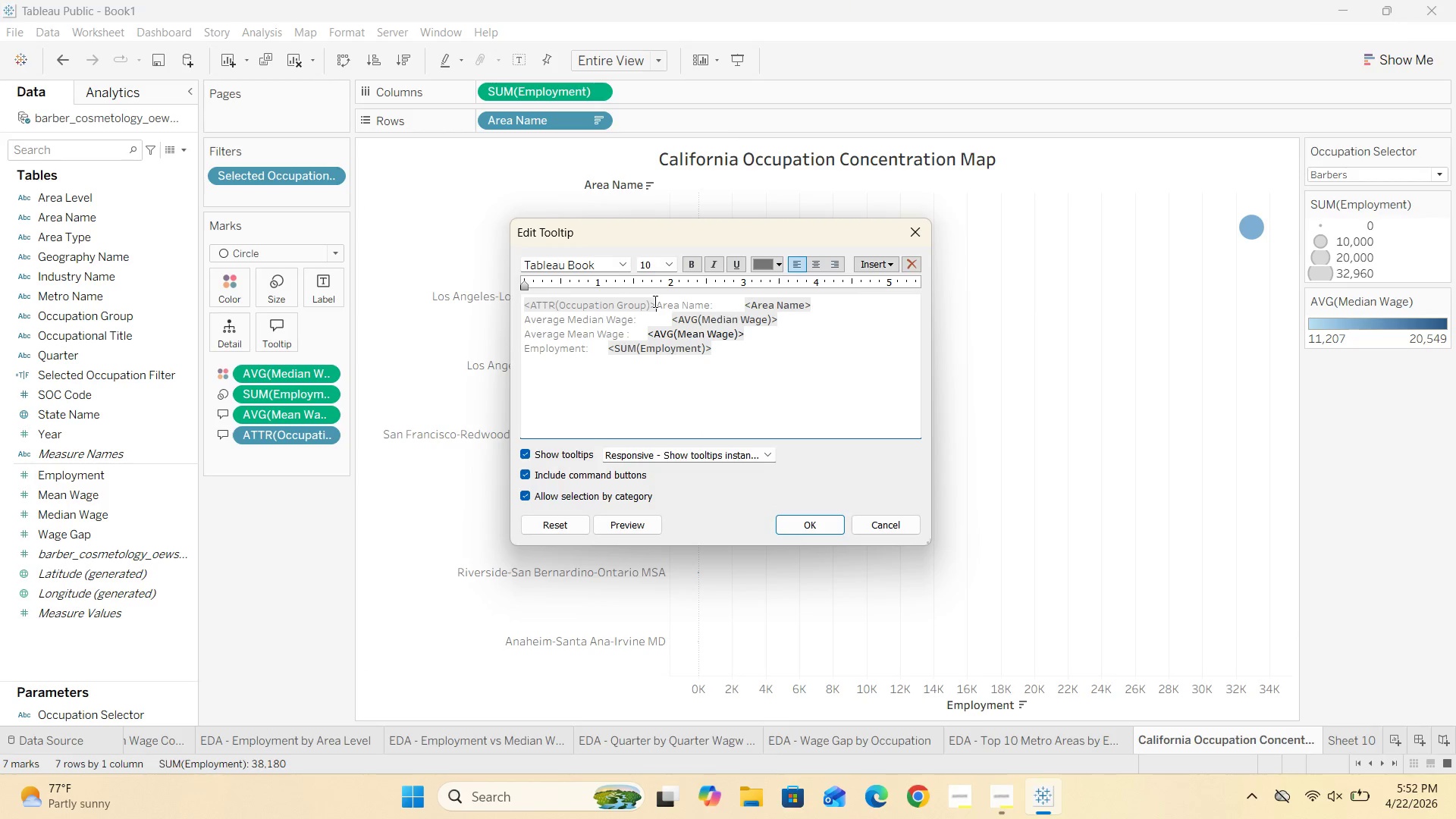 
left_click_drag(start_coordinate=[655, 304], to_coordinate=[516, 303])
 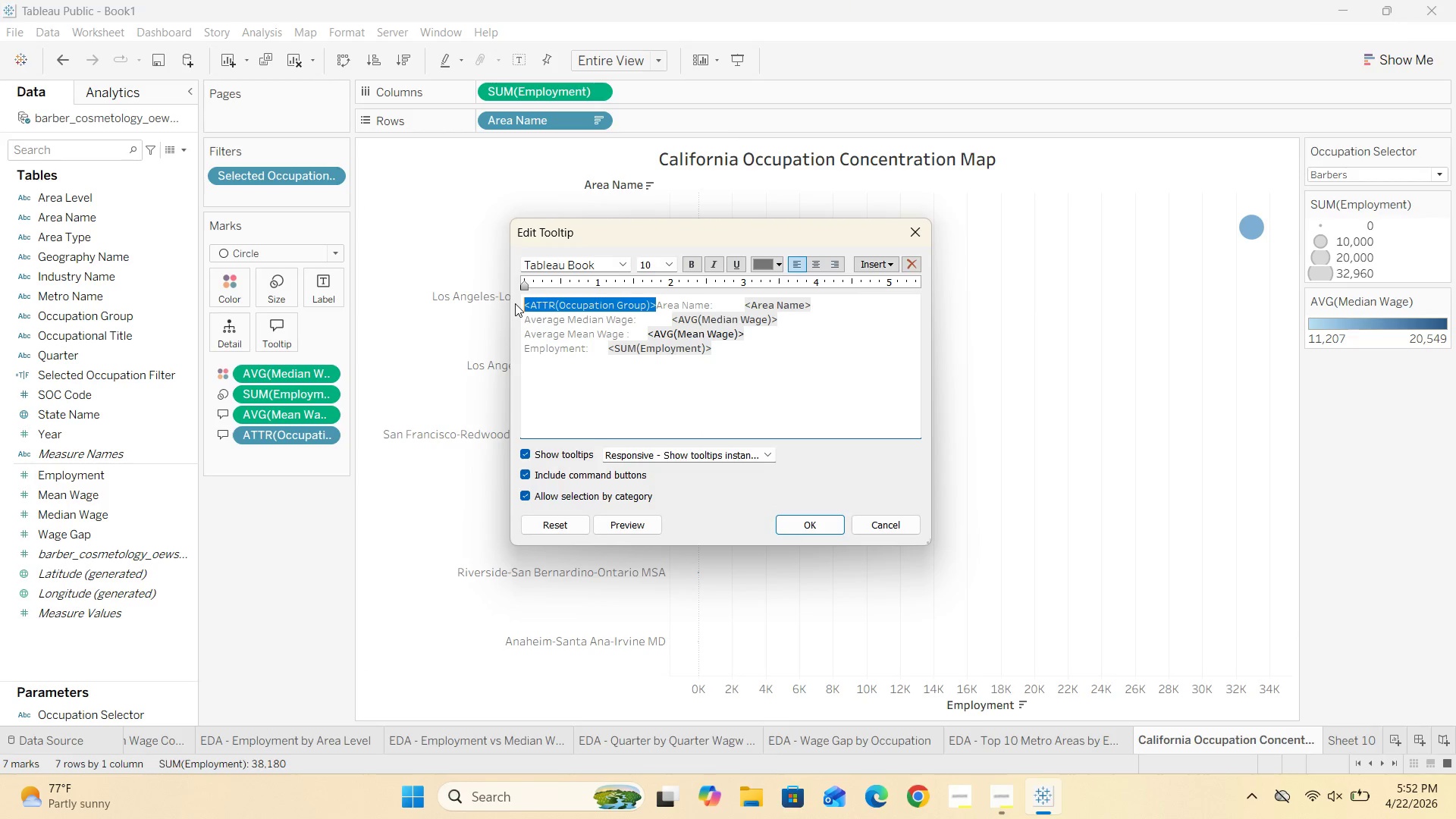 
key(Control+X)
 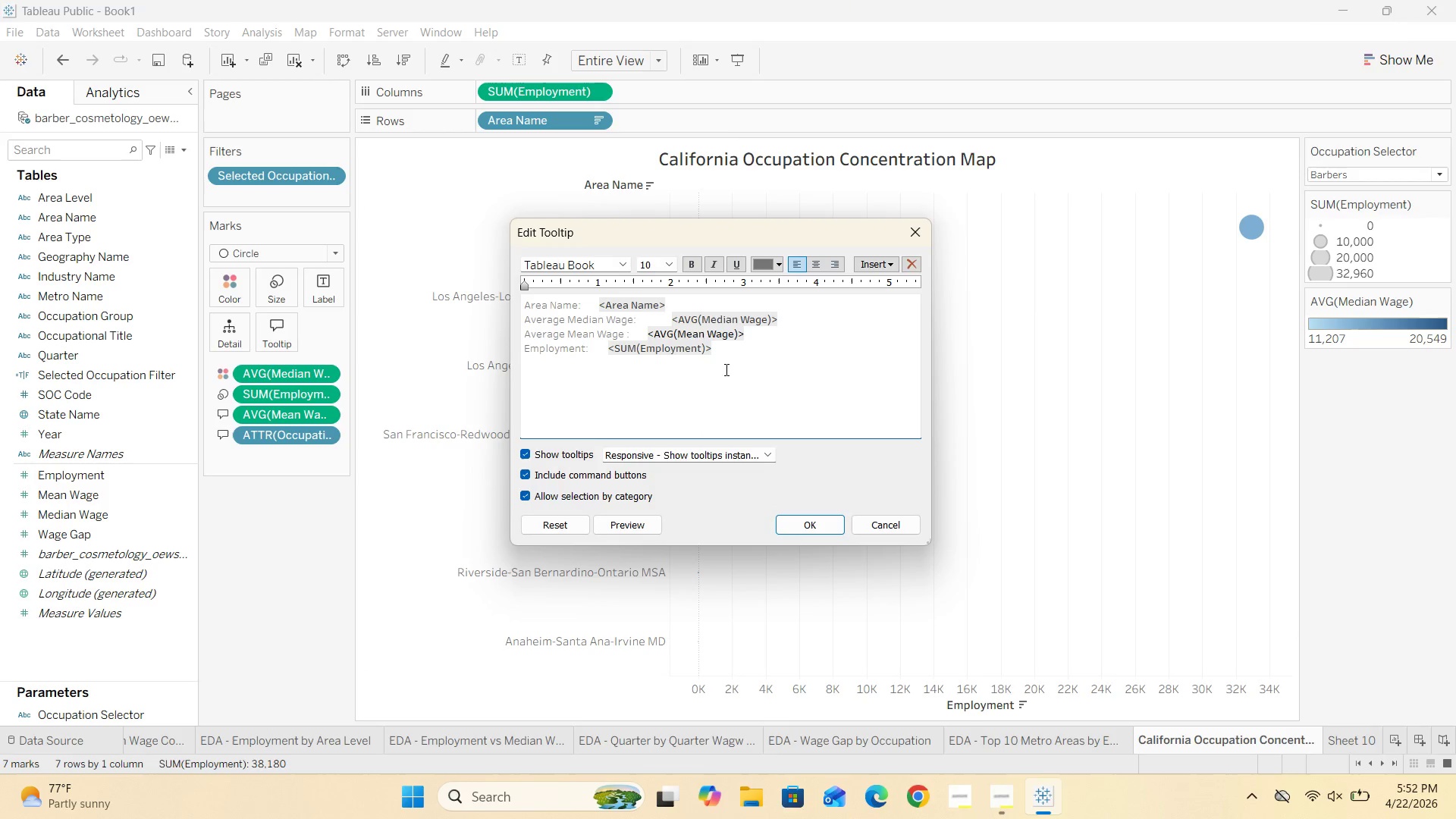 
left_click([733, 356])
 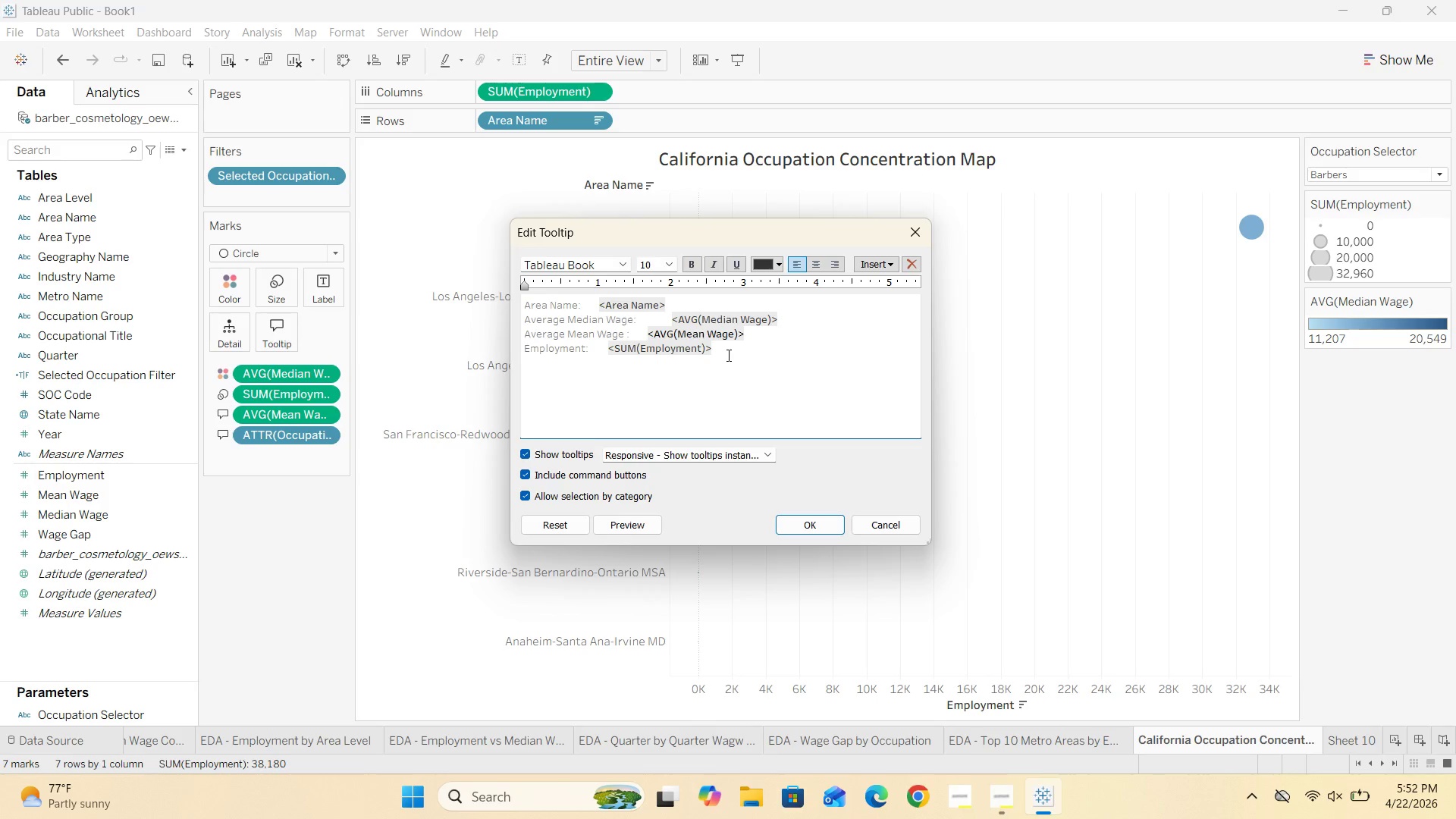 
left_click([721, 353])
 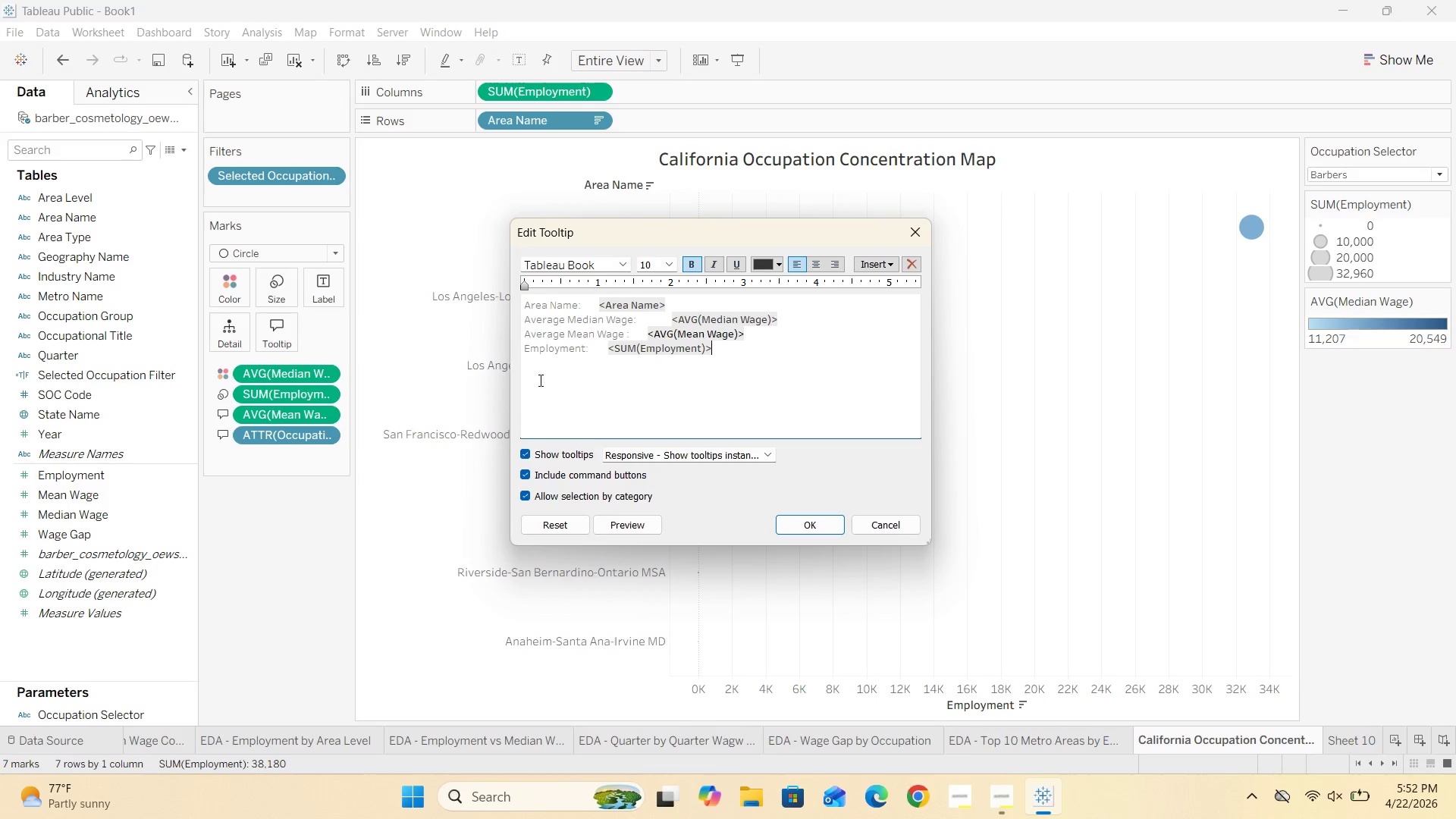 
left_click([532, 370])
 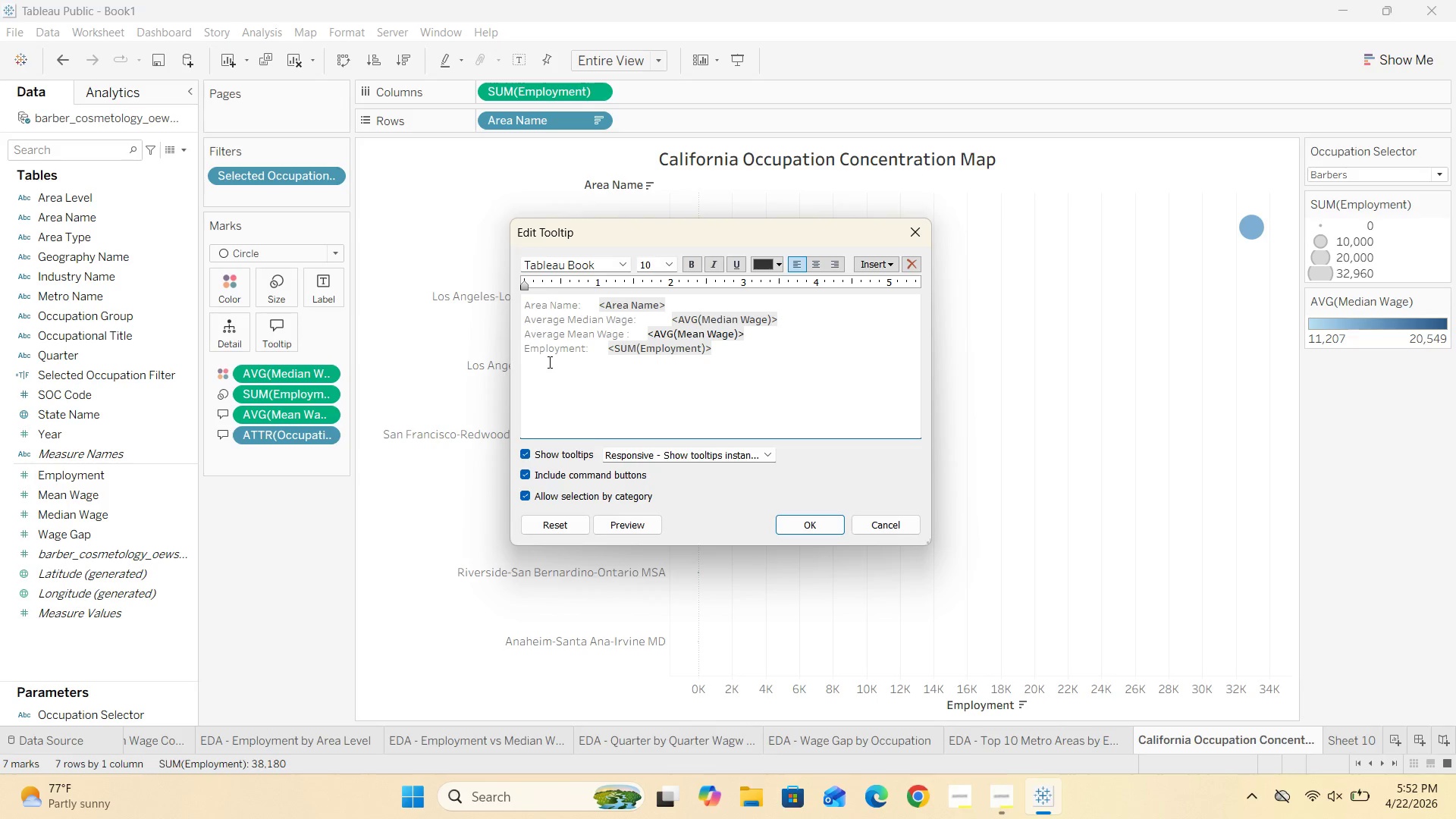 
type(Occupation Group : )
 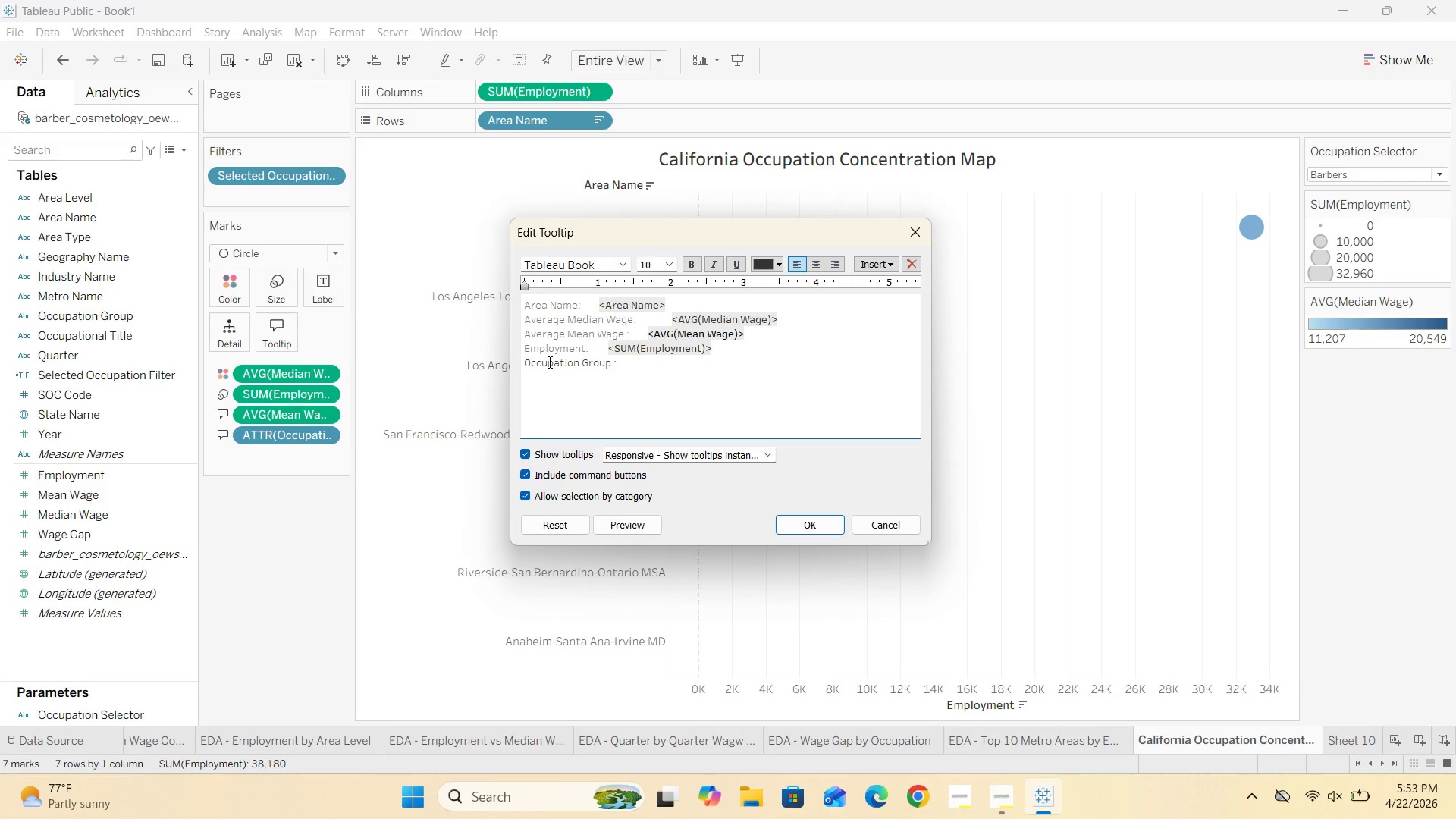 
key(Control+V)
 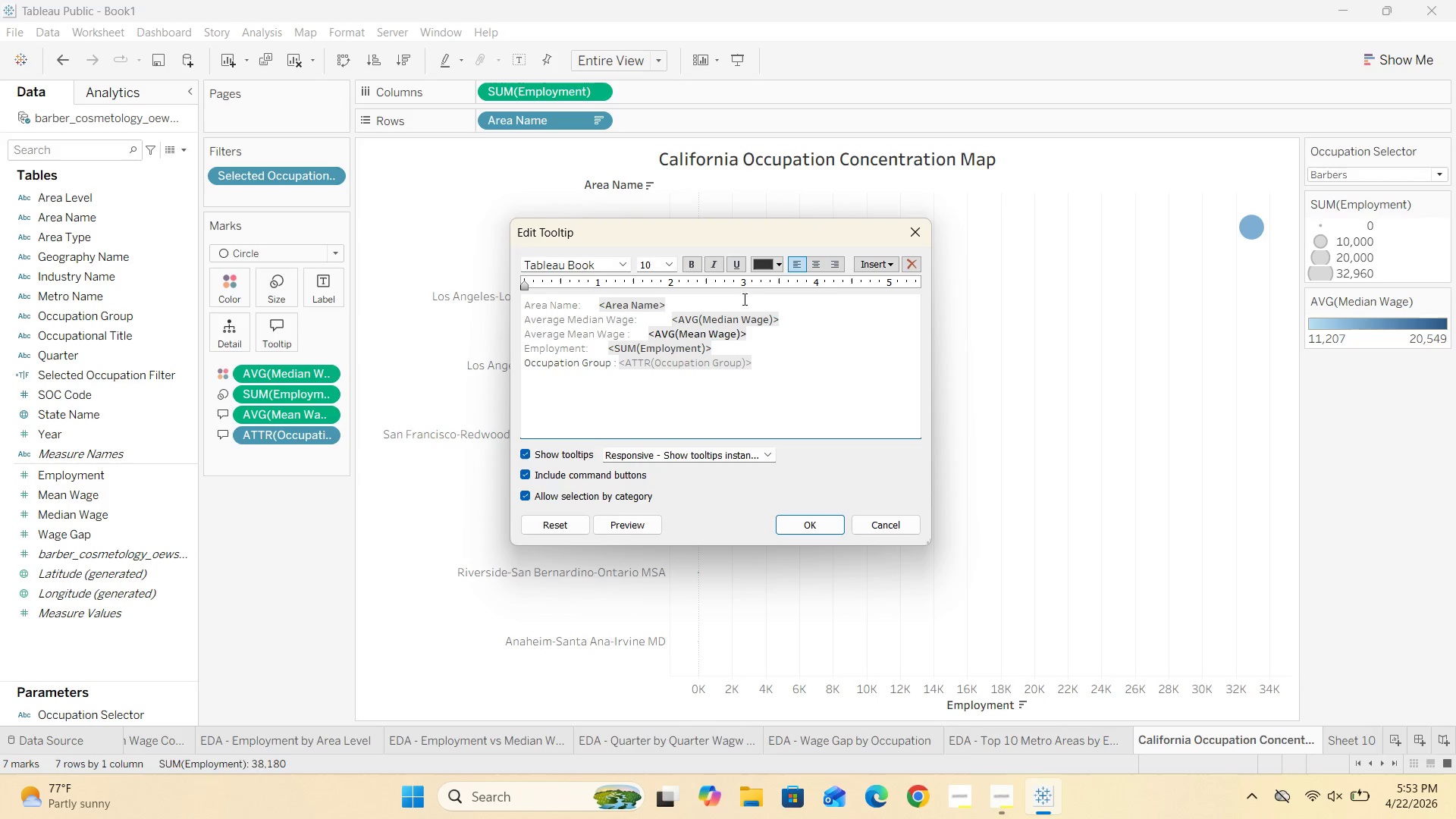 
left_click_drag(start_coordinate=[758, 361], to_coordinate=[616, 367])
 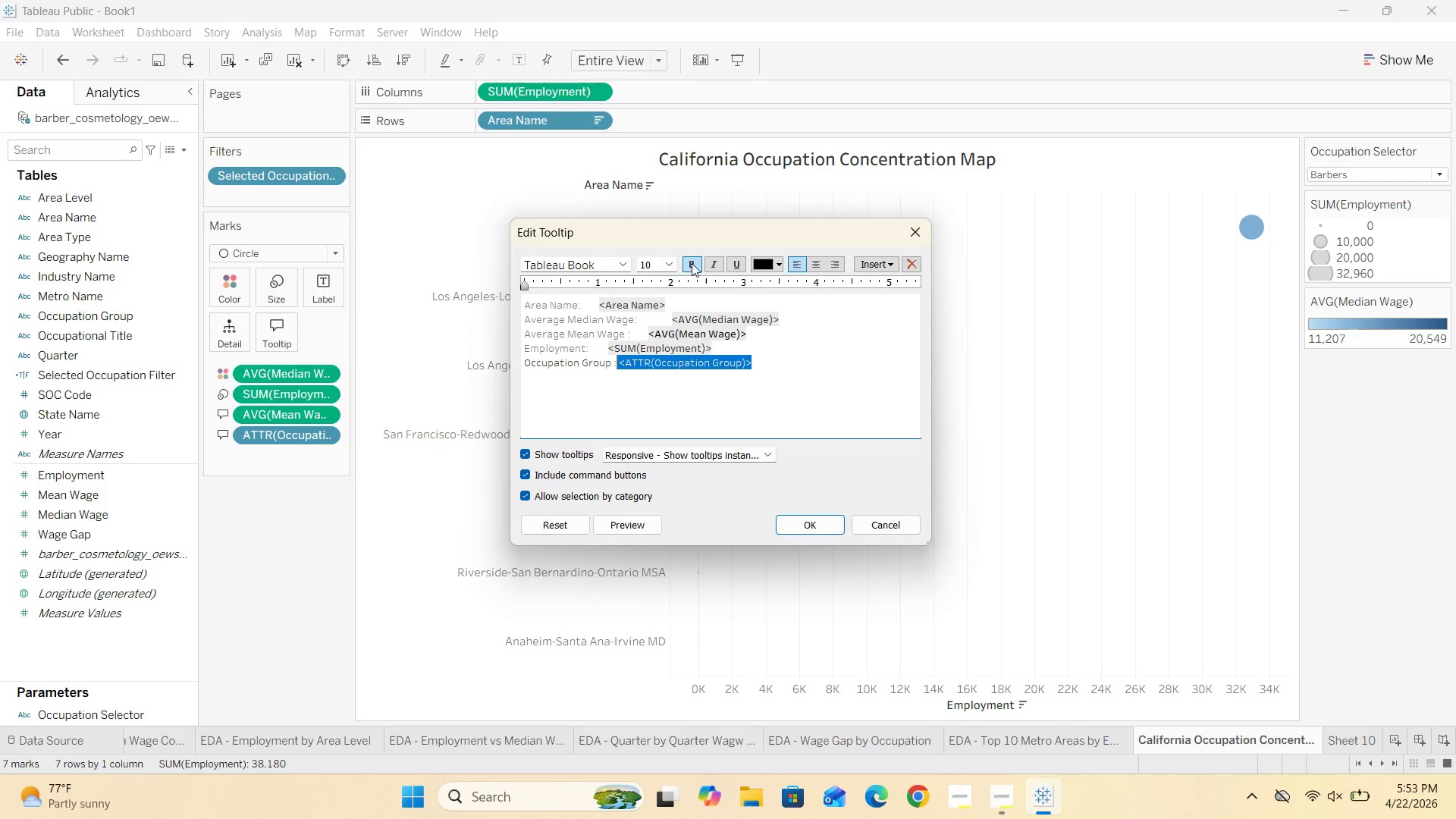 
left_click([692, 262])
 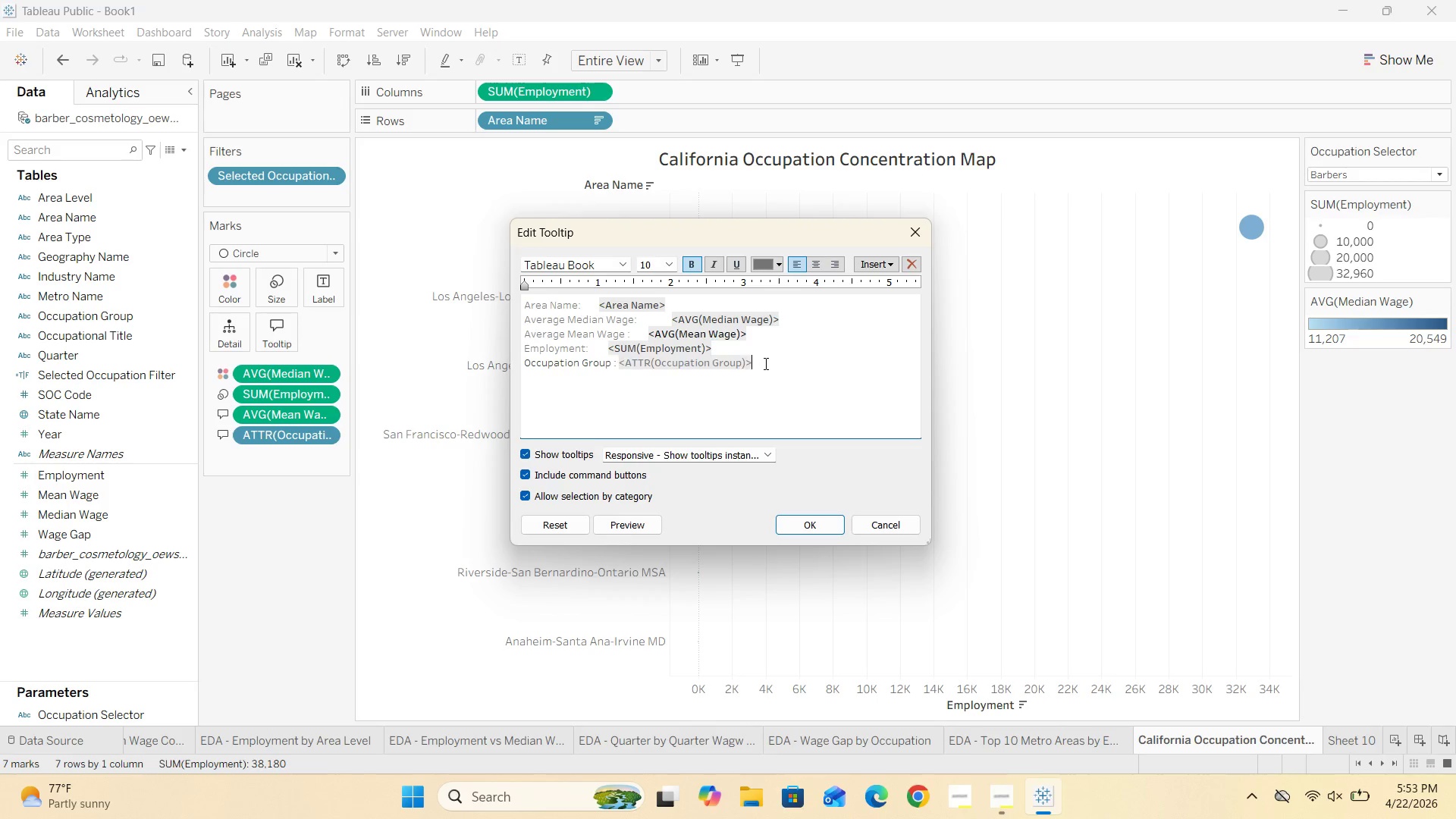 
left_click_drag(start_coordinate=[763, 366], to_coordinate=[620, 359])
 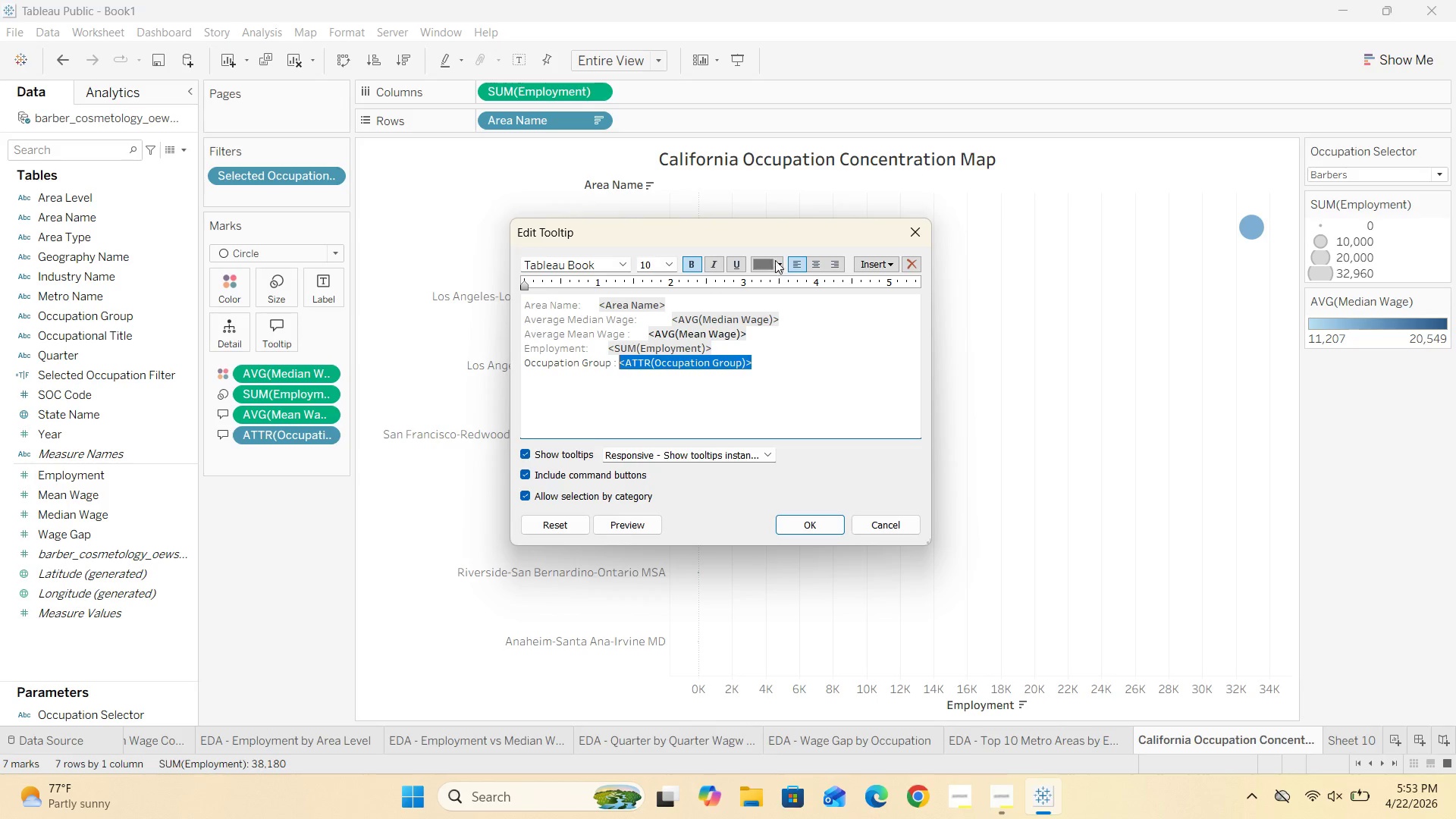 
left_click([780, 260])
 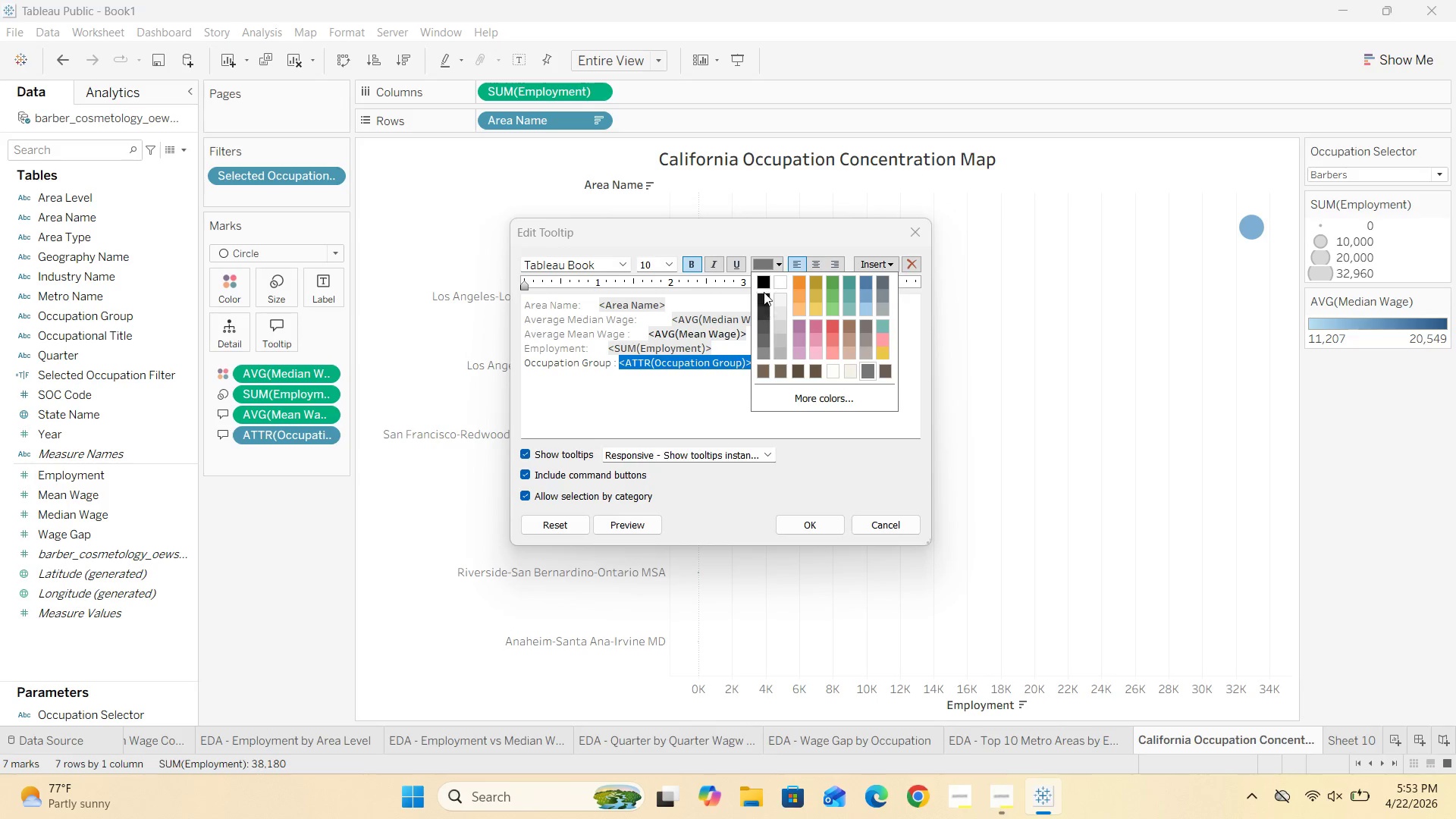 
left_click([764, 279])
 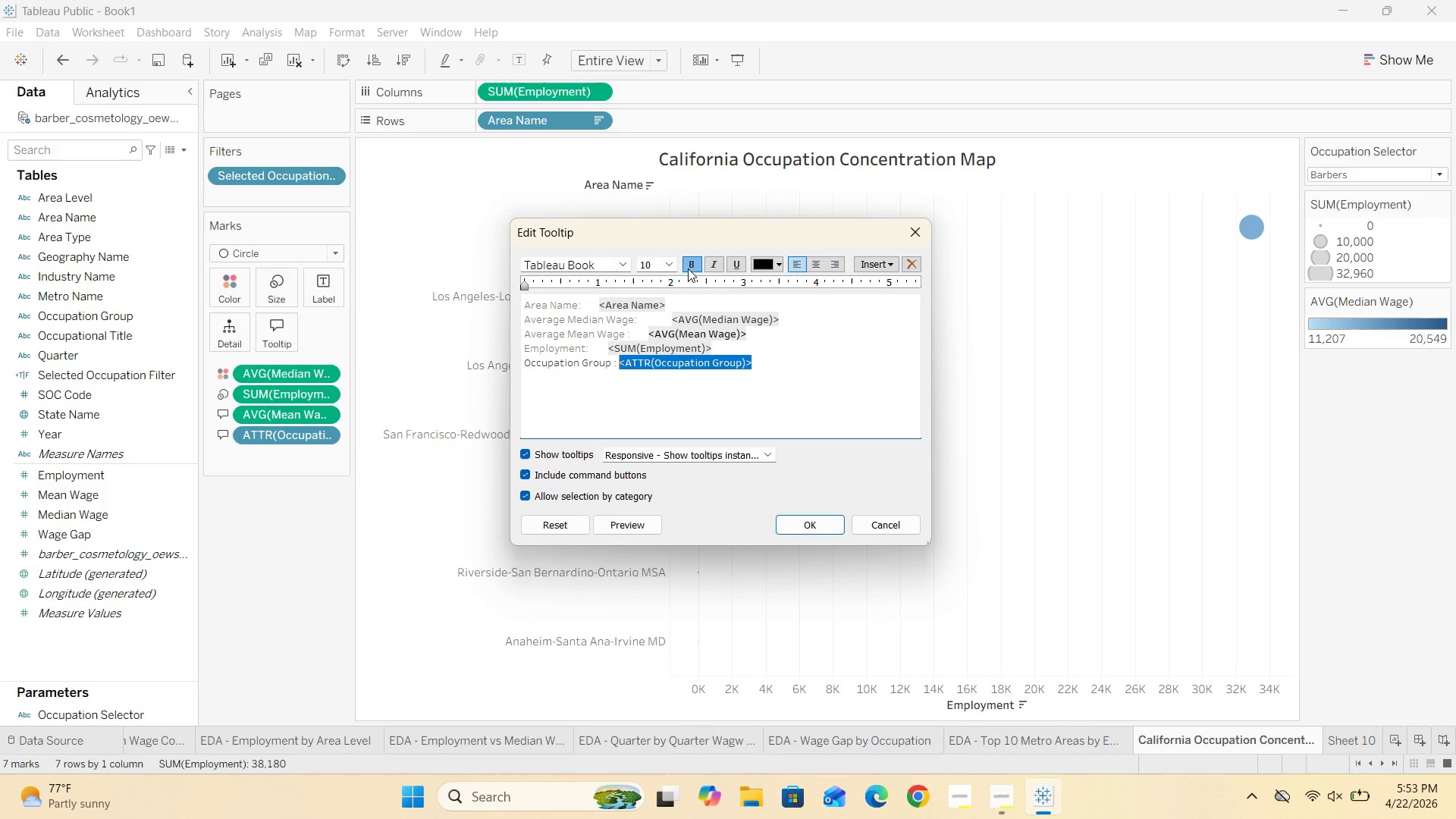 
left_click([688, 262])
 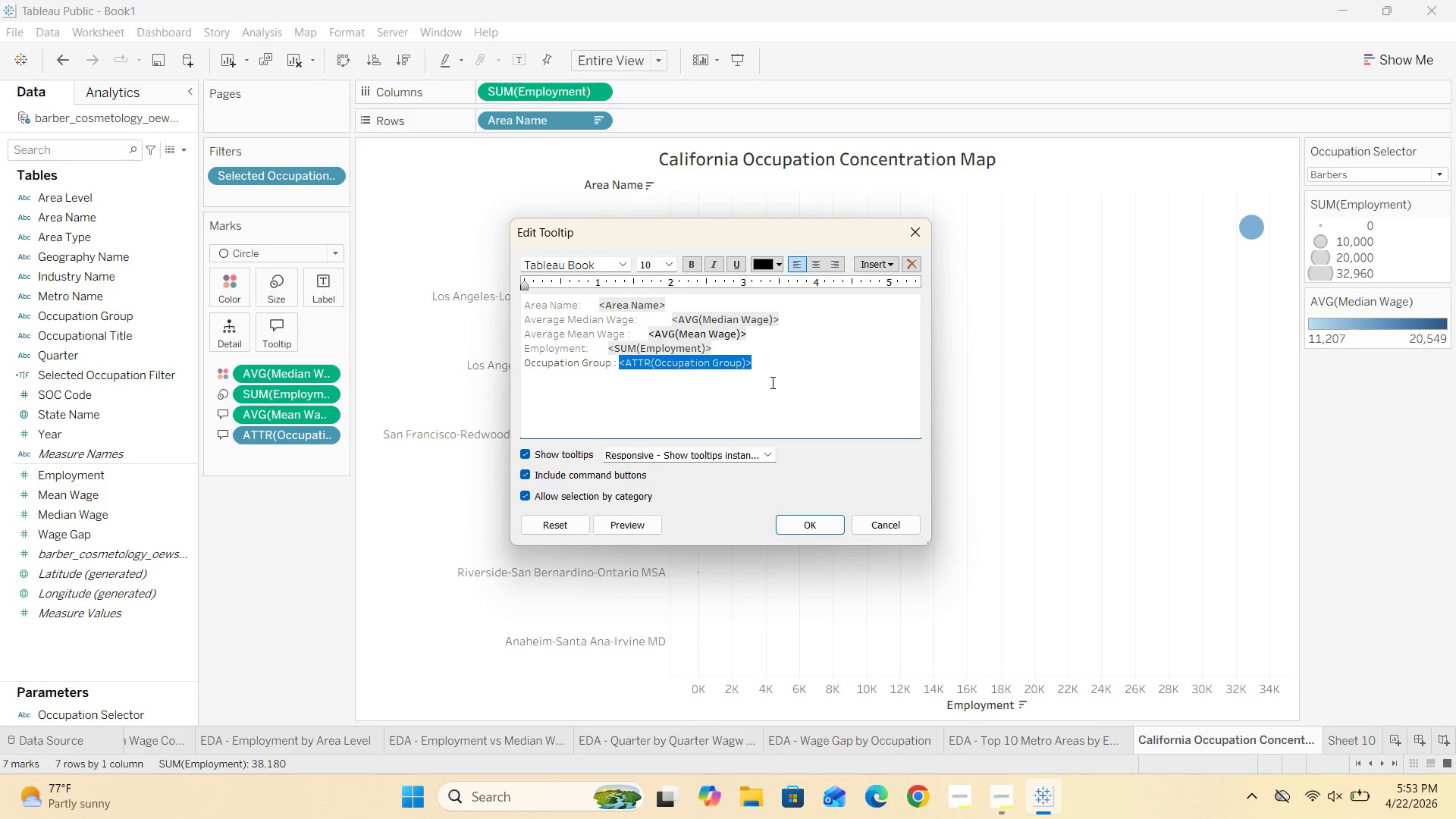 
left_click([766, 366])
 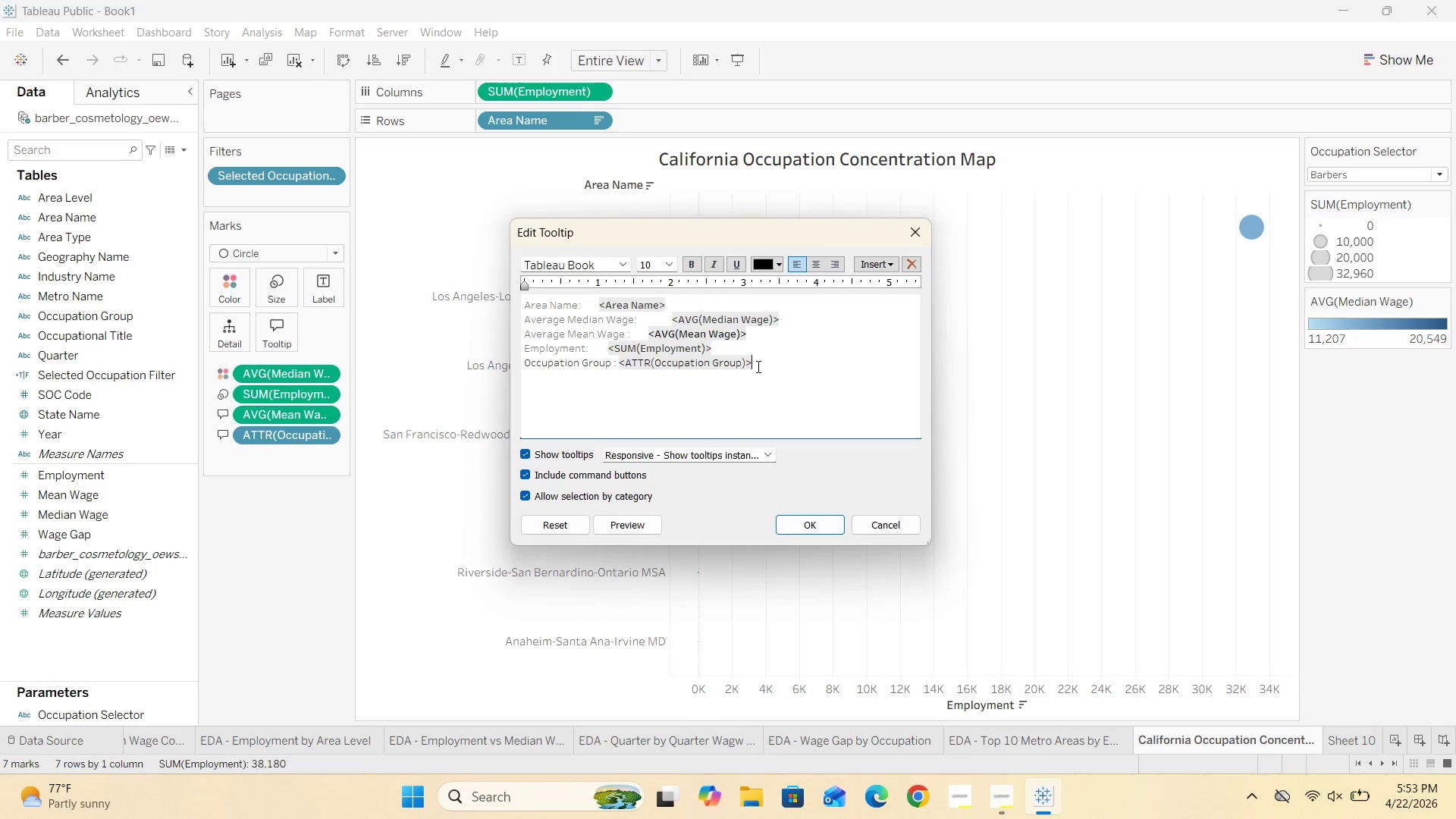 
left_click_drag(start_coordinate=[755, 366], to_coordinate=[618, 365])
 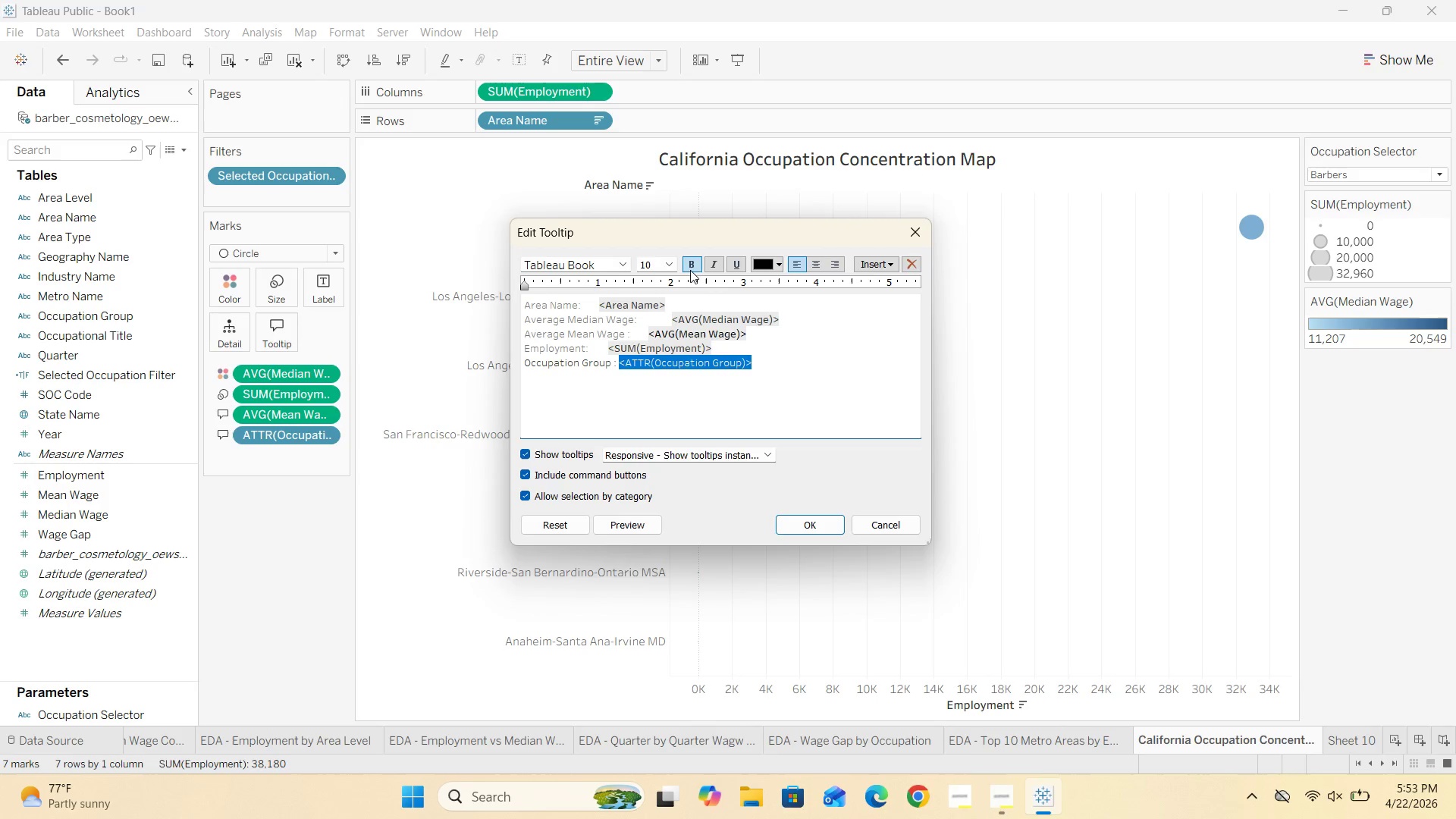 
left_click([694, 262])
 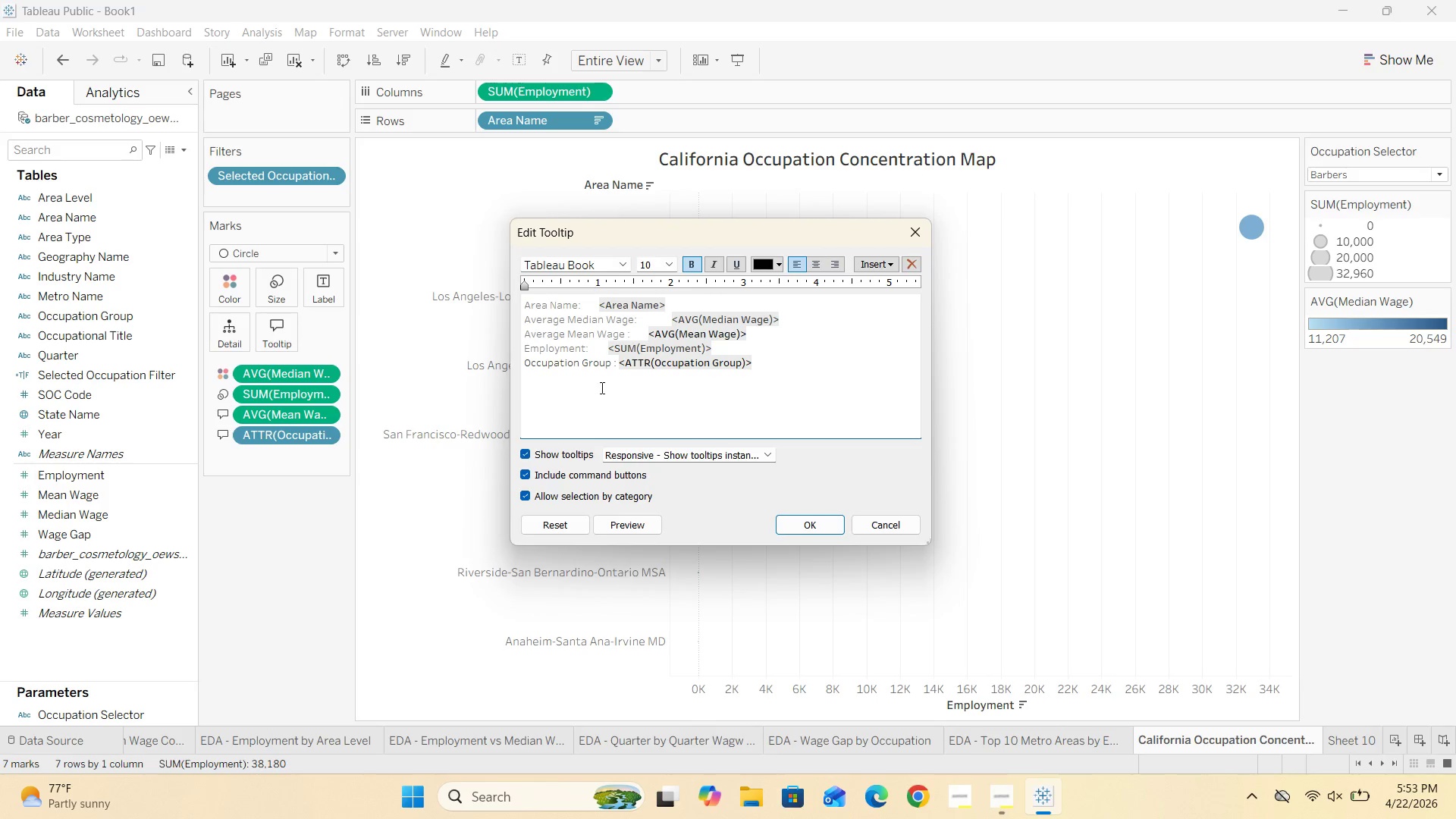 
left_click_drag(start_coordinate=[611, 363], to_coordinate=[519, 369])
 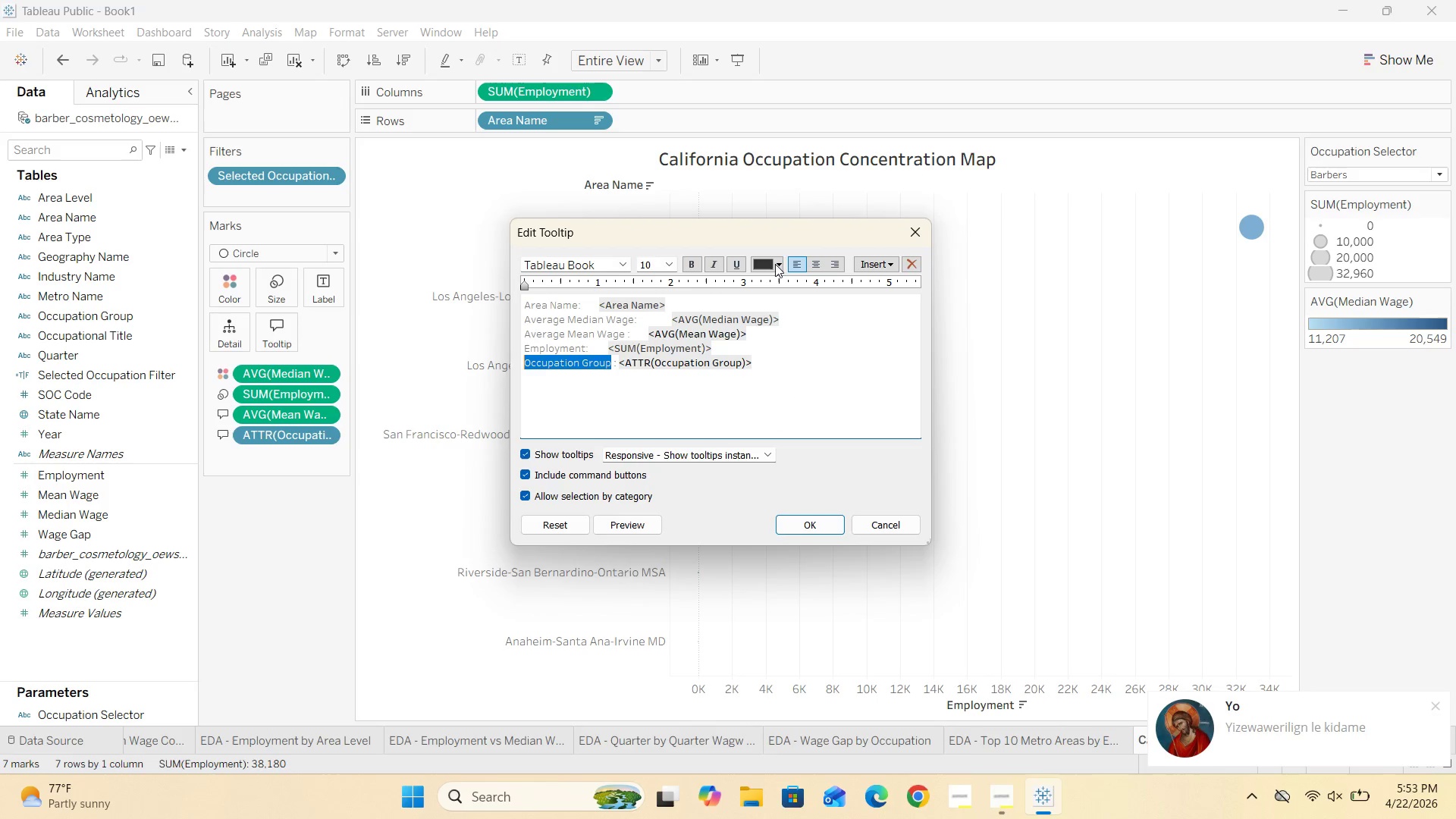 
left_click([774, 265])
 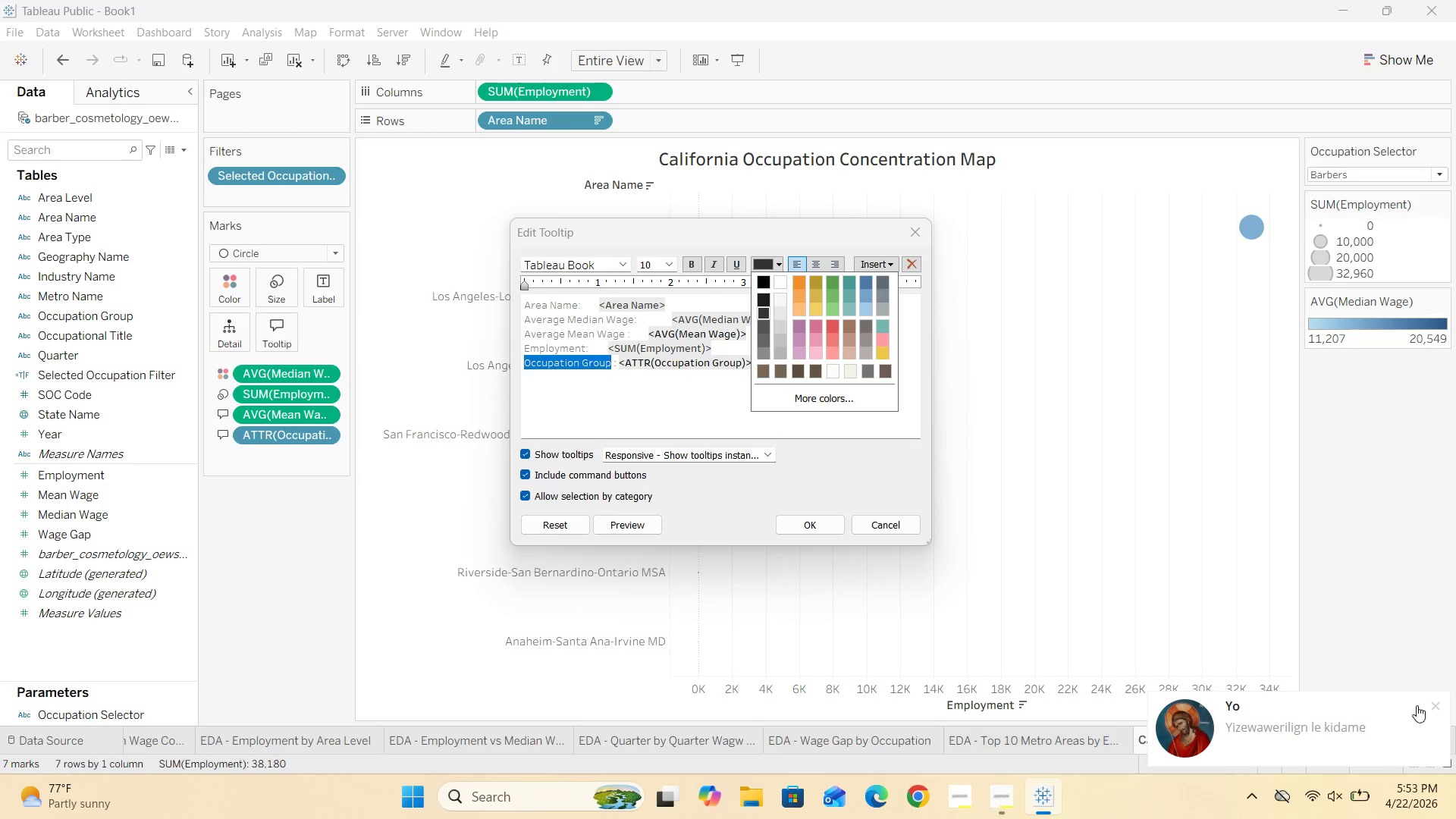 
left_click([1435, 702])
 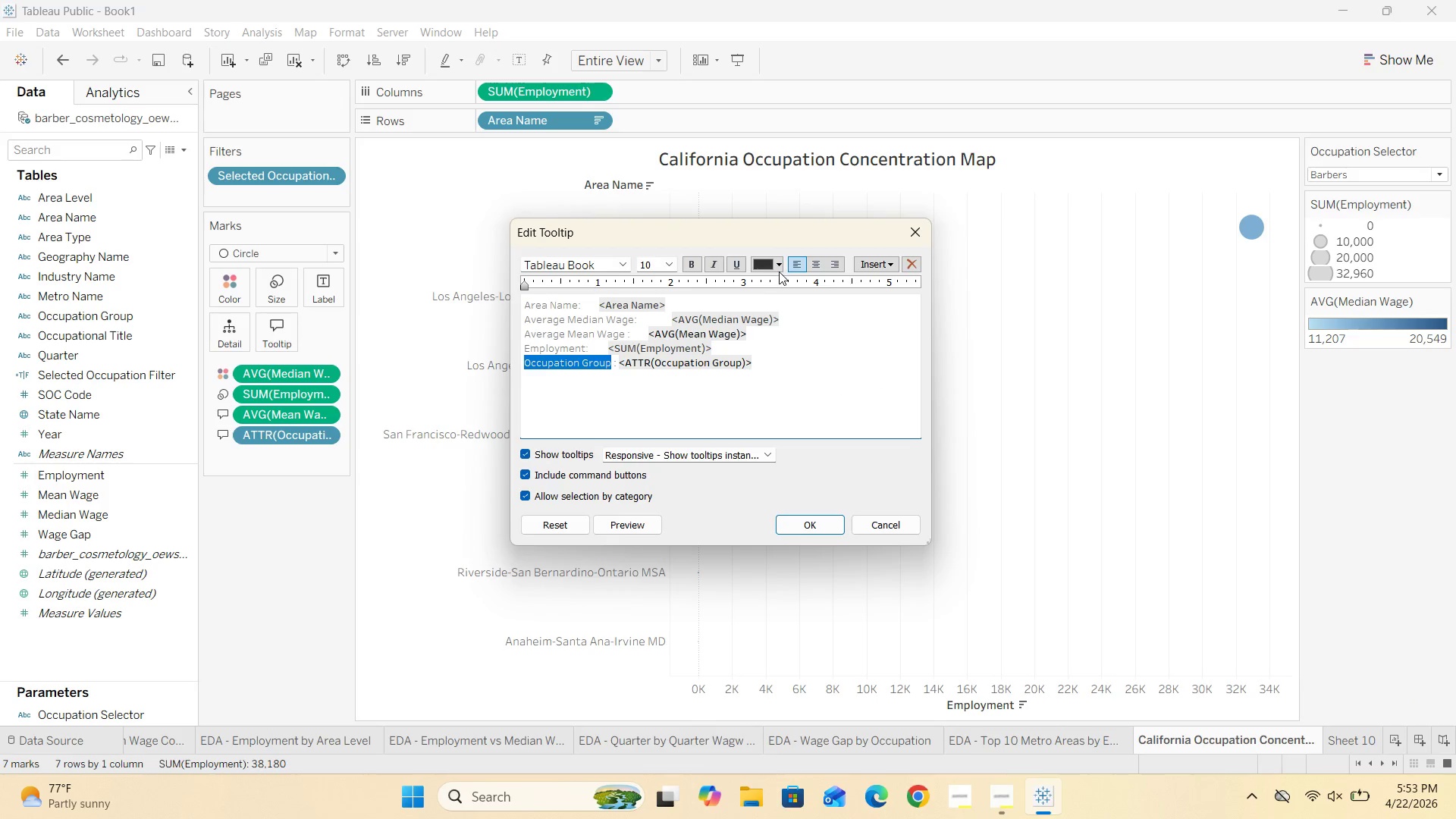 
left_click([779, 269])
 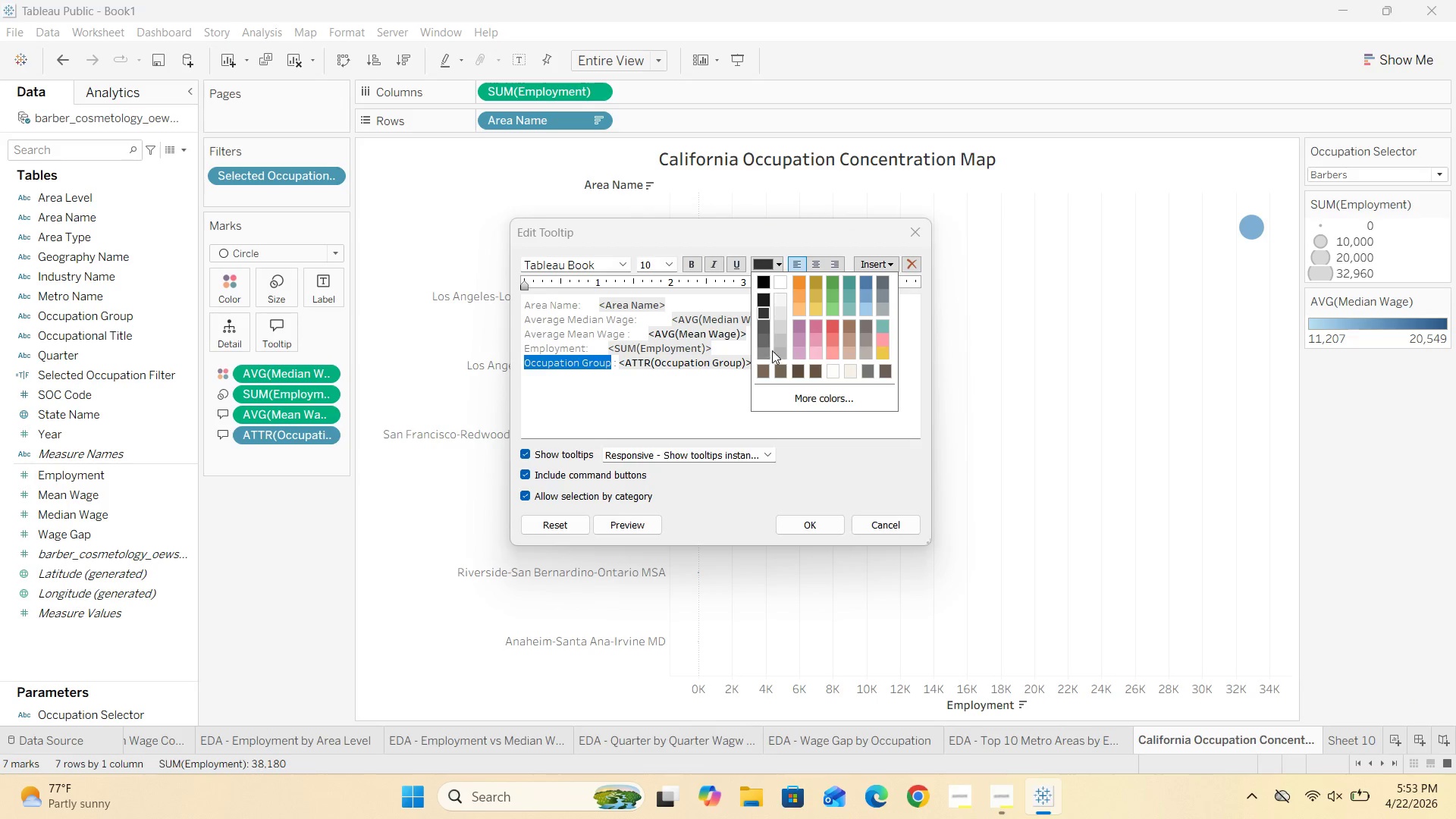 
wait(5.73)
 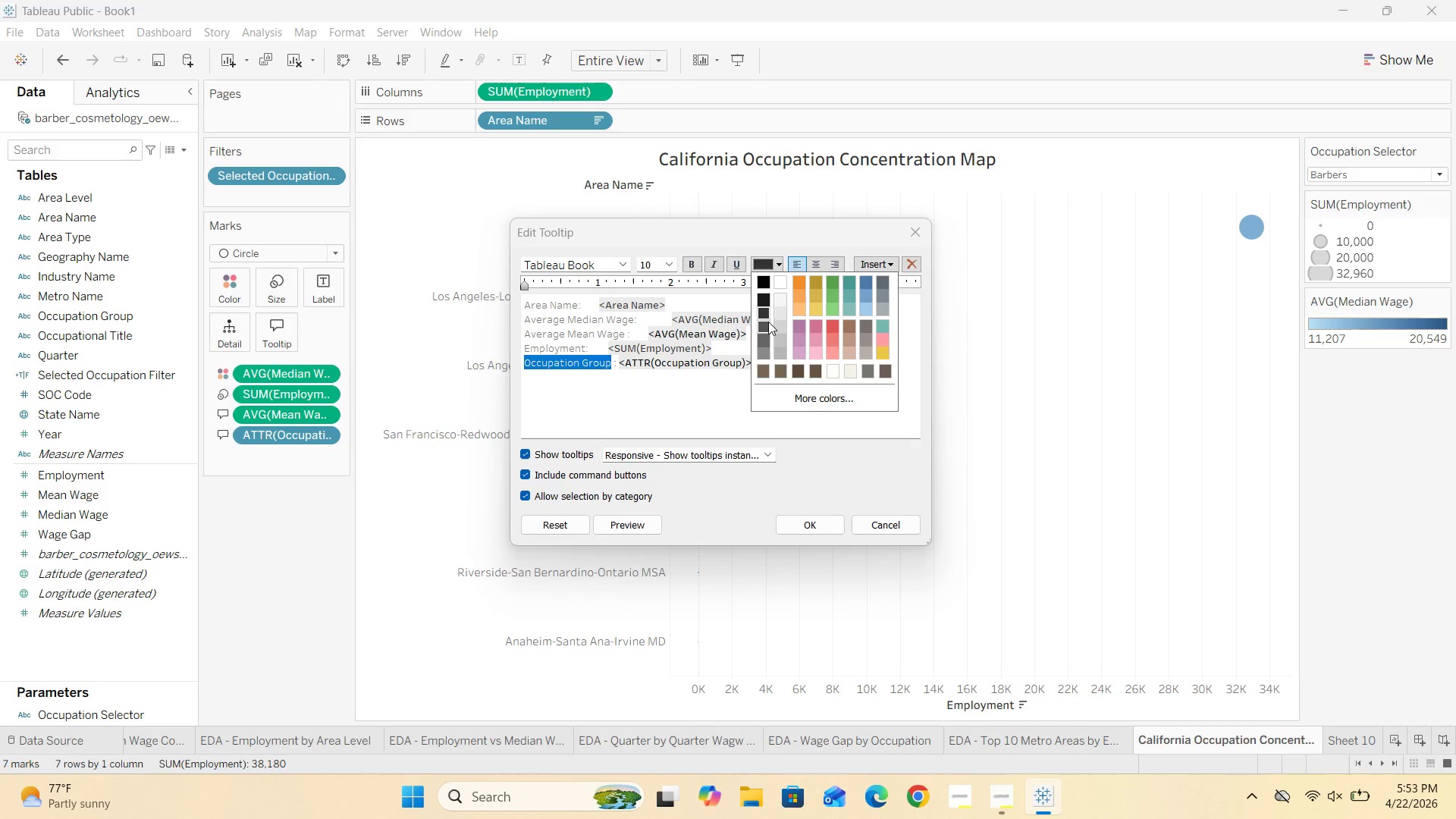 
left_click([764, 340])
 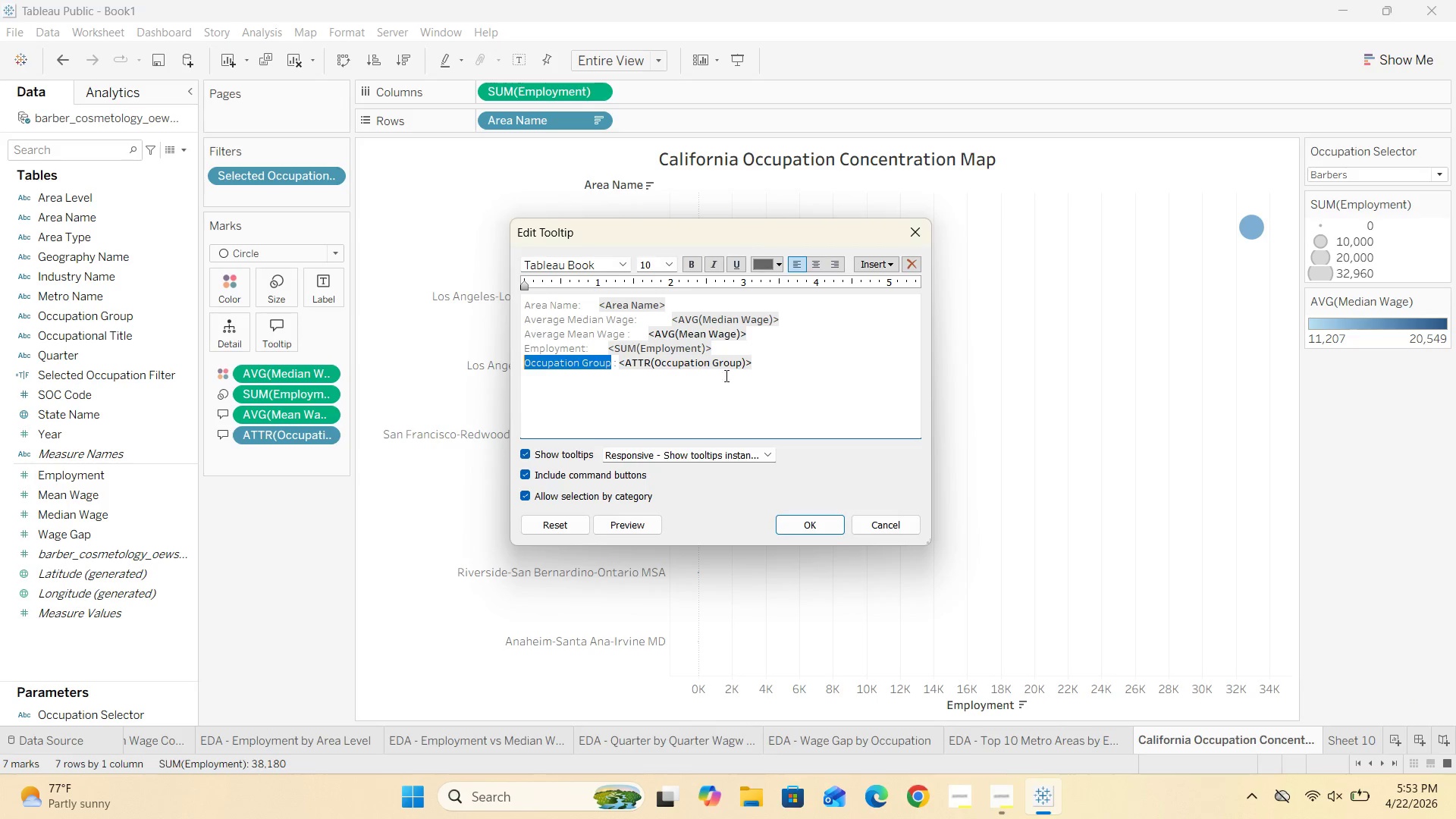 
left_click([722, 388])
 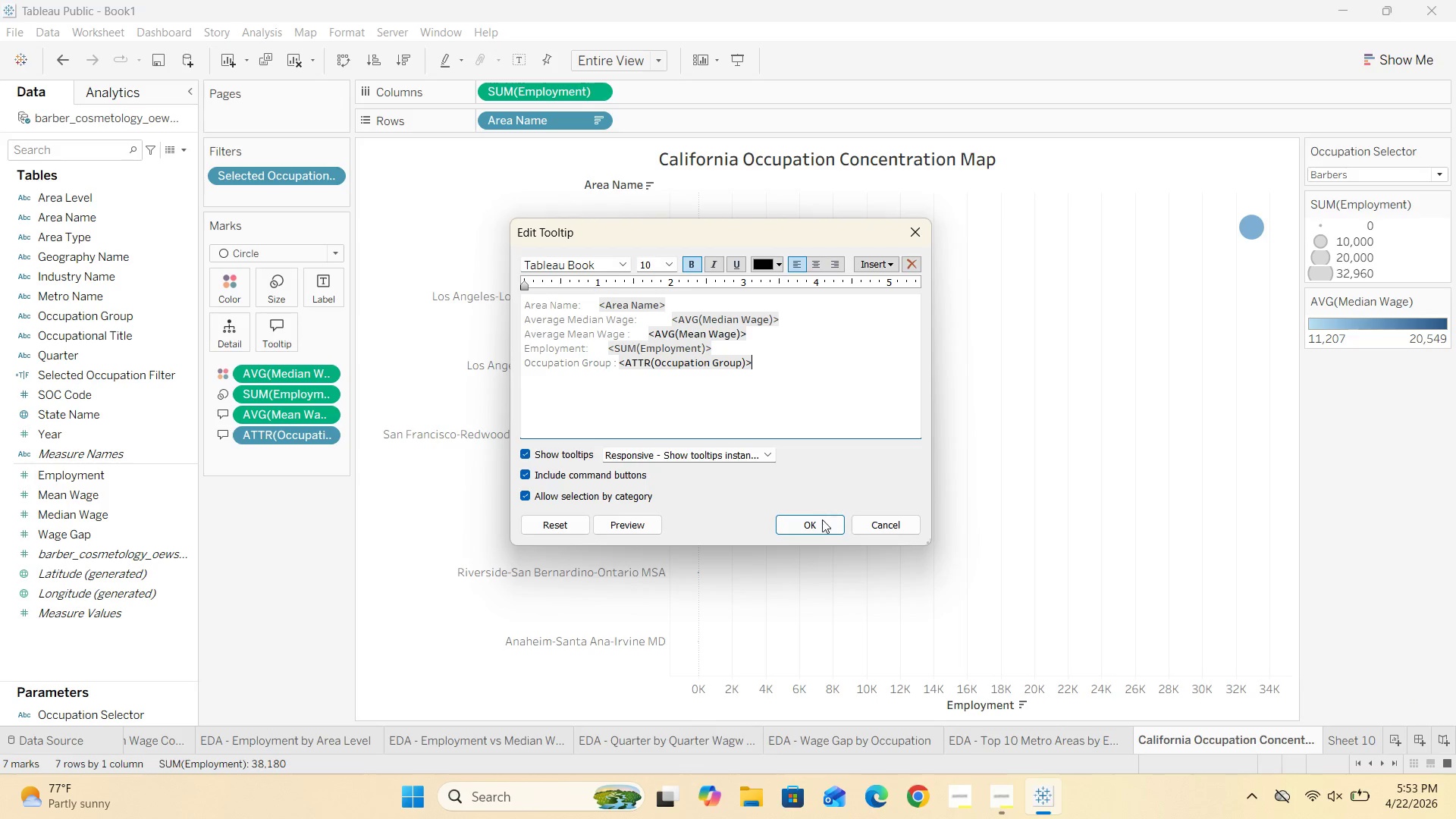 
left_click([815, 527])
 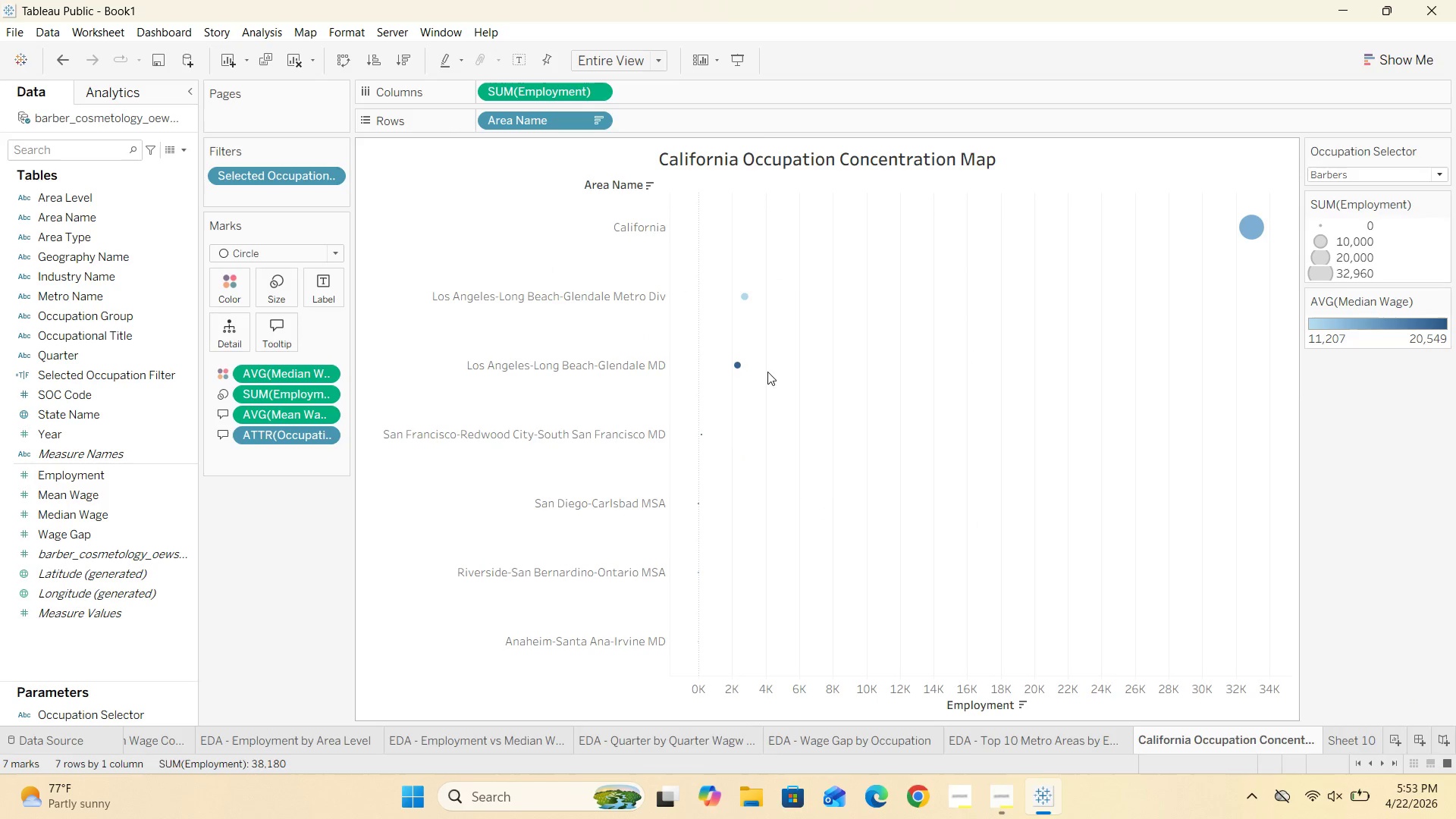 
mouse_move([733, 284])
 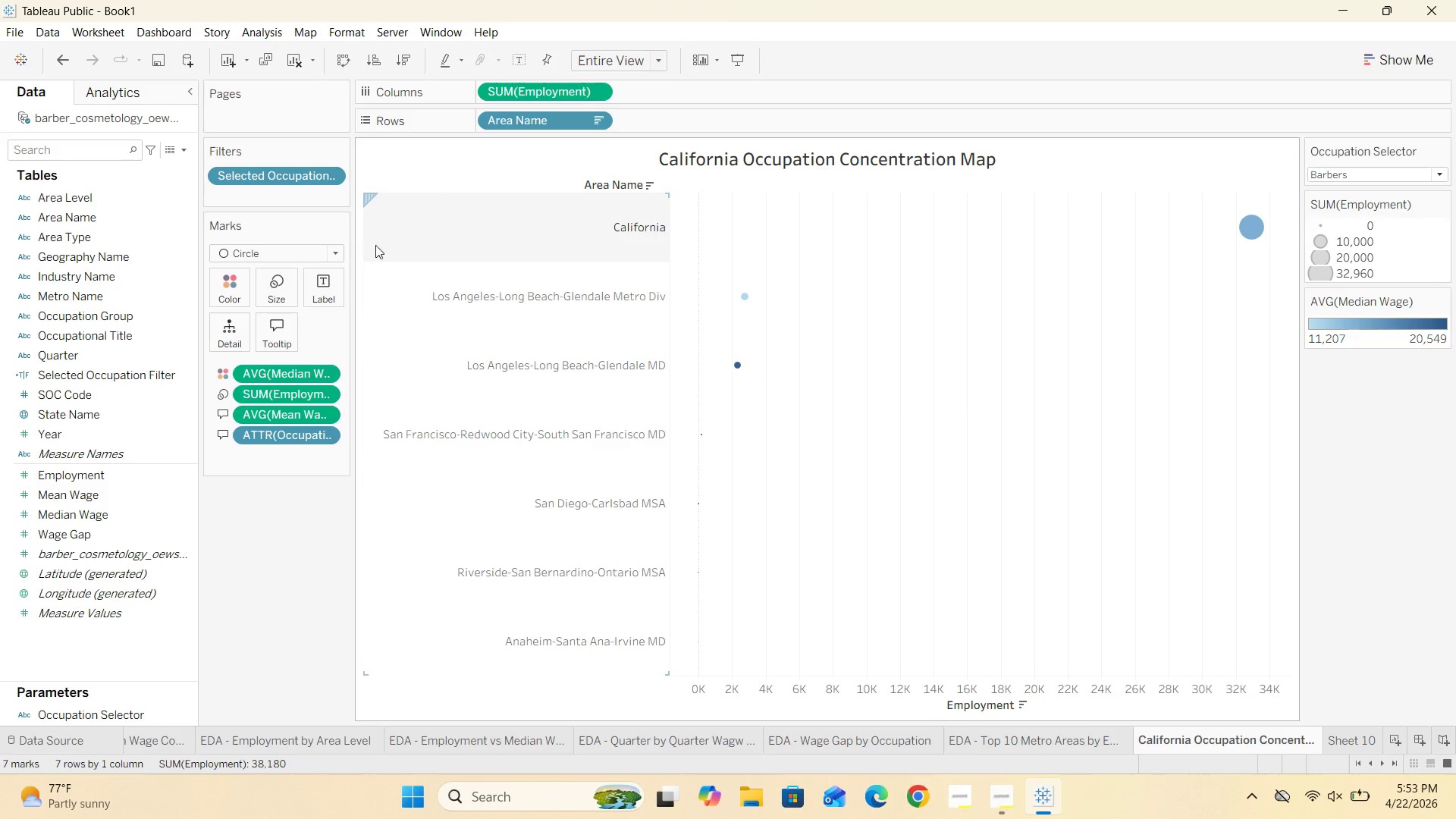 
double_click([281, 327])
 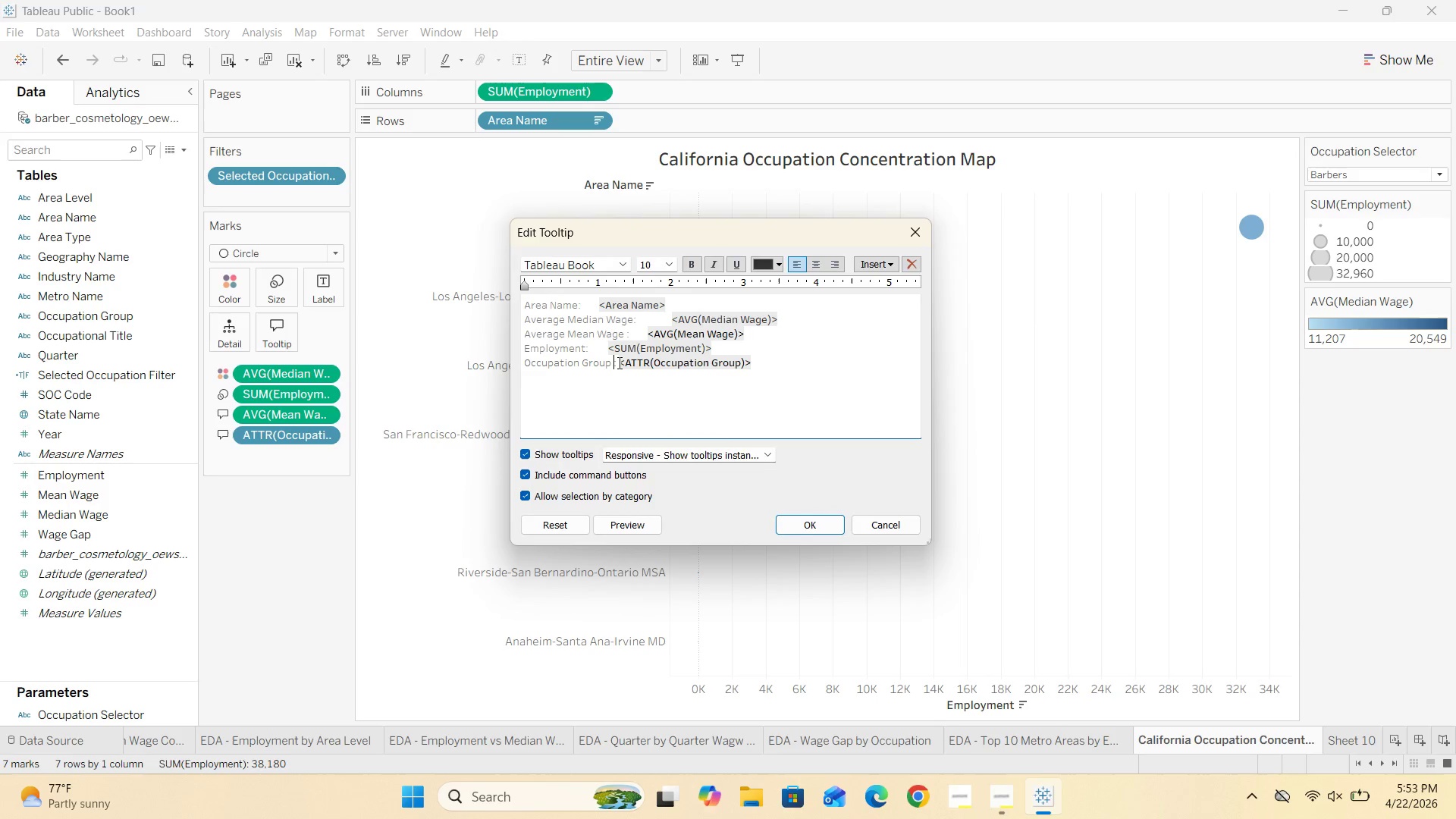 
key(Space)
 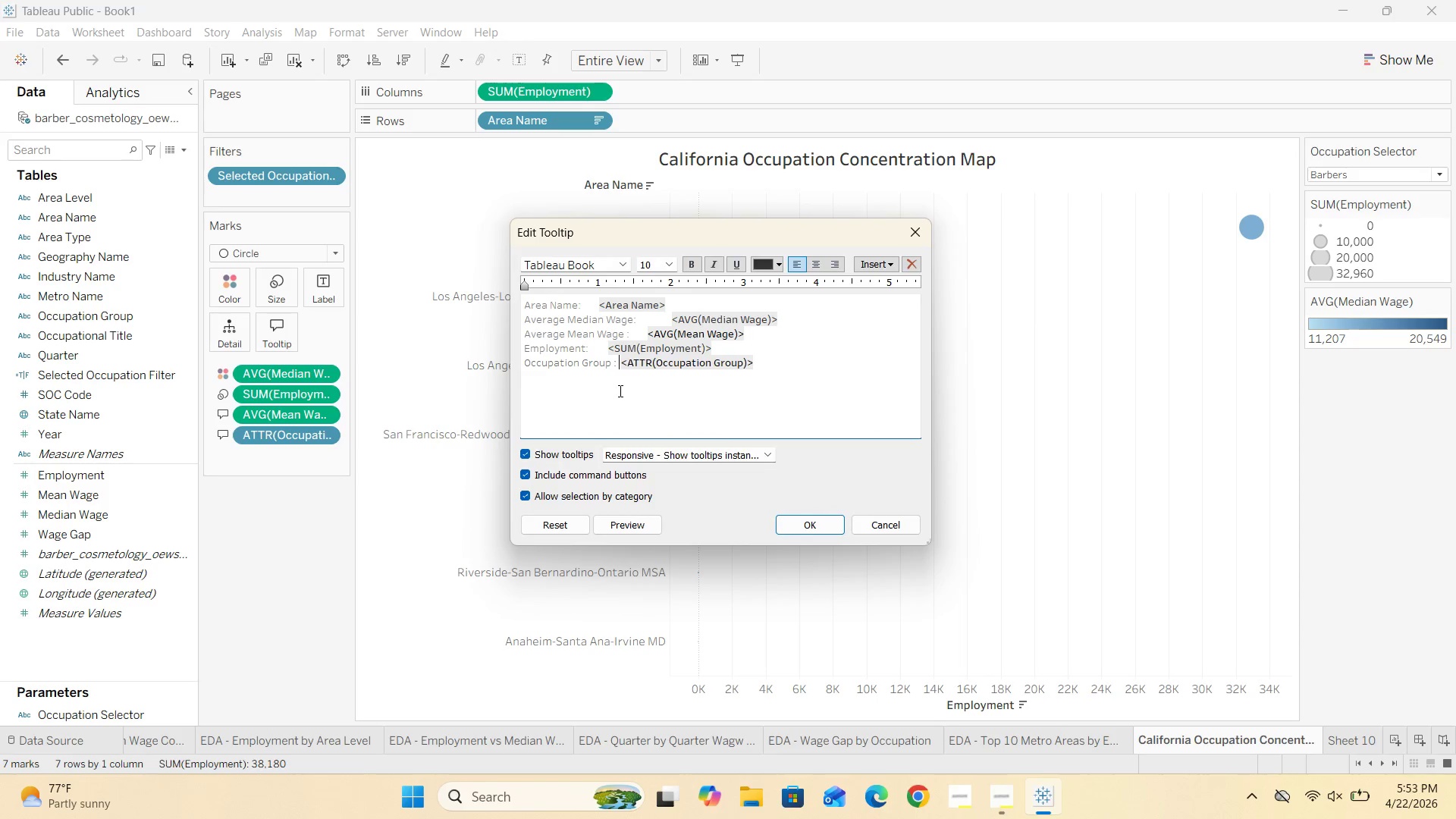 
key(Space)
 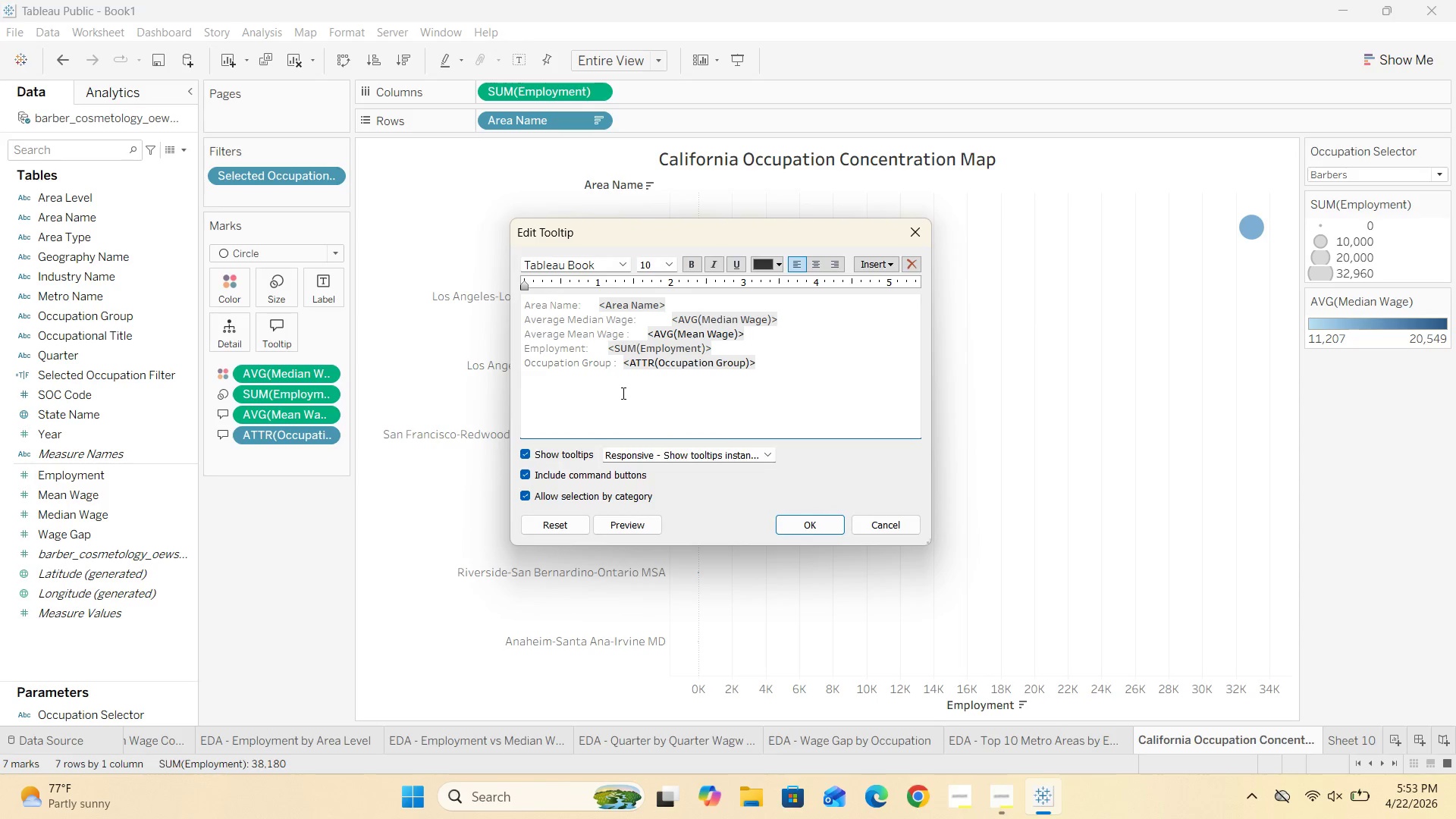 
key(Space)
 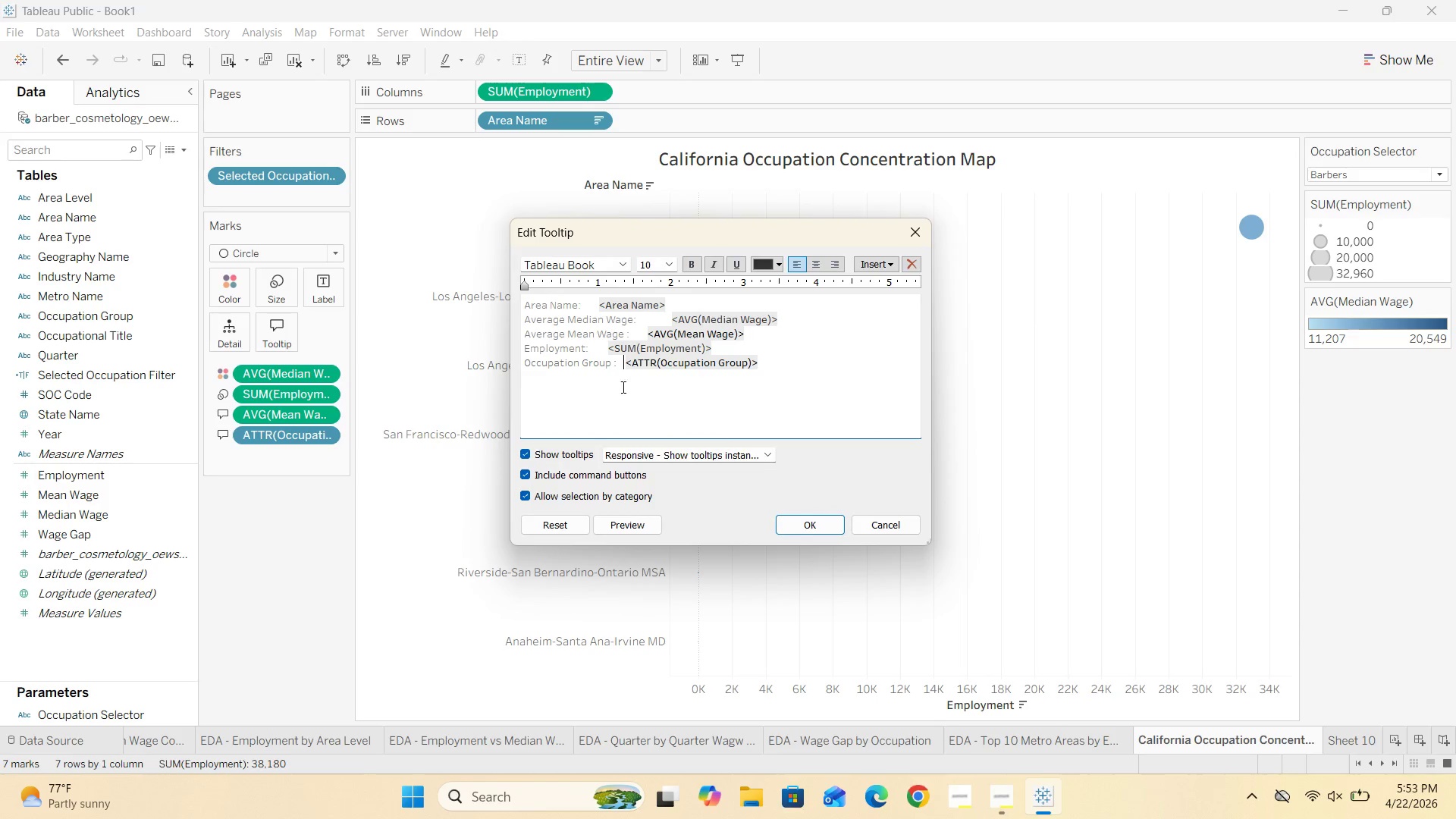 
key(Space)
 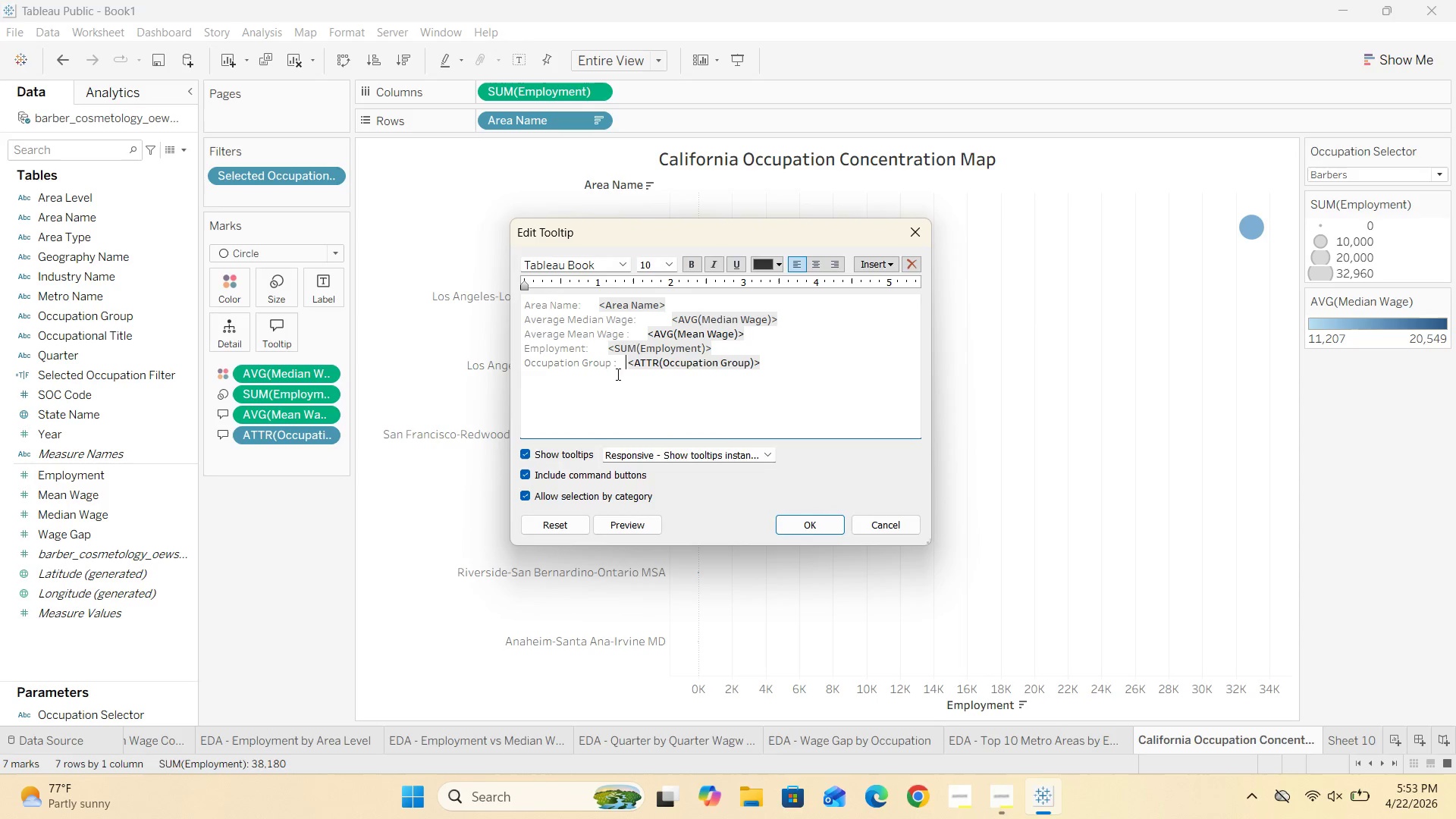 
key(Space)
 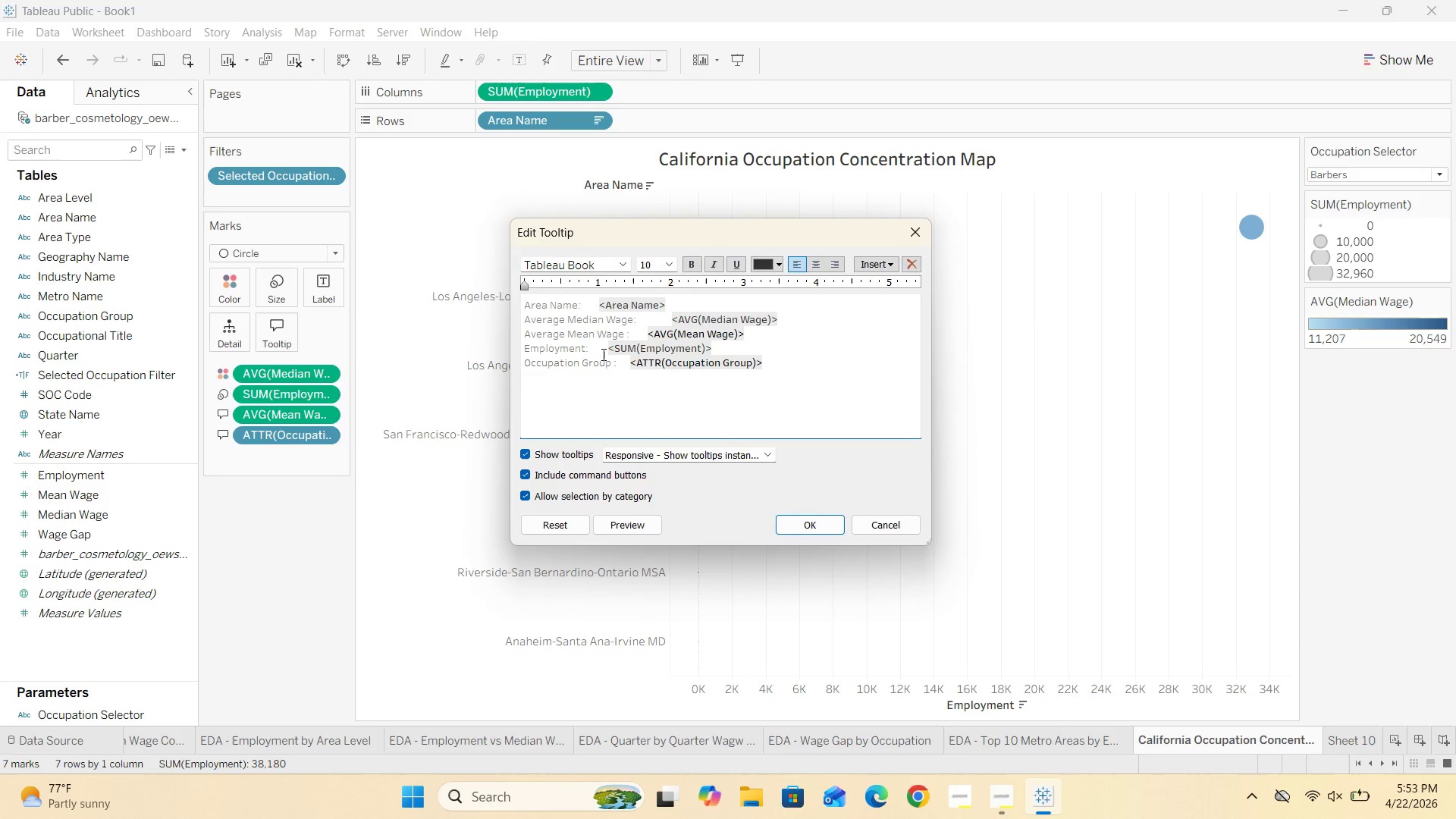 
key(Space)
 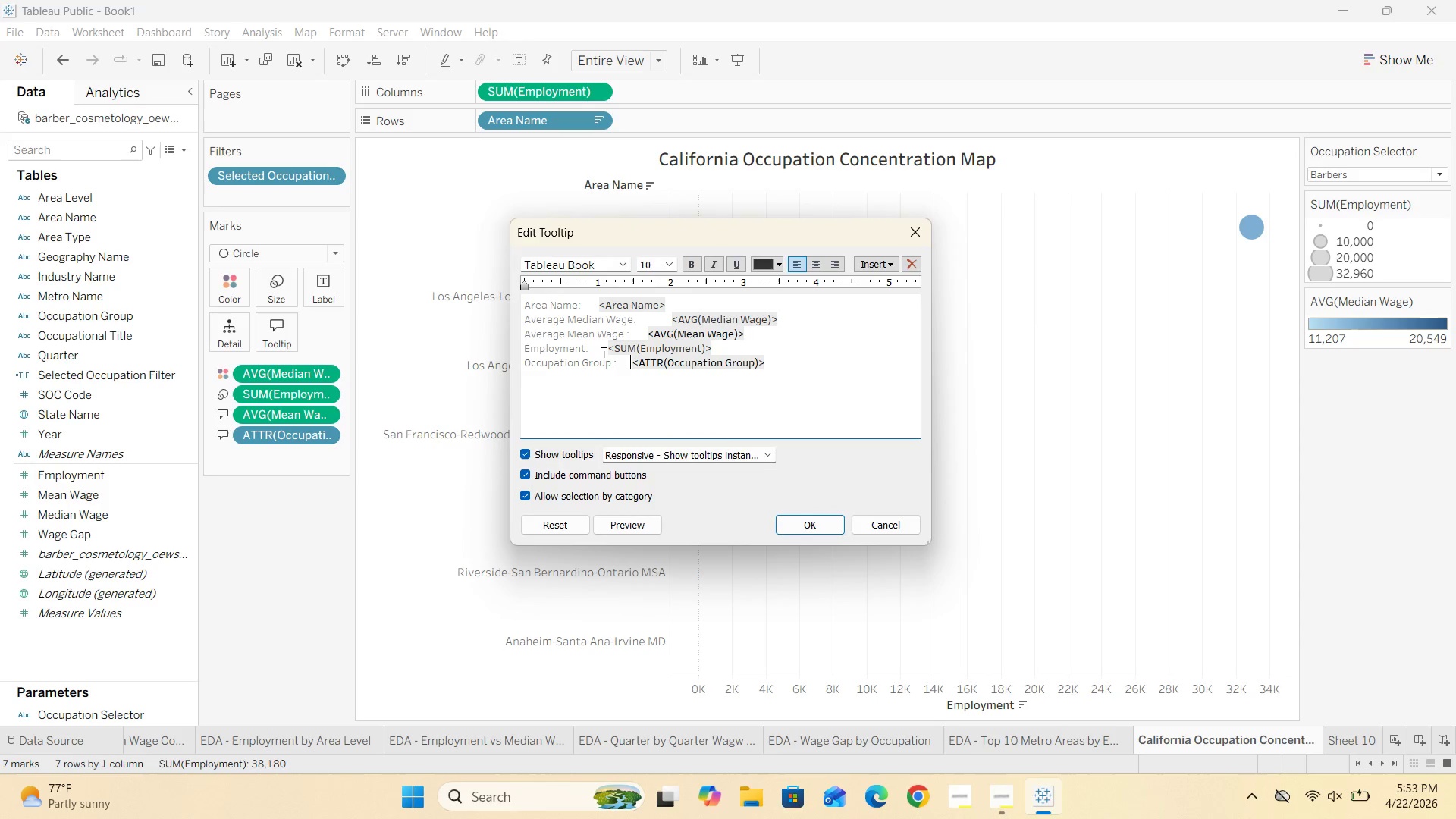 
key(Space)
 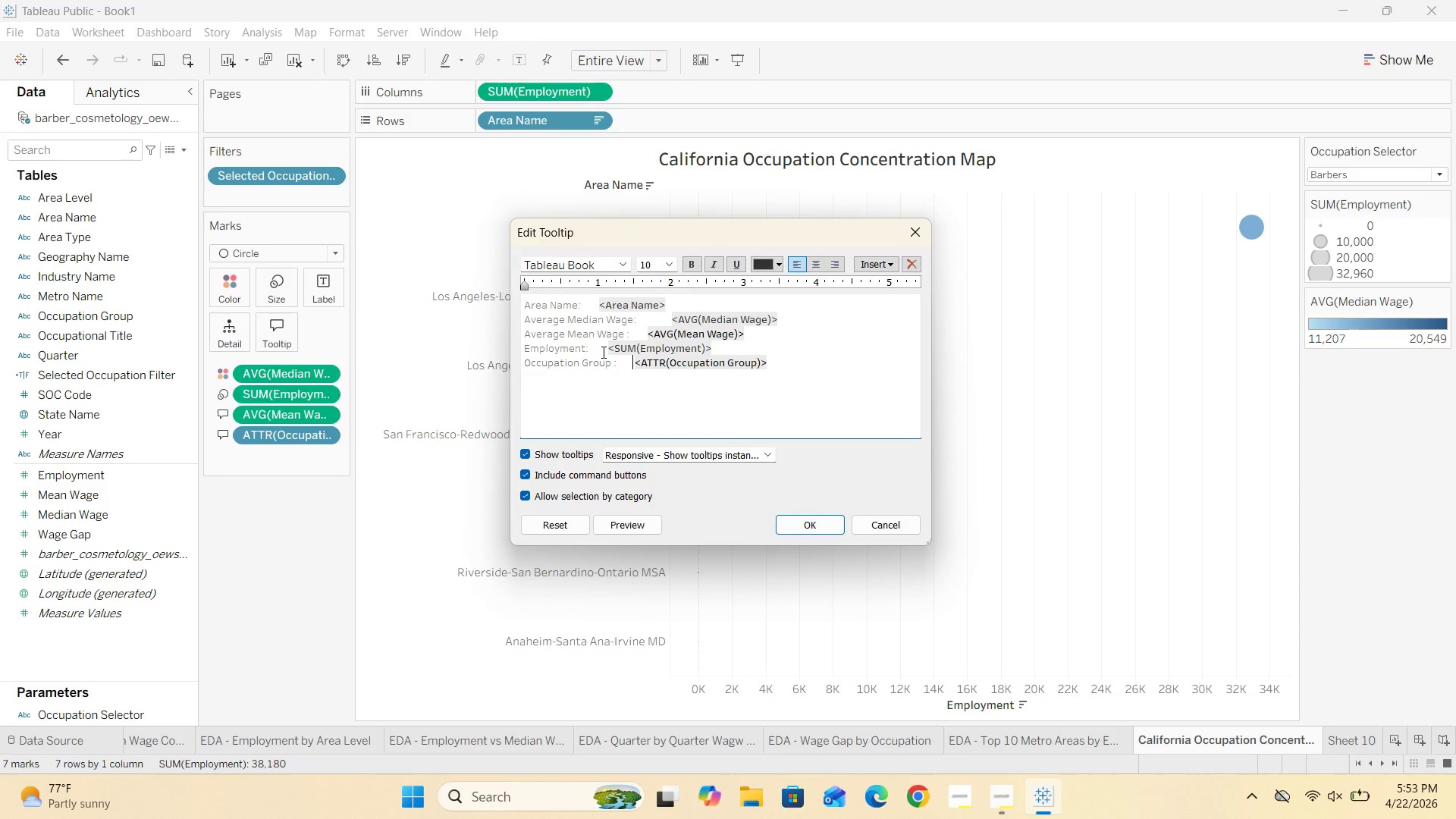 
key(Space)
 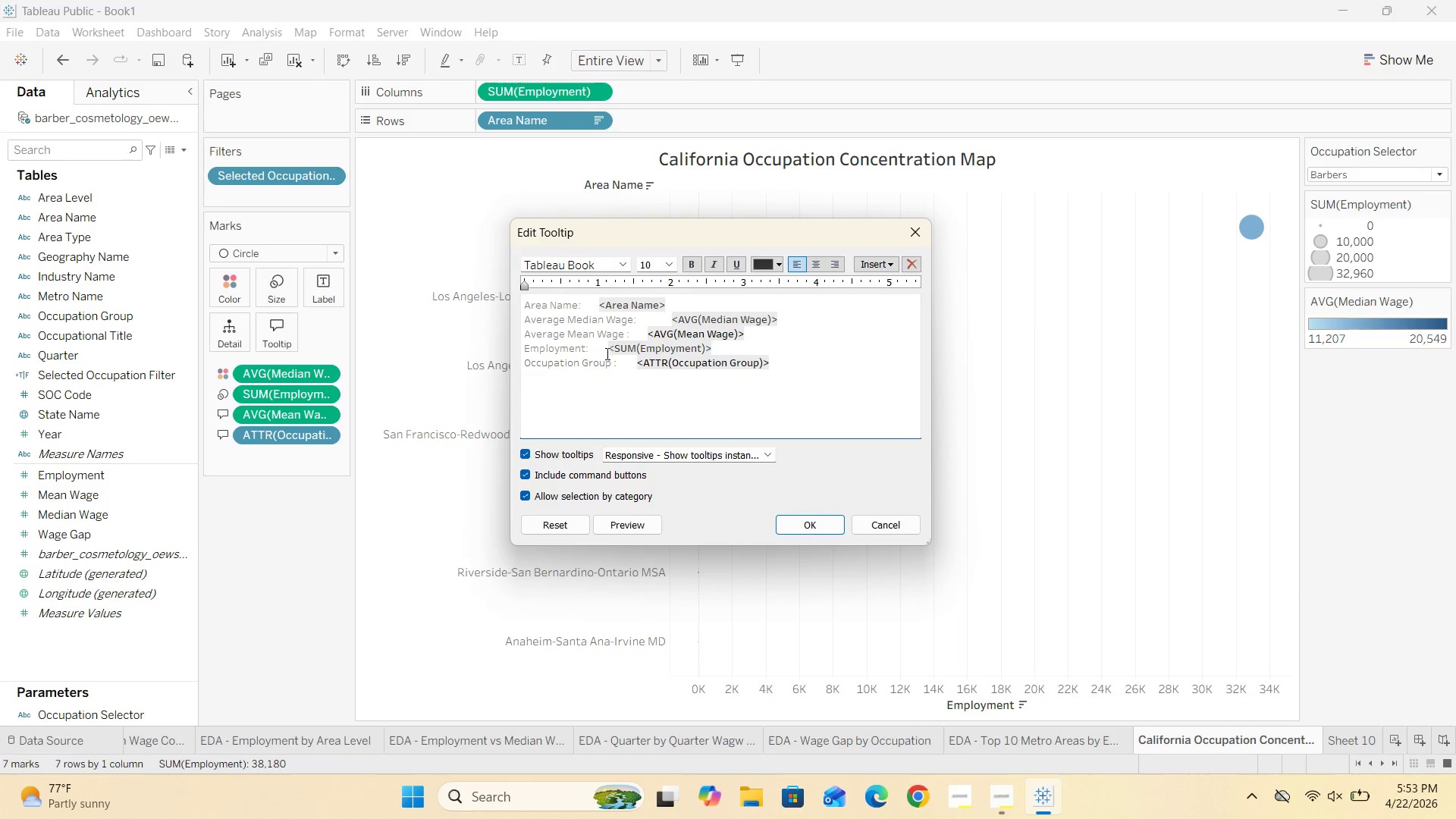 
key(Space)
 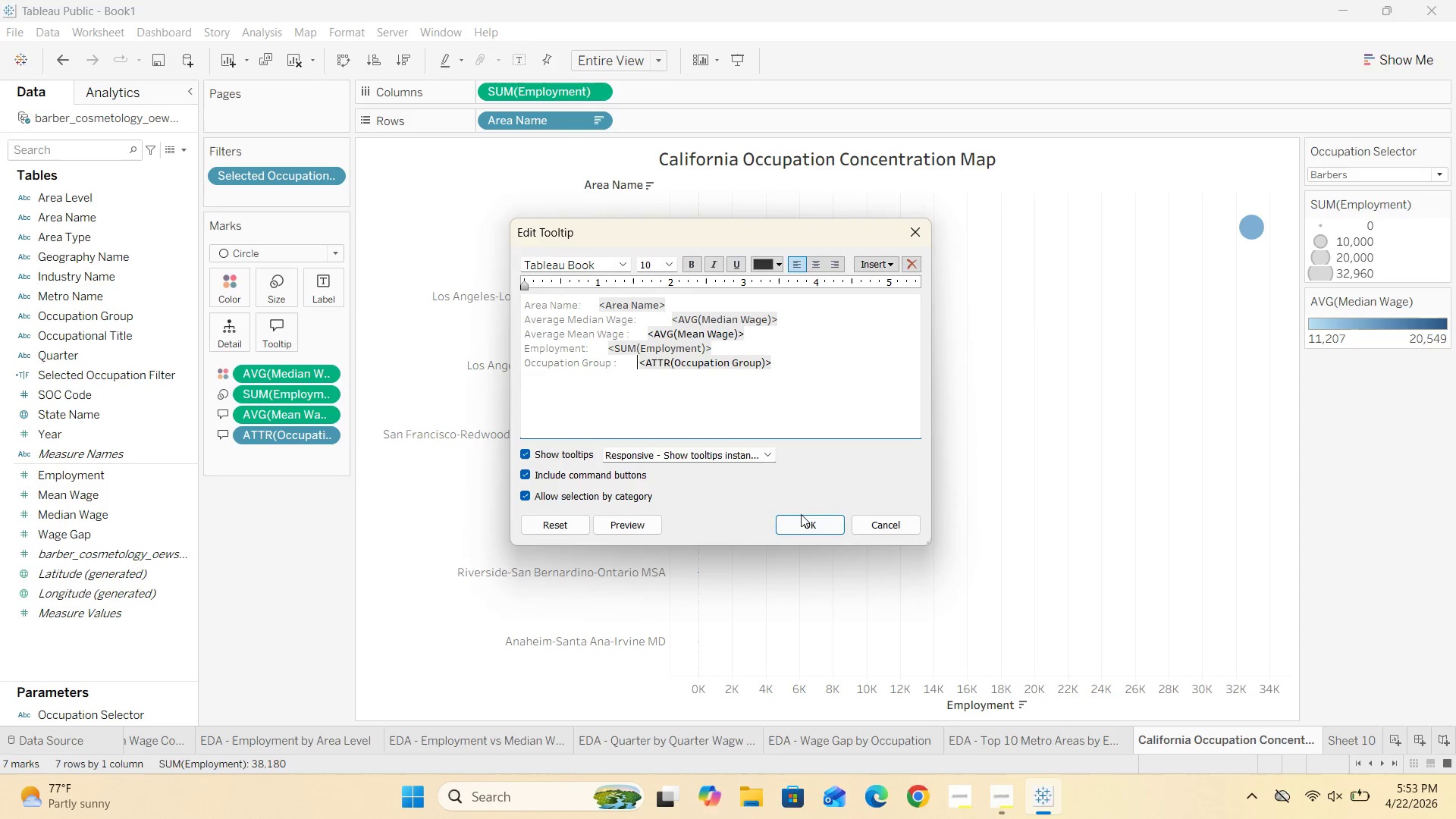 
left_click([802, 516])
 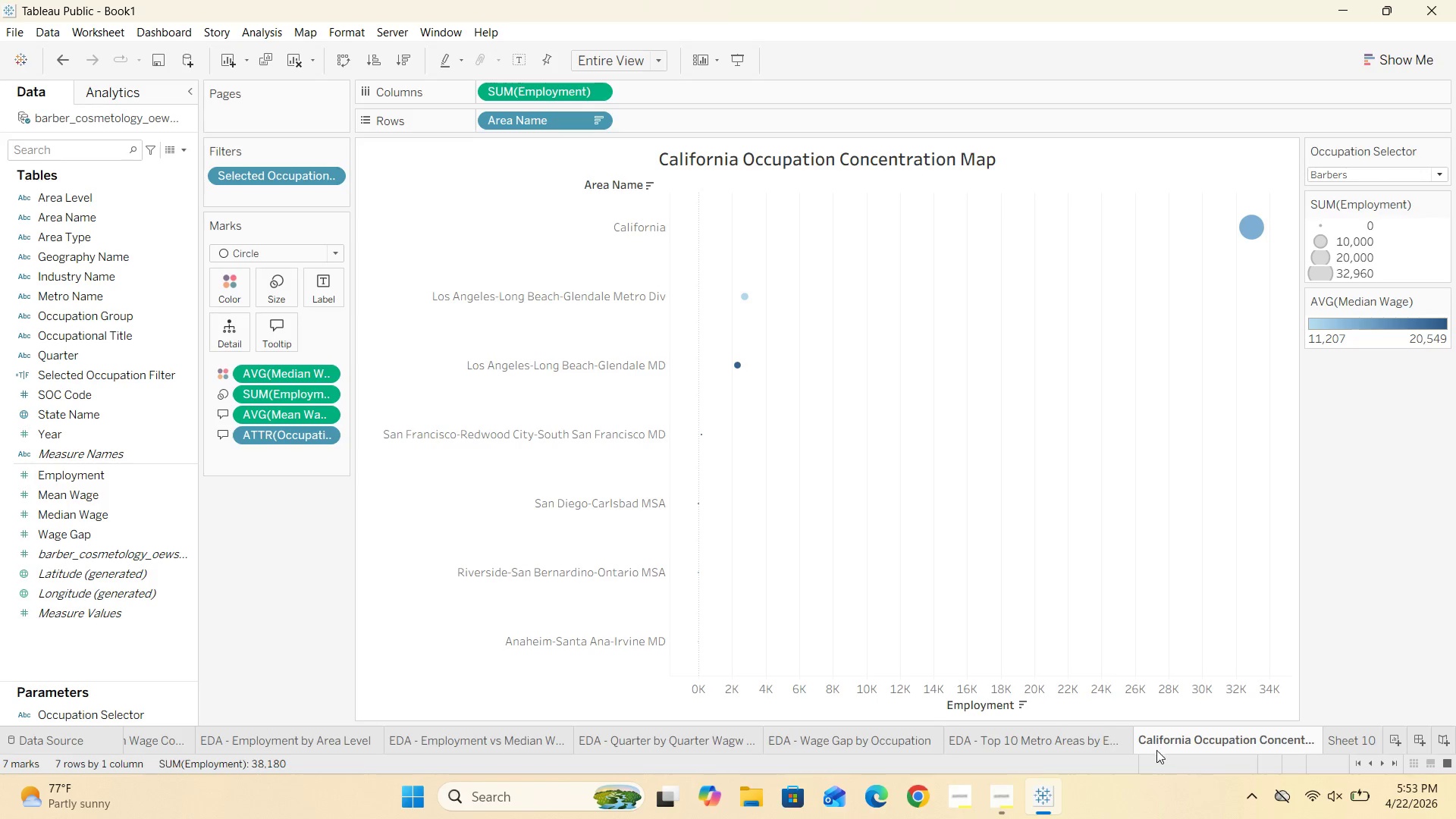 
left_click([1349, 741])
 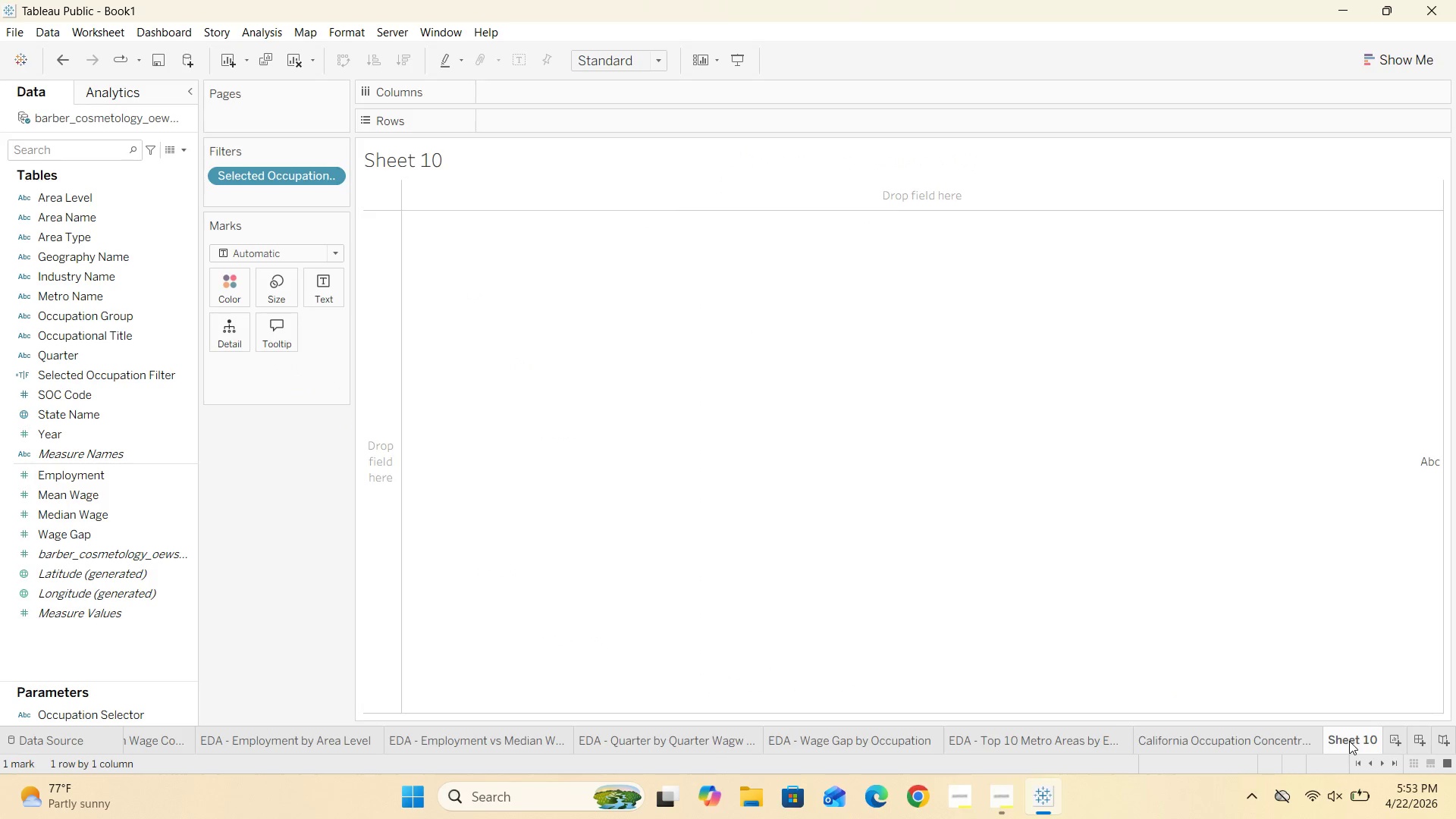 
left_click([1349, 741])
 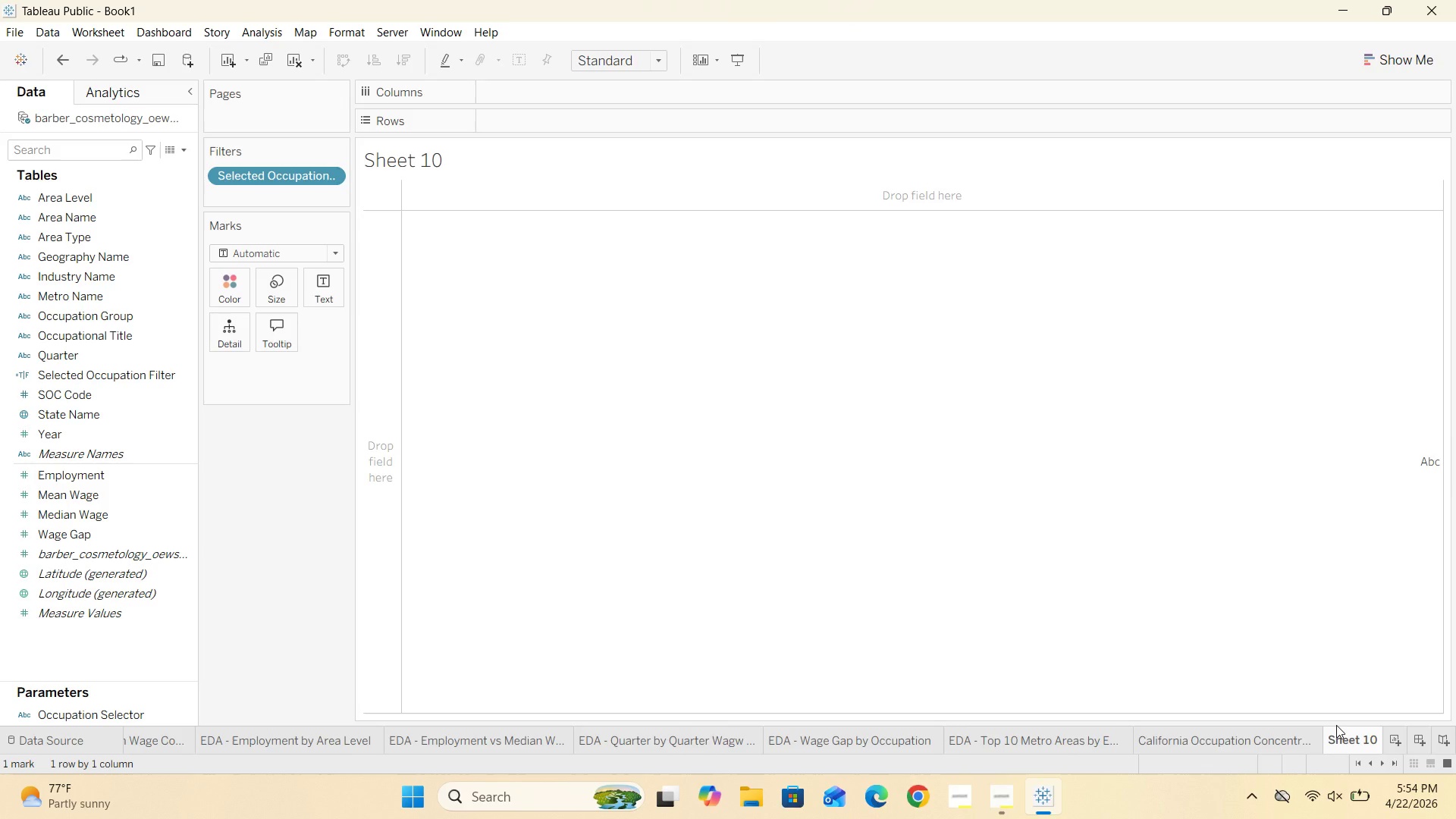 
wait(23.28)
 